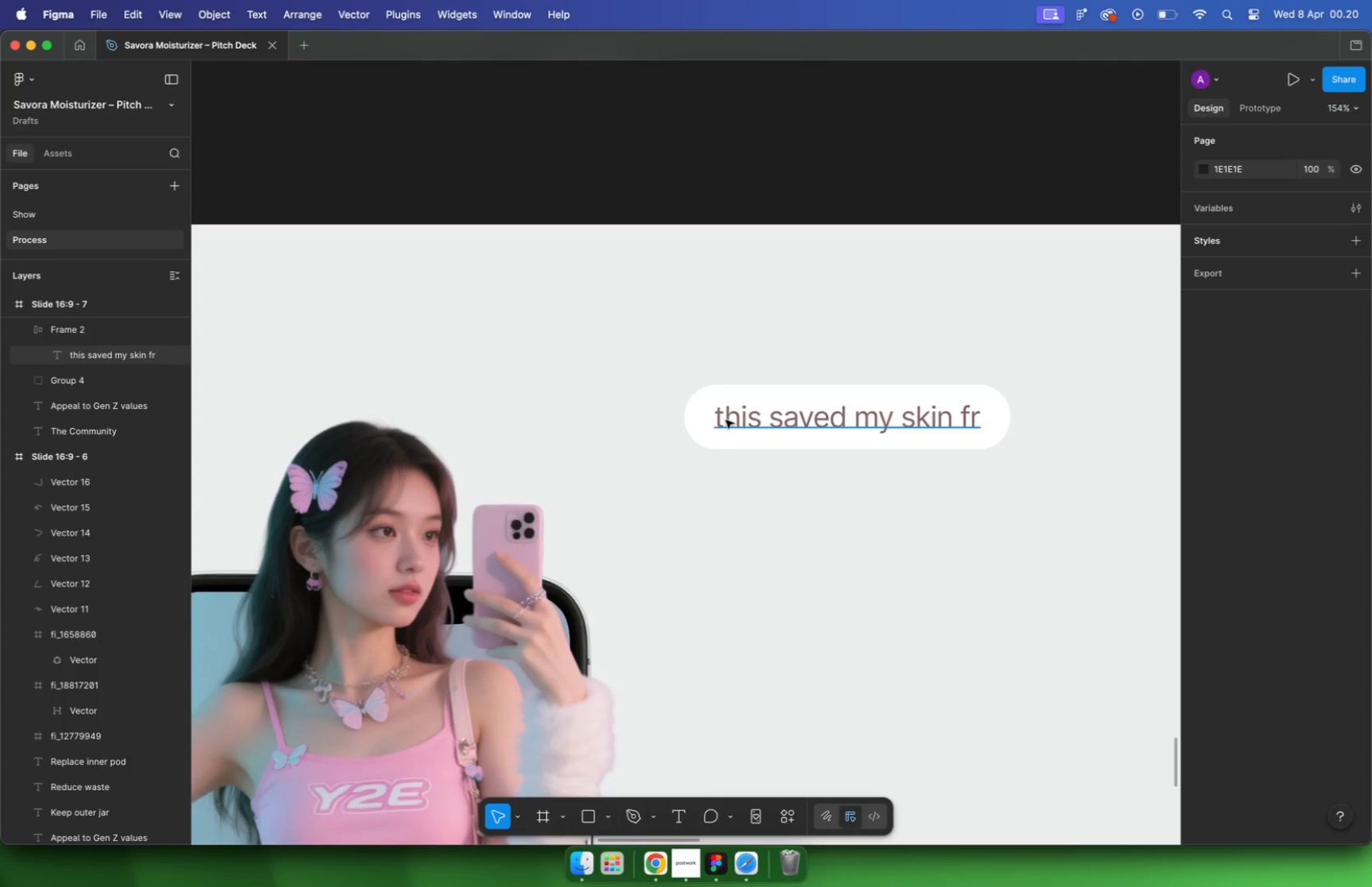 
hold_key(key=CommandLeft, duration=0.7)
 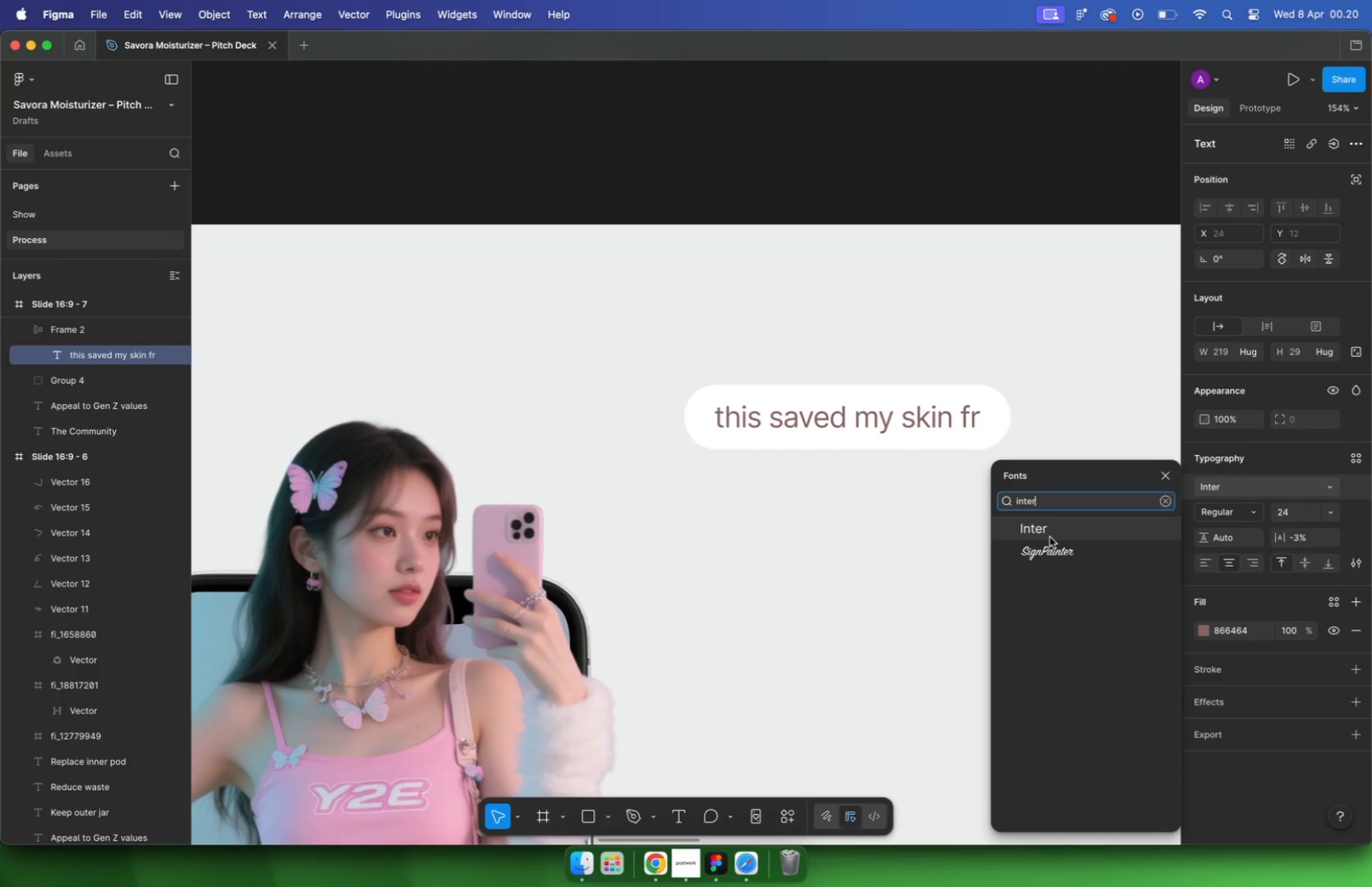 
double_click([723, 418])
 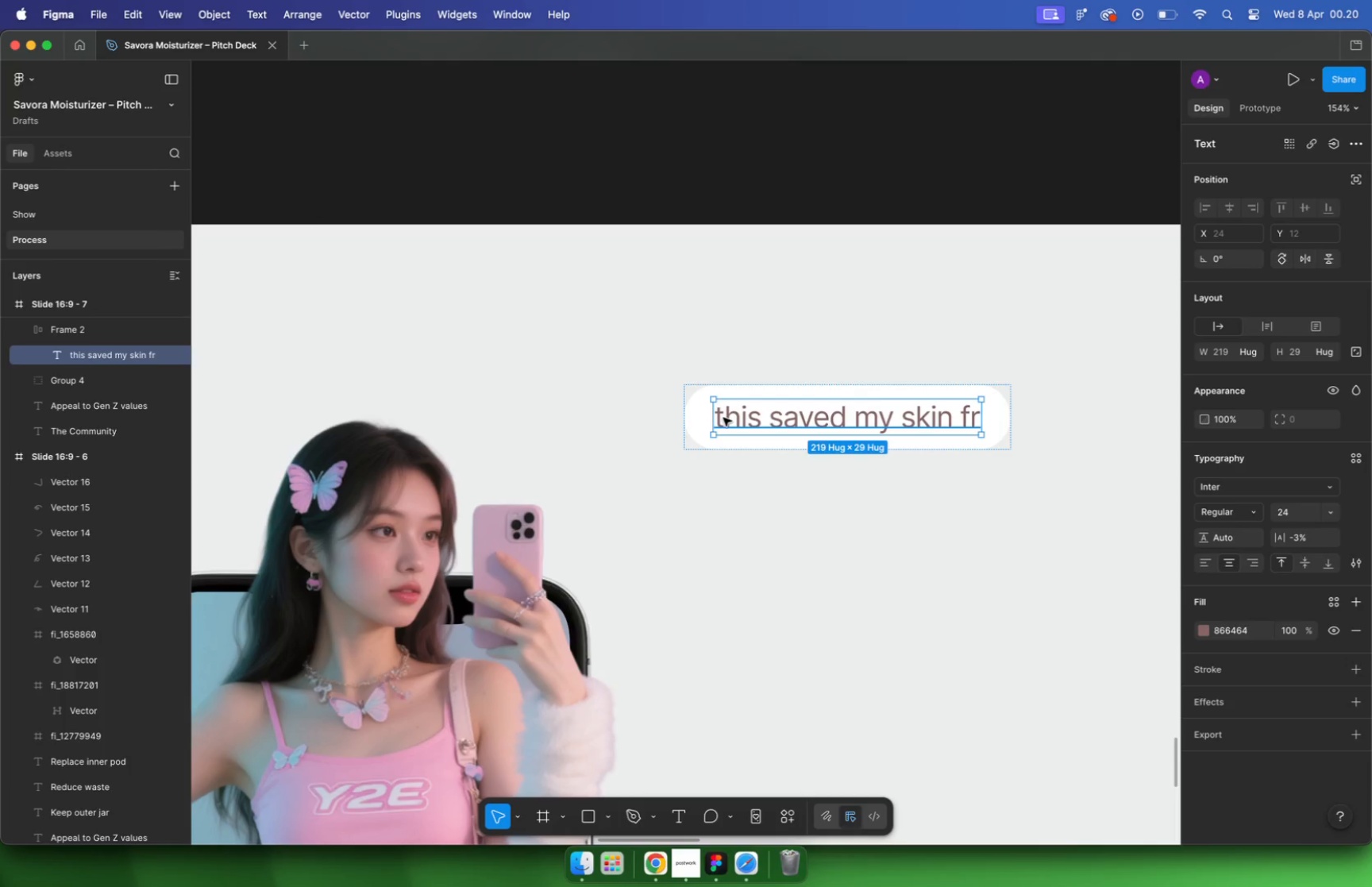 
triple_click([723, 418])
 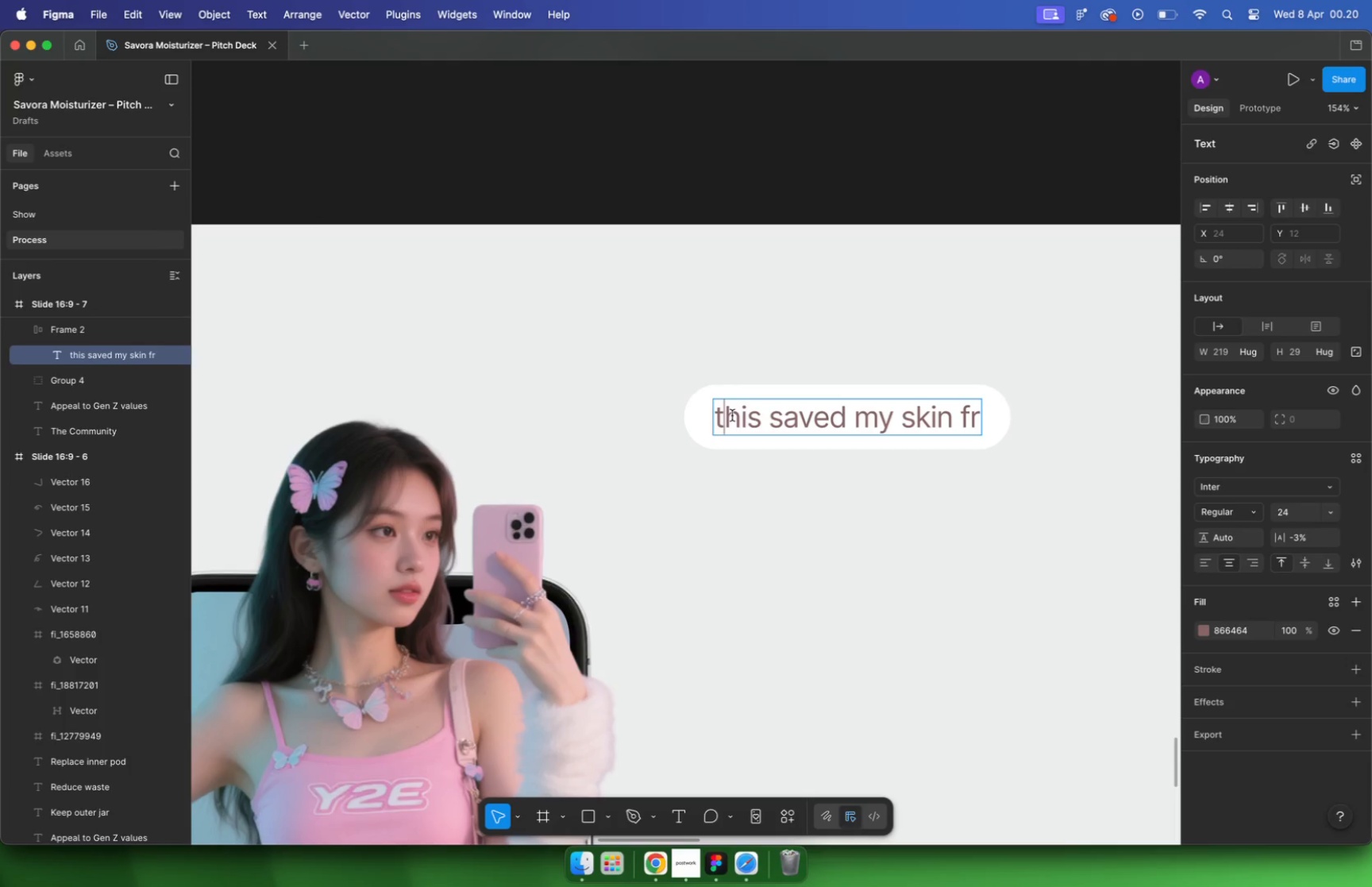 
key(Backspace)
 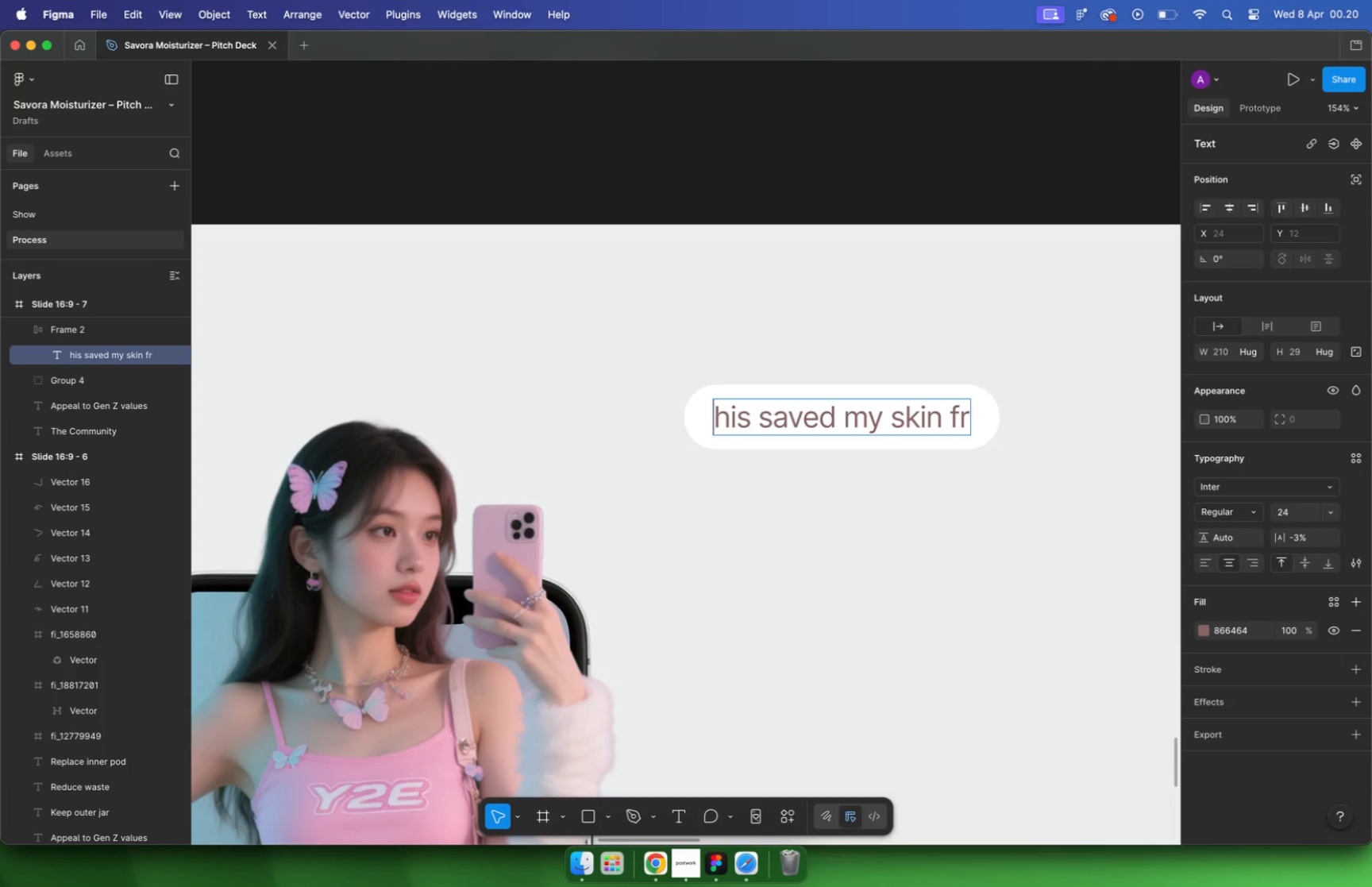 
key(Shift+T)
 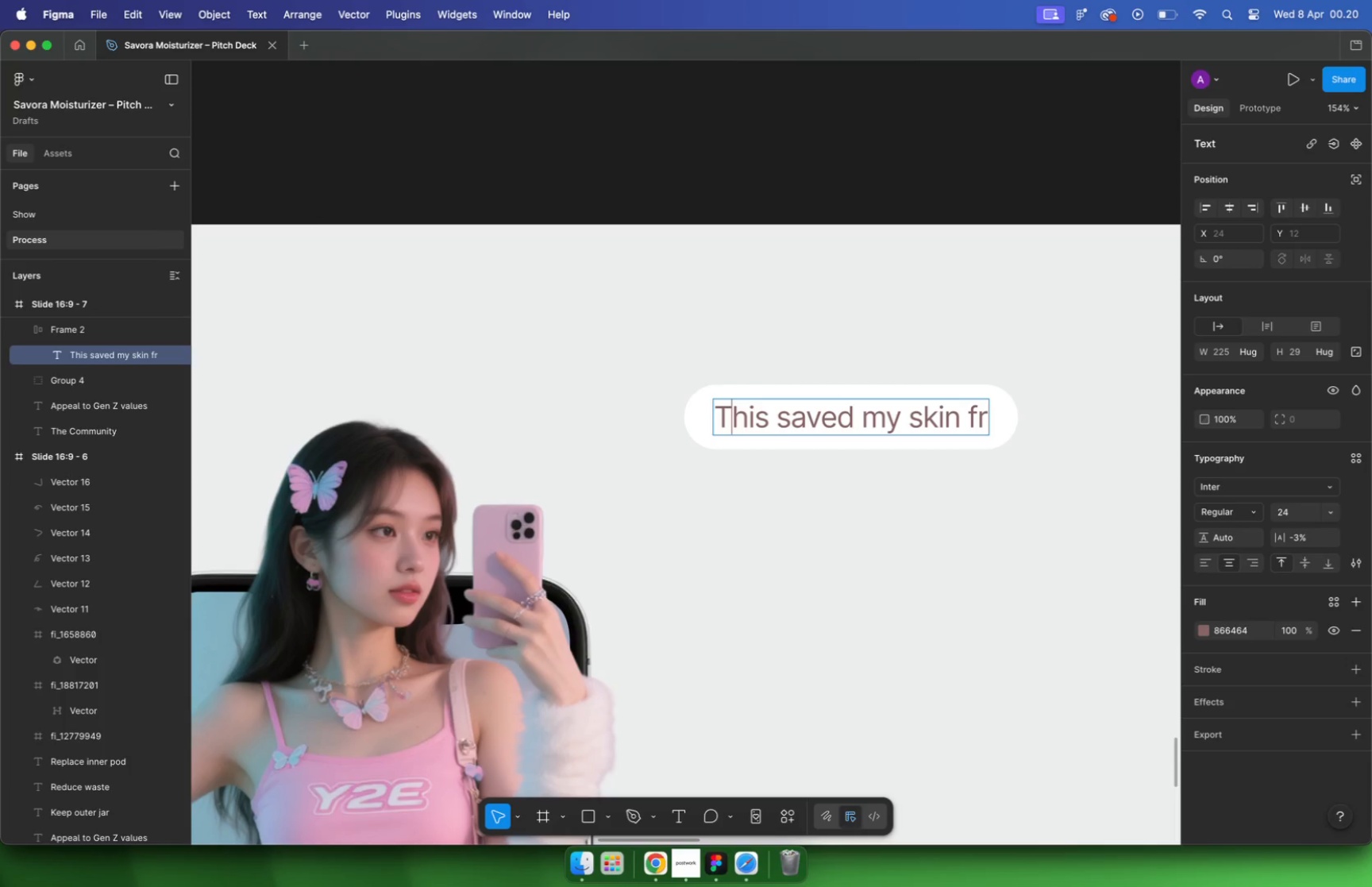 
key(Escape)
 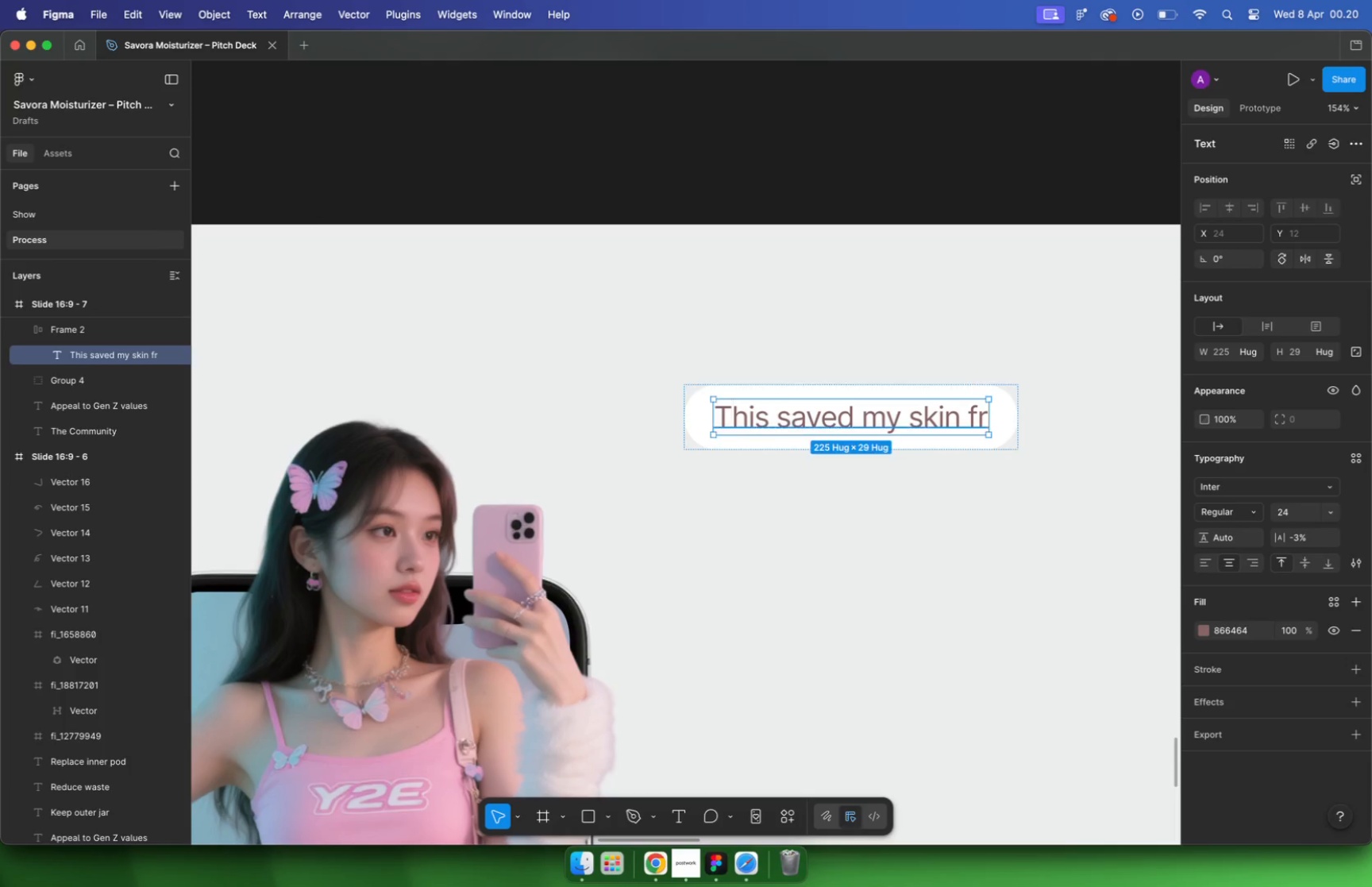 
key(Escape)
 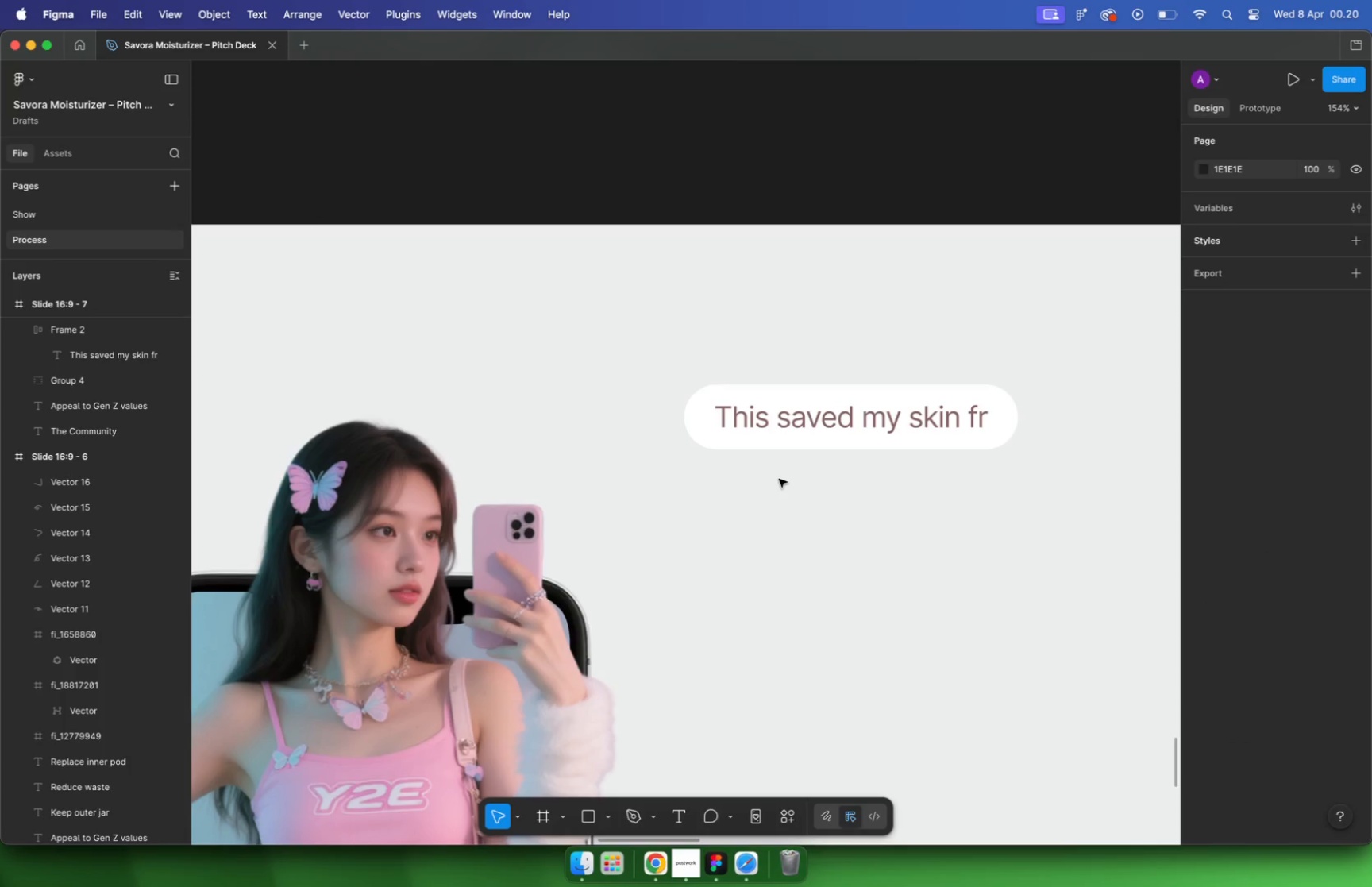 
left_click([779, 479])
 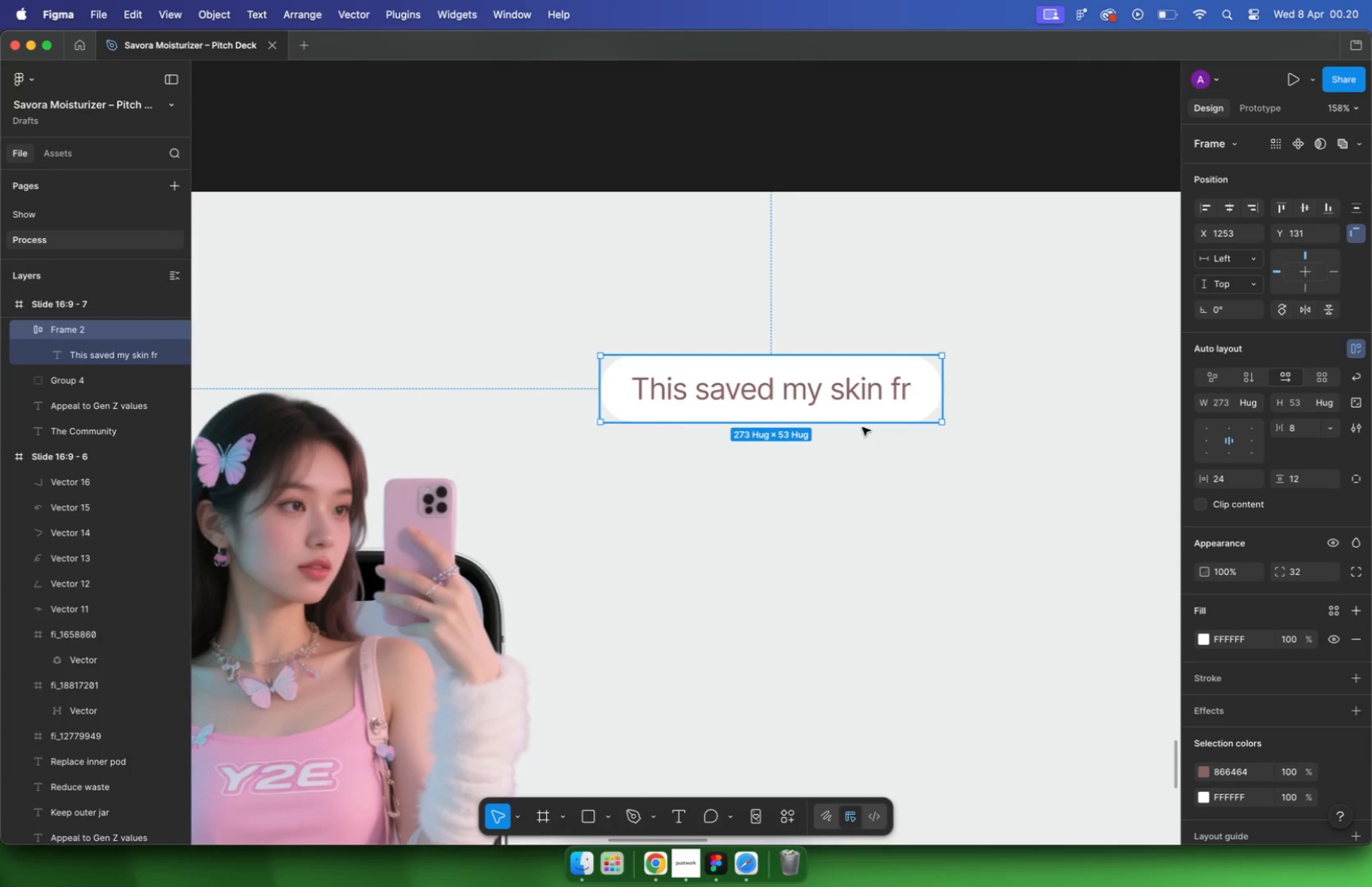 
hold_key(key=ShiftLeft, duration=0.37)
 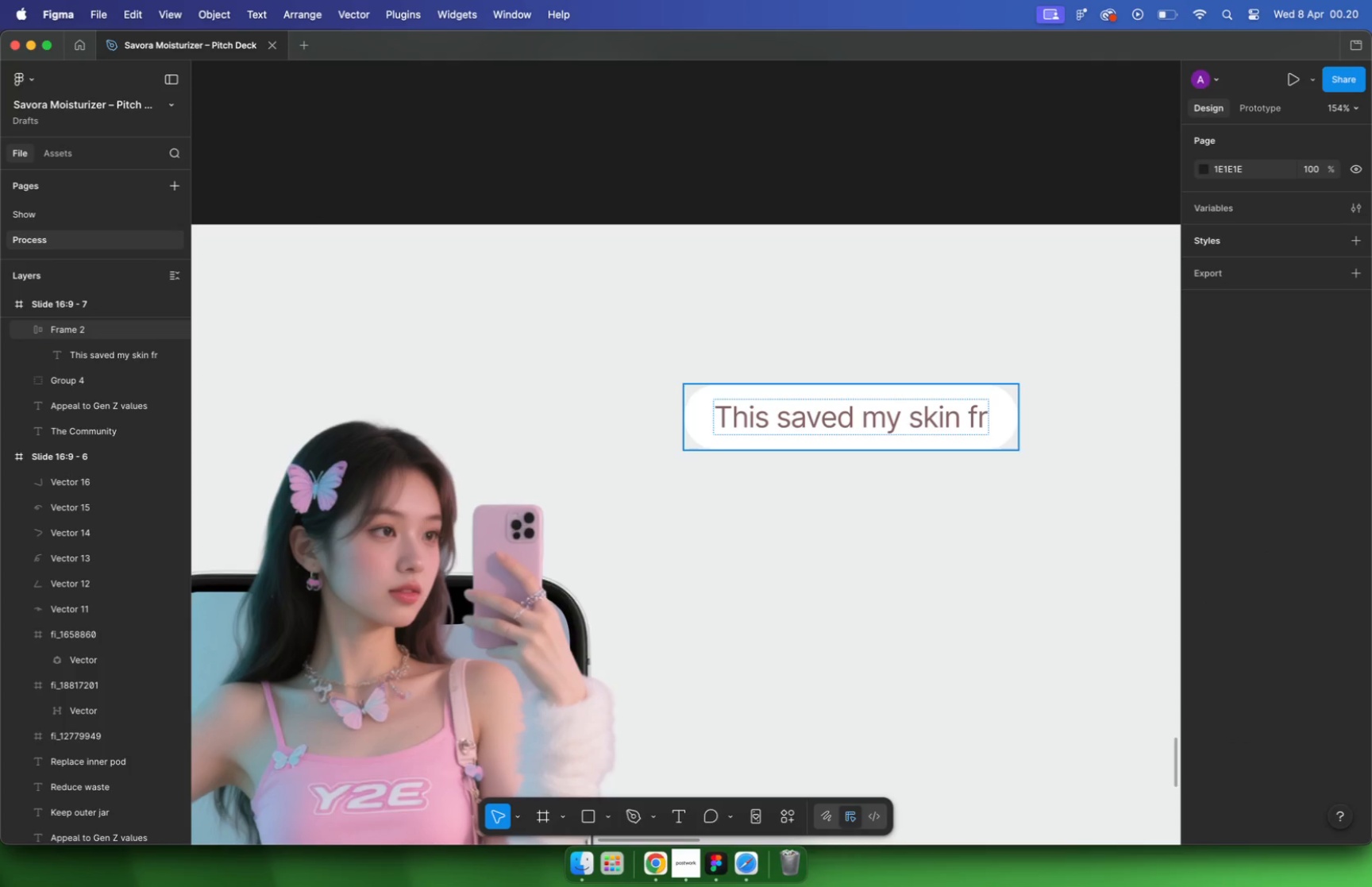 
hold_key(key=CommandLeft, duration=1.71)
 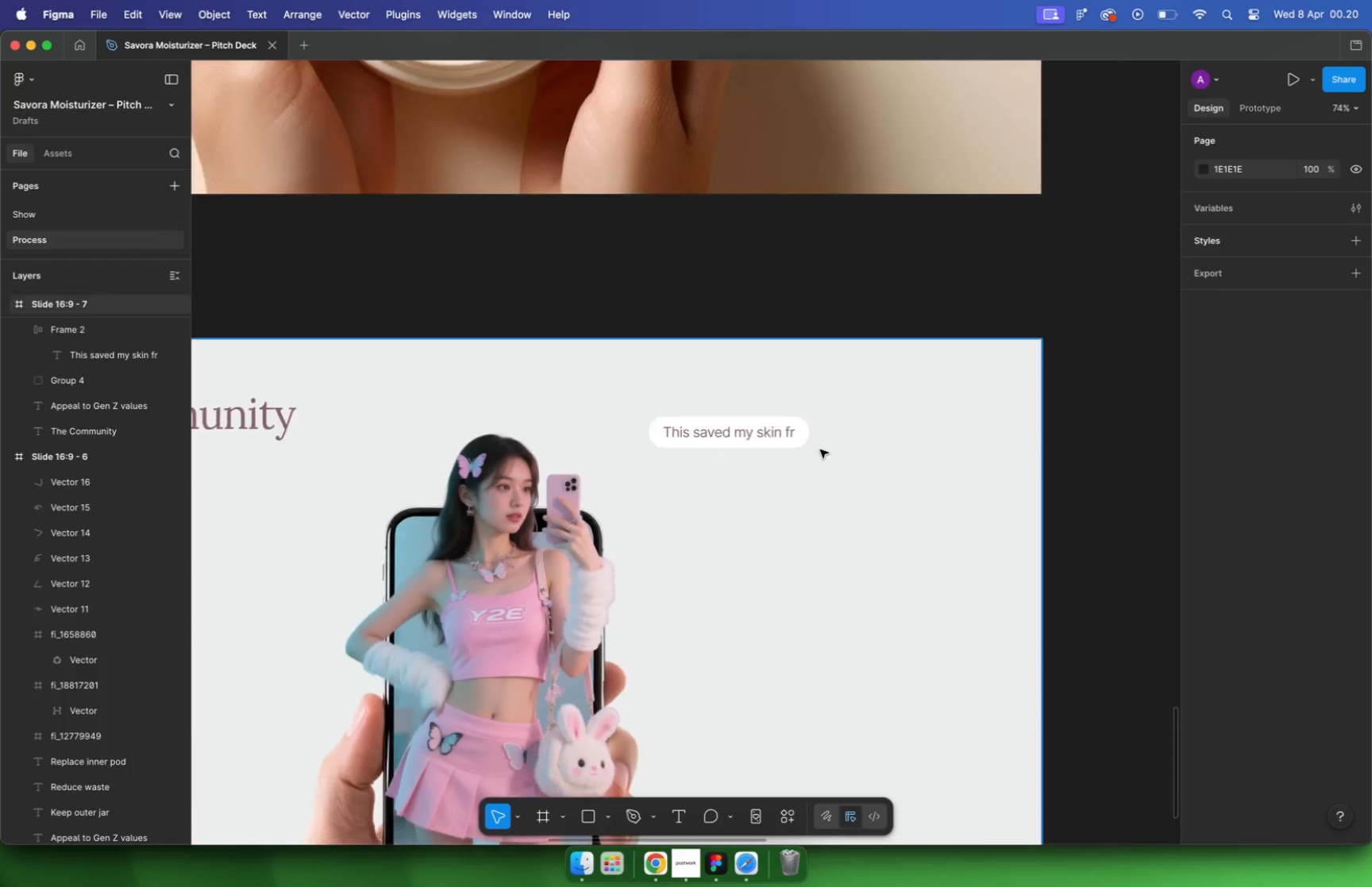 
scroll: coordinate [823, 444], scroll_direction: down, amount: 5.0
 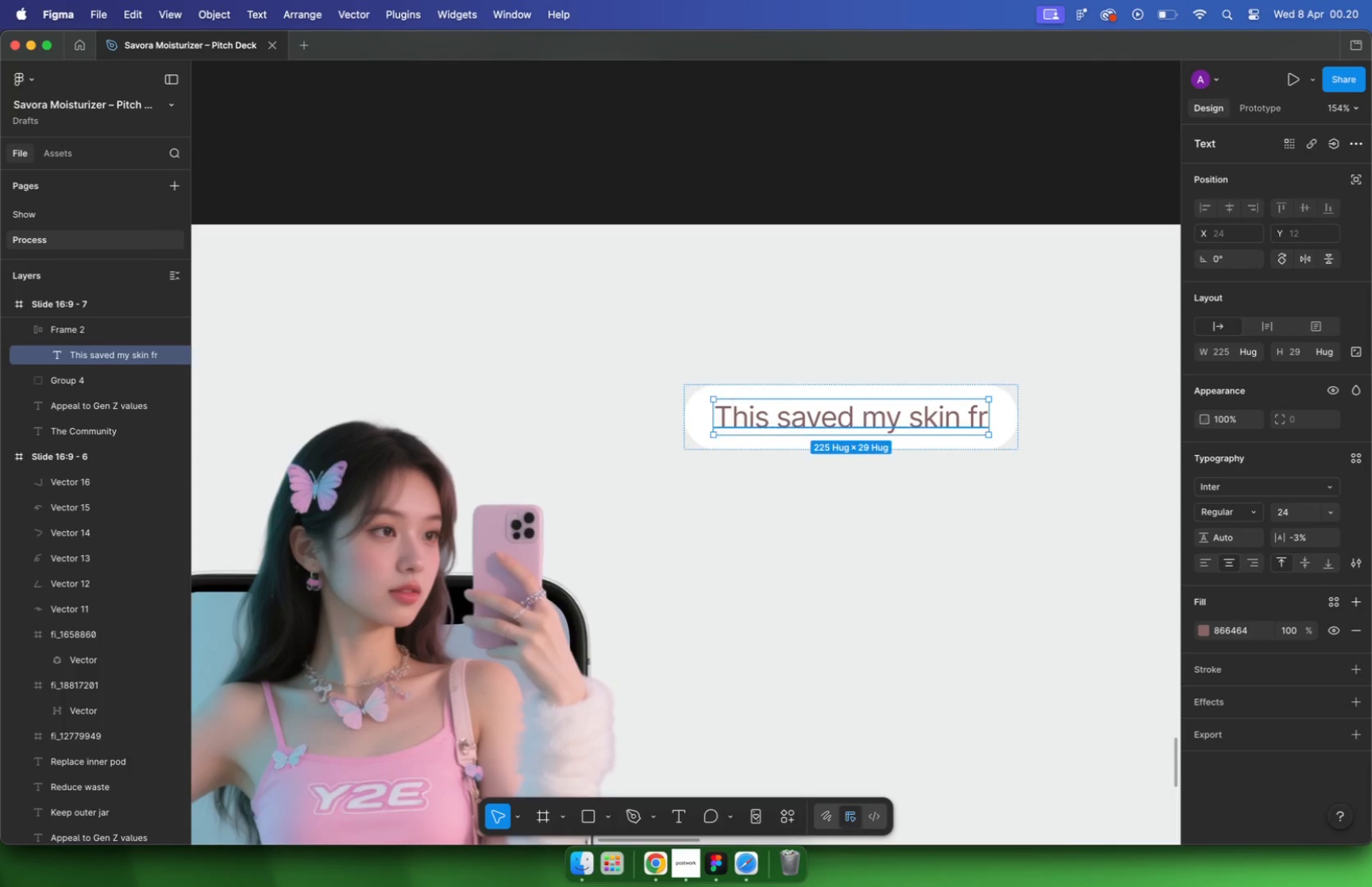 
scroll: coordinate [881, 438], scroll_direction: none, amount: 0.0
 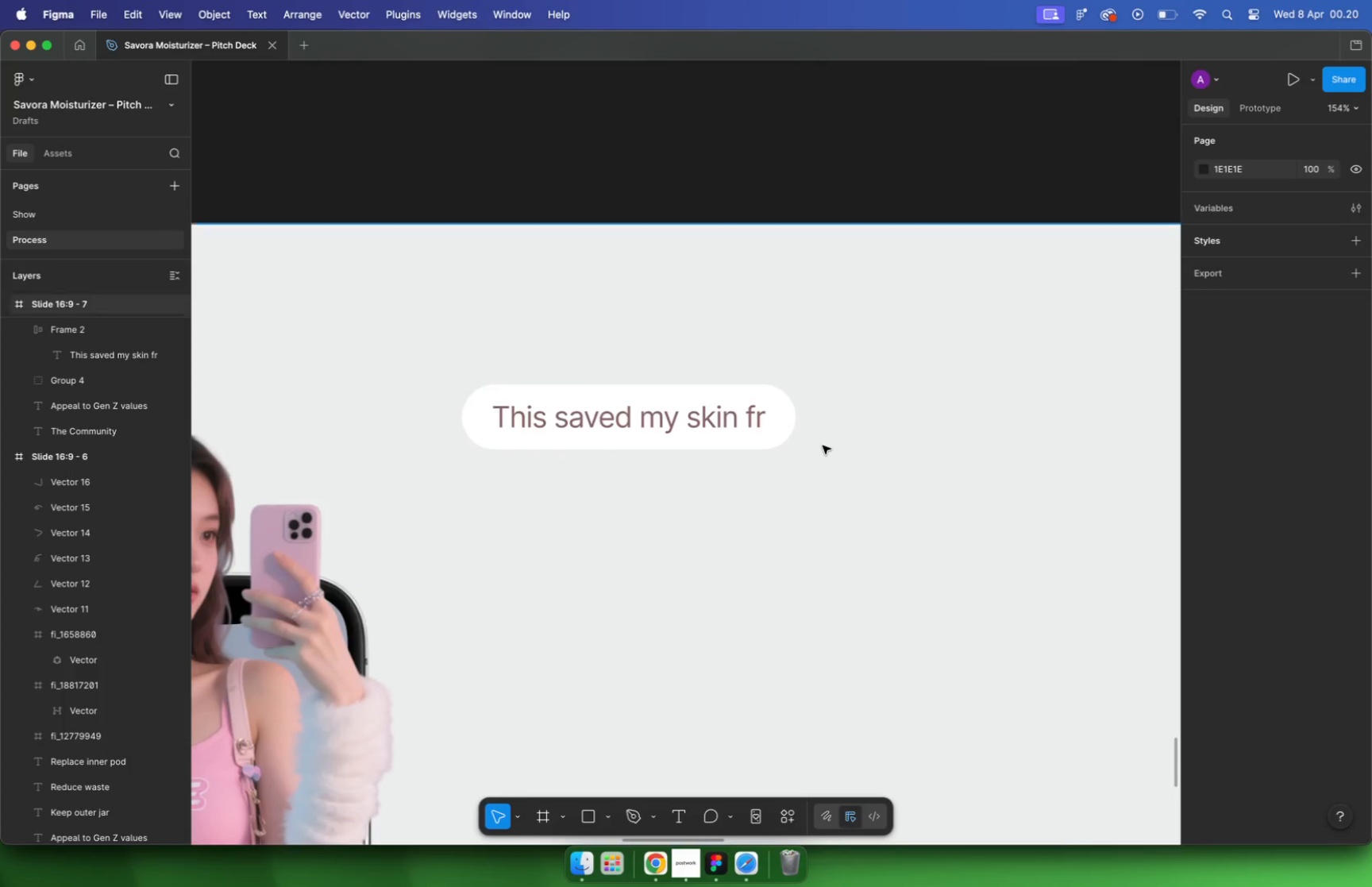 
left_click([1235, 480])
 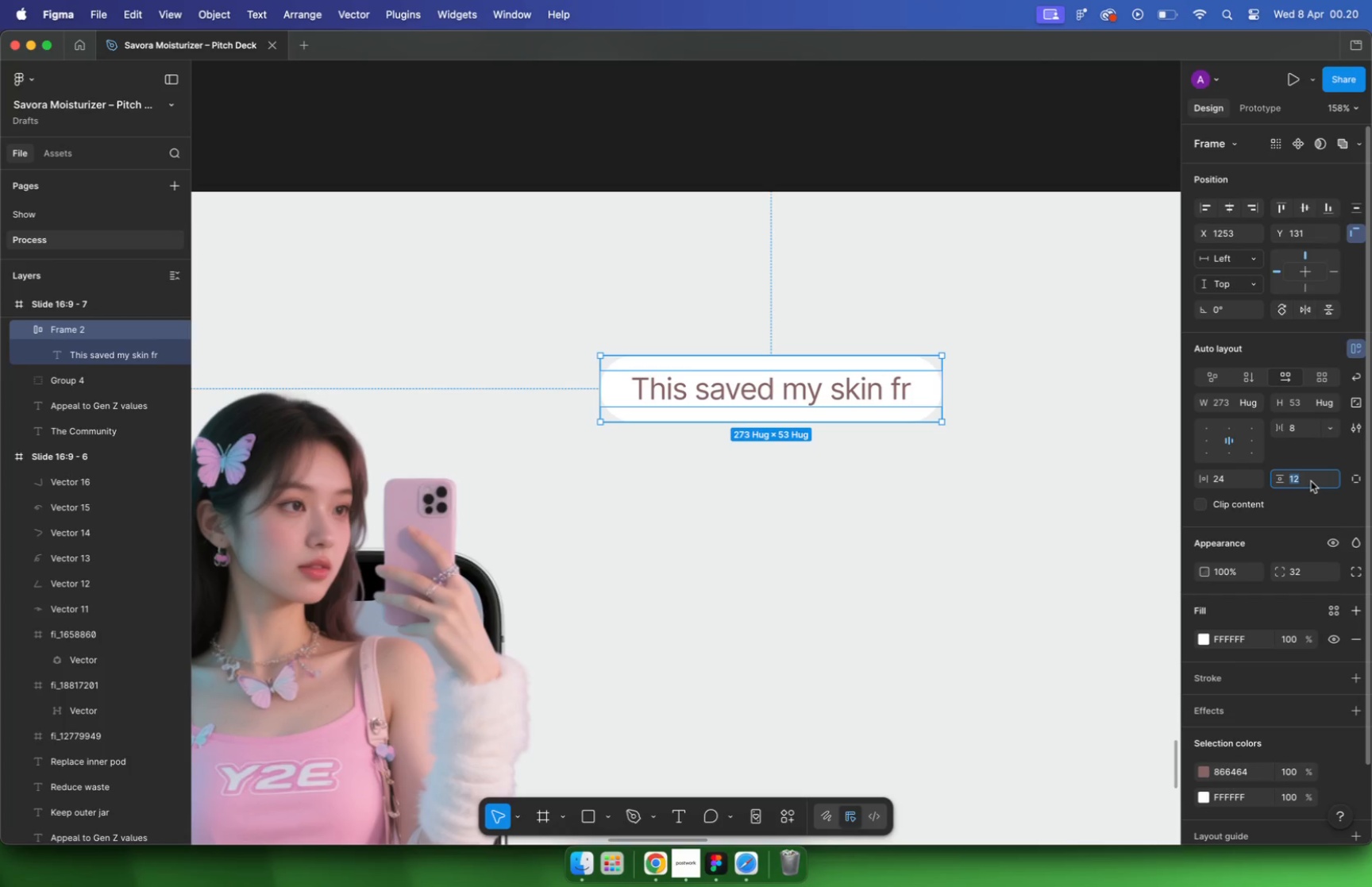 
type(16)
 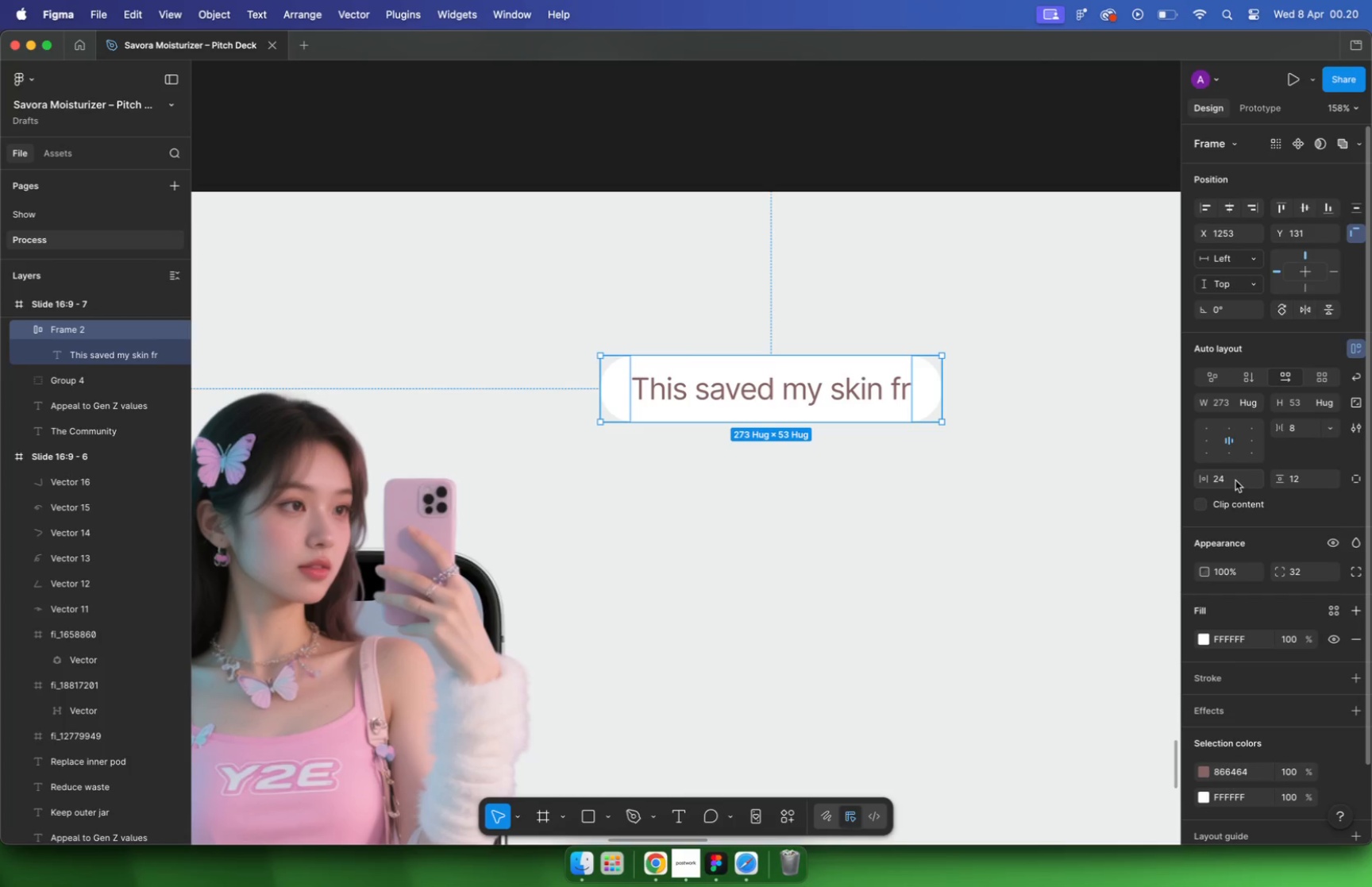 
key(Enter)
 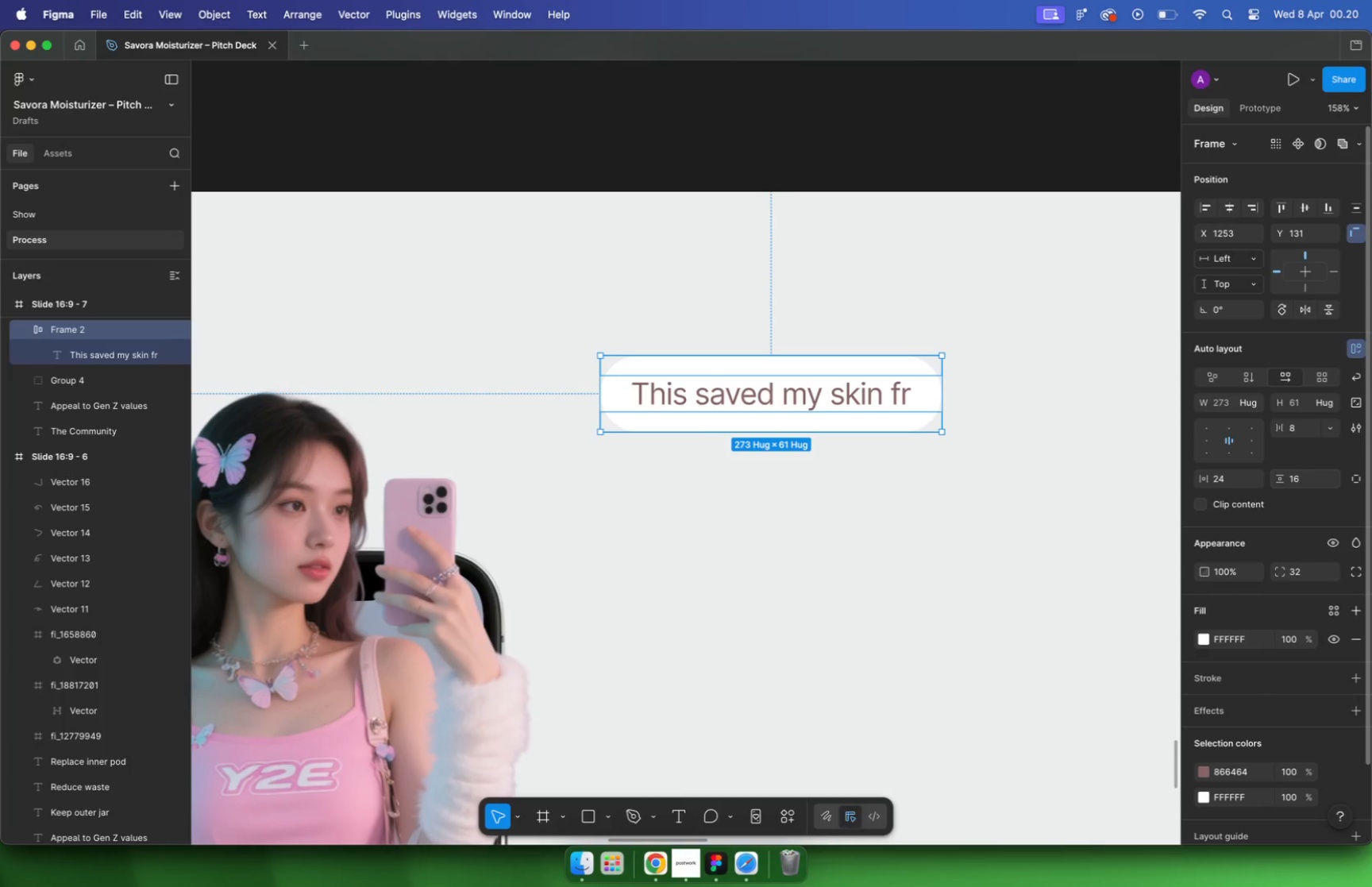 
scroll: coordinate [1311, 482], scroll_direction: down, amount: 1.0
 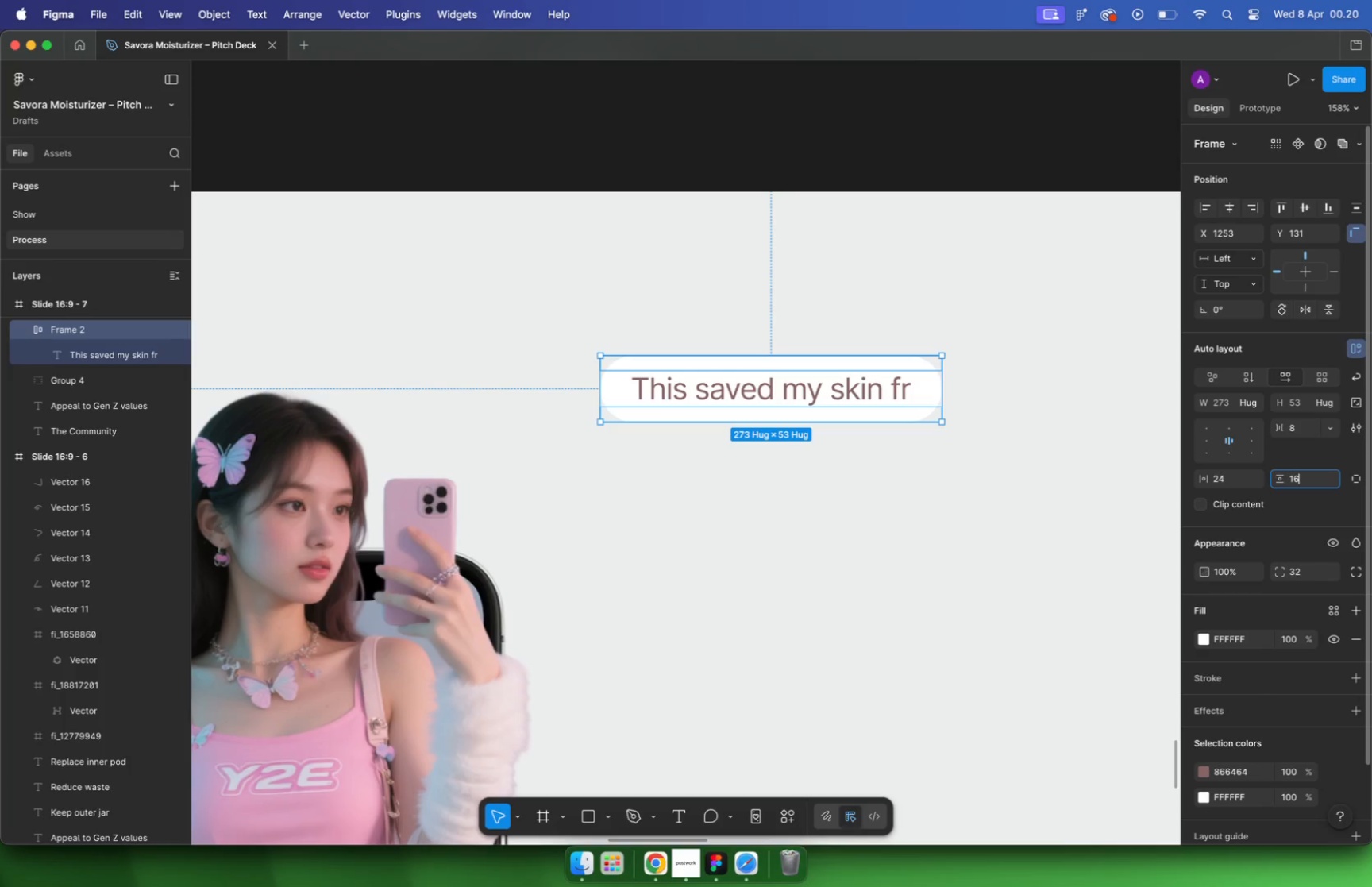 
type(32)
 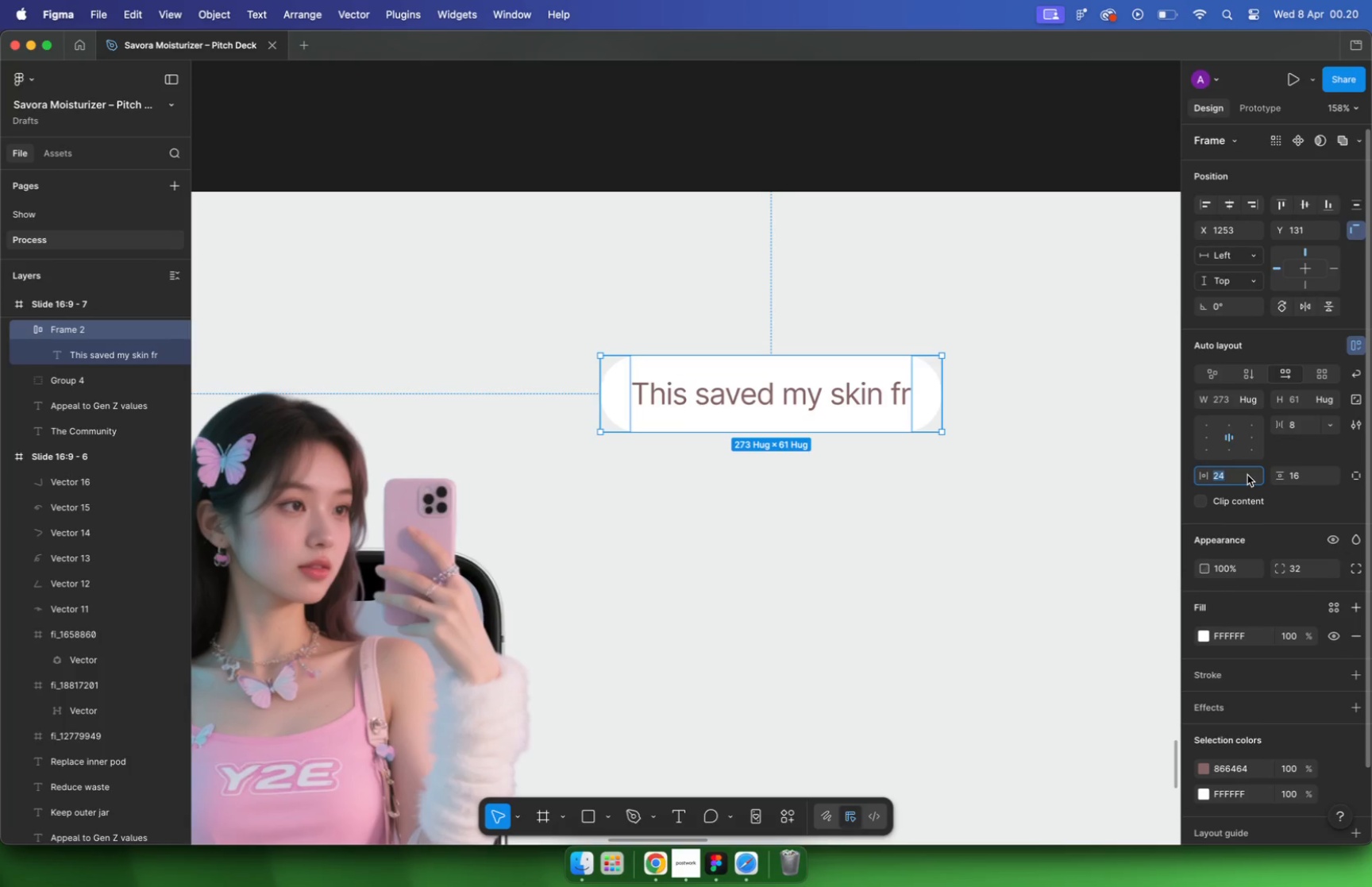 
key(Enter)
 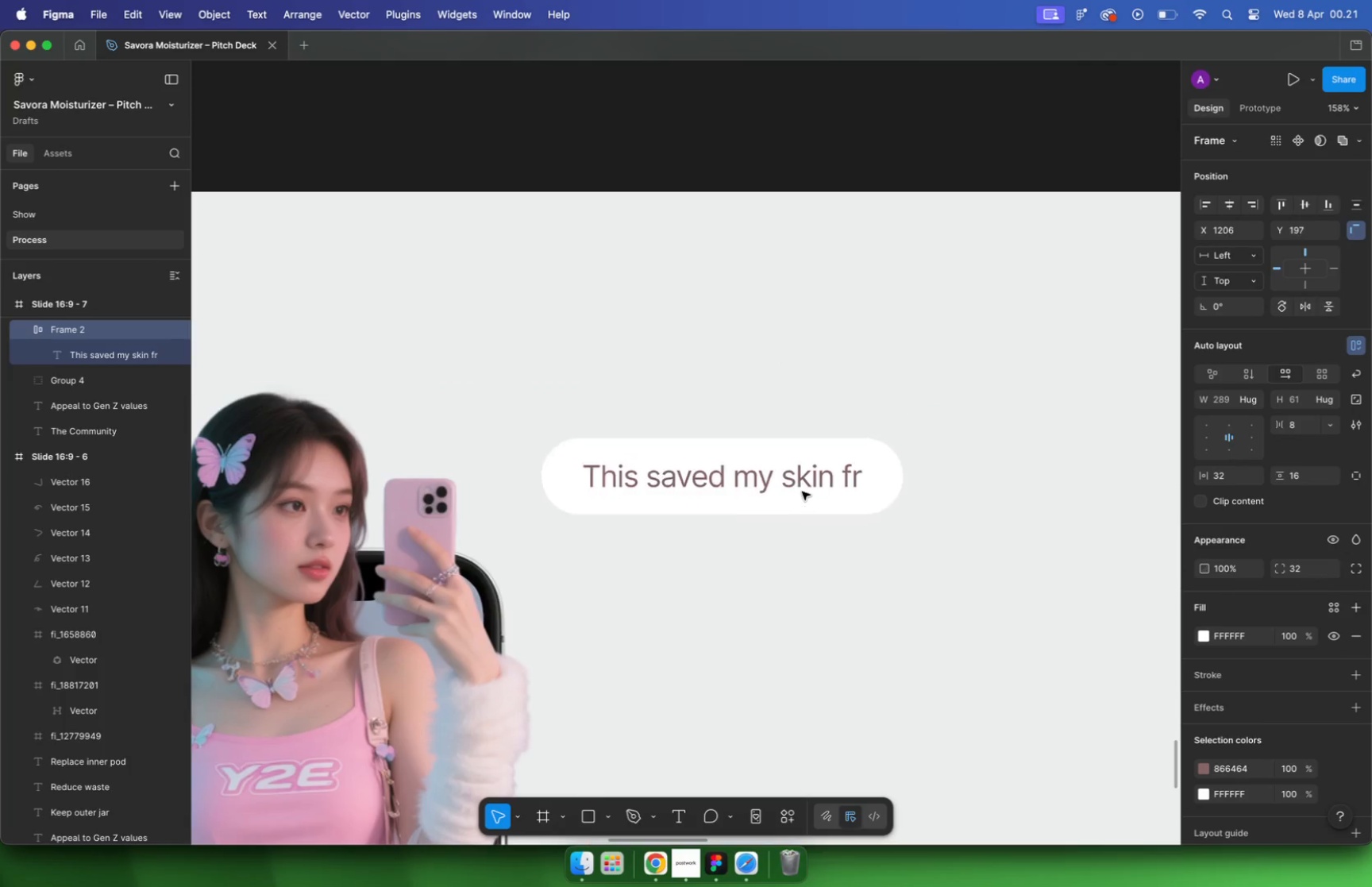 
left_click_drag(start_coordinate=[862, 407], to_coordinate=[777, 513])
 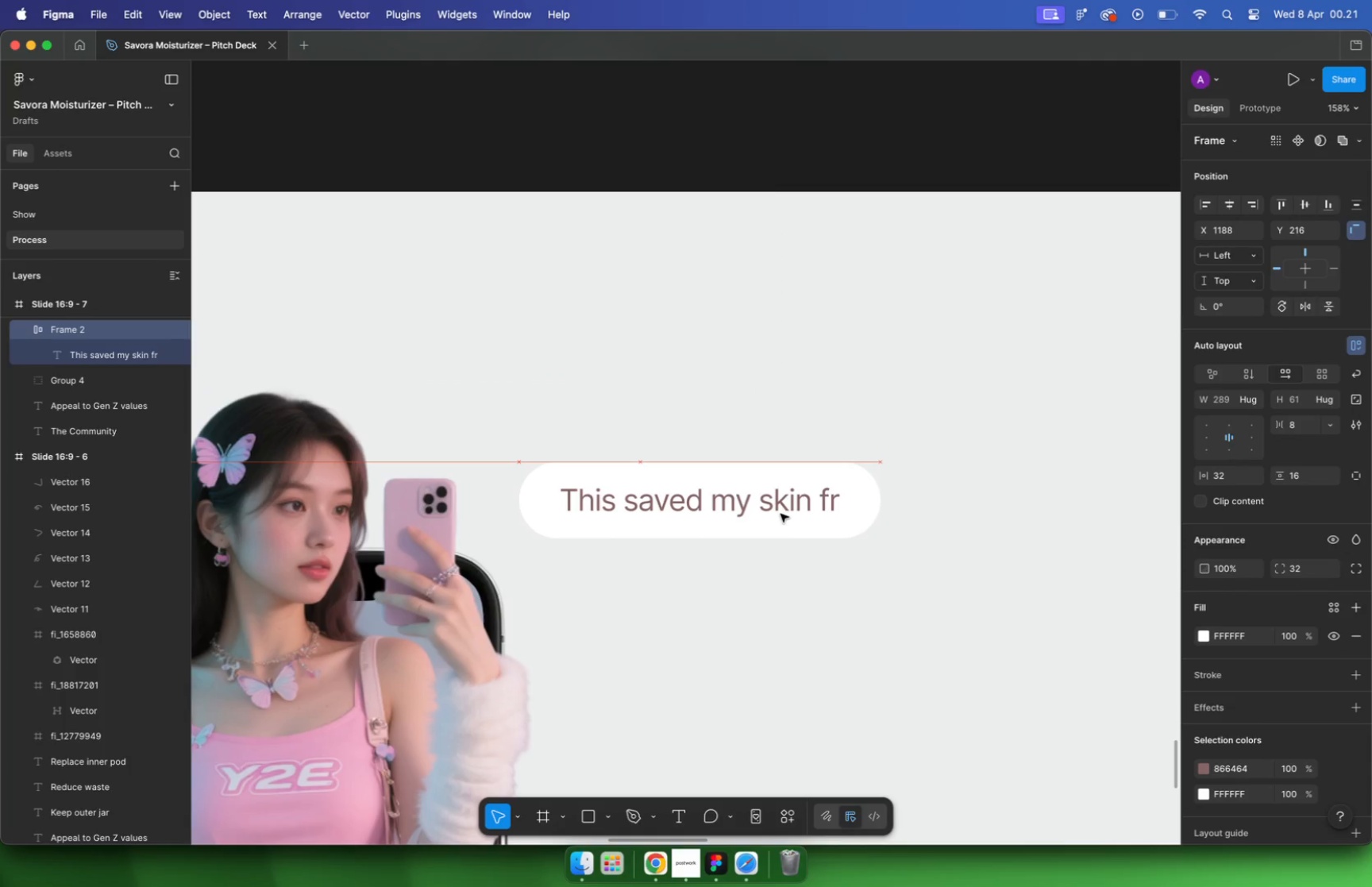 
hold_key(key=CommandLeft, duration=1.91)
 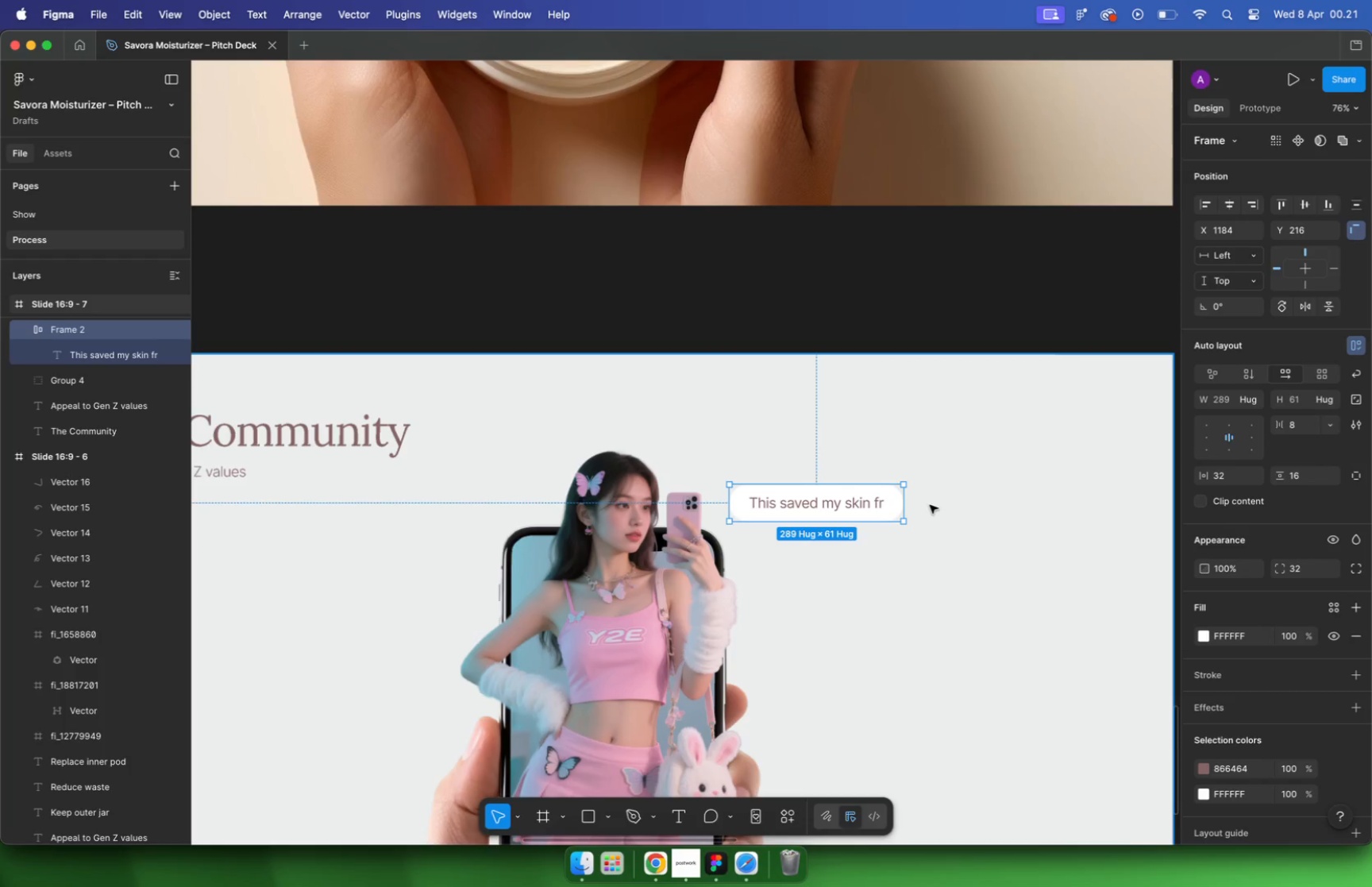 
left_click([965, 545])
 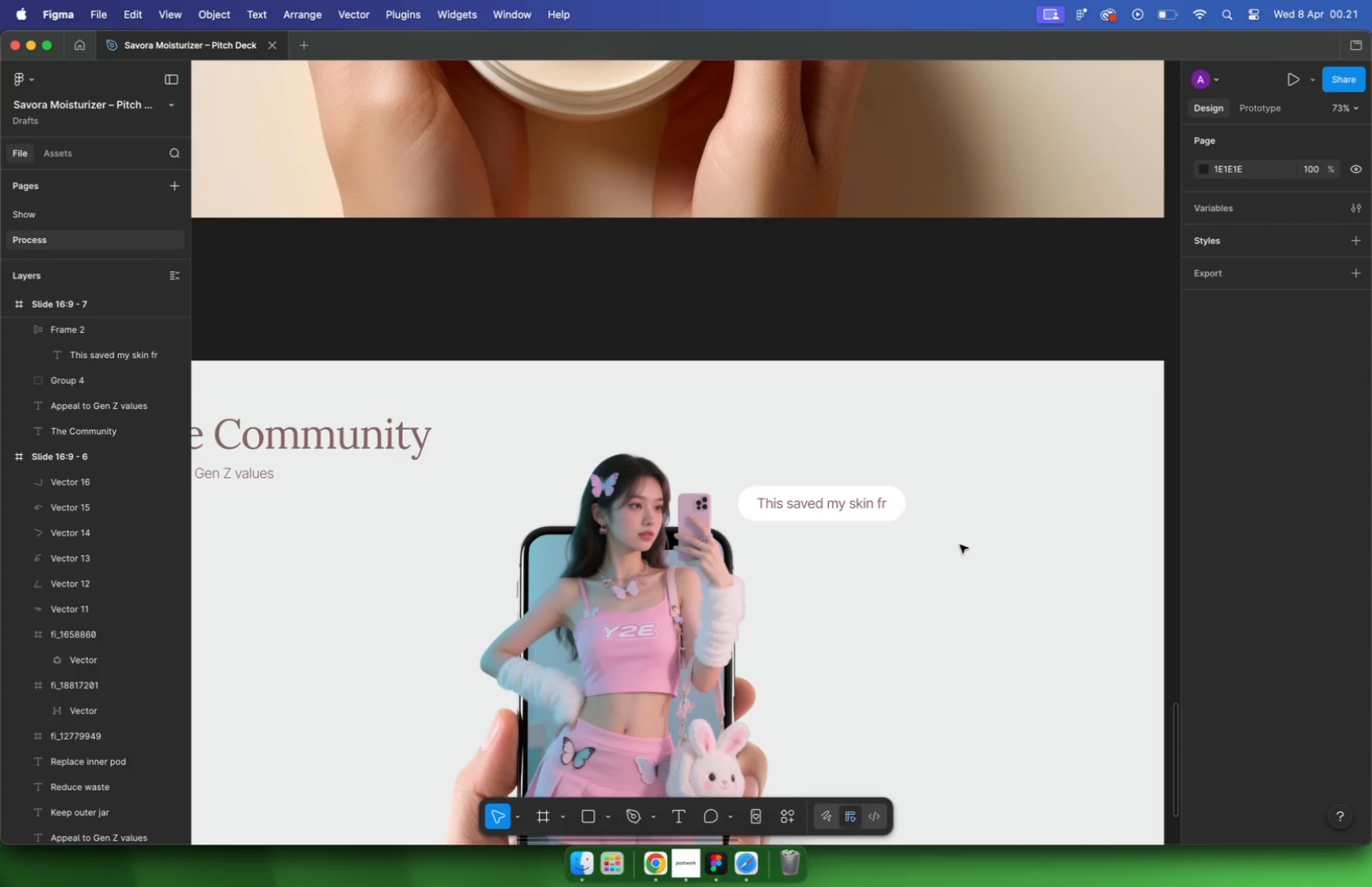 
scroll: coordinate [929, 511], scroll_direction: down, amount: 11.0
 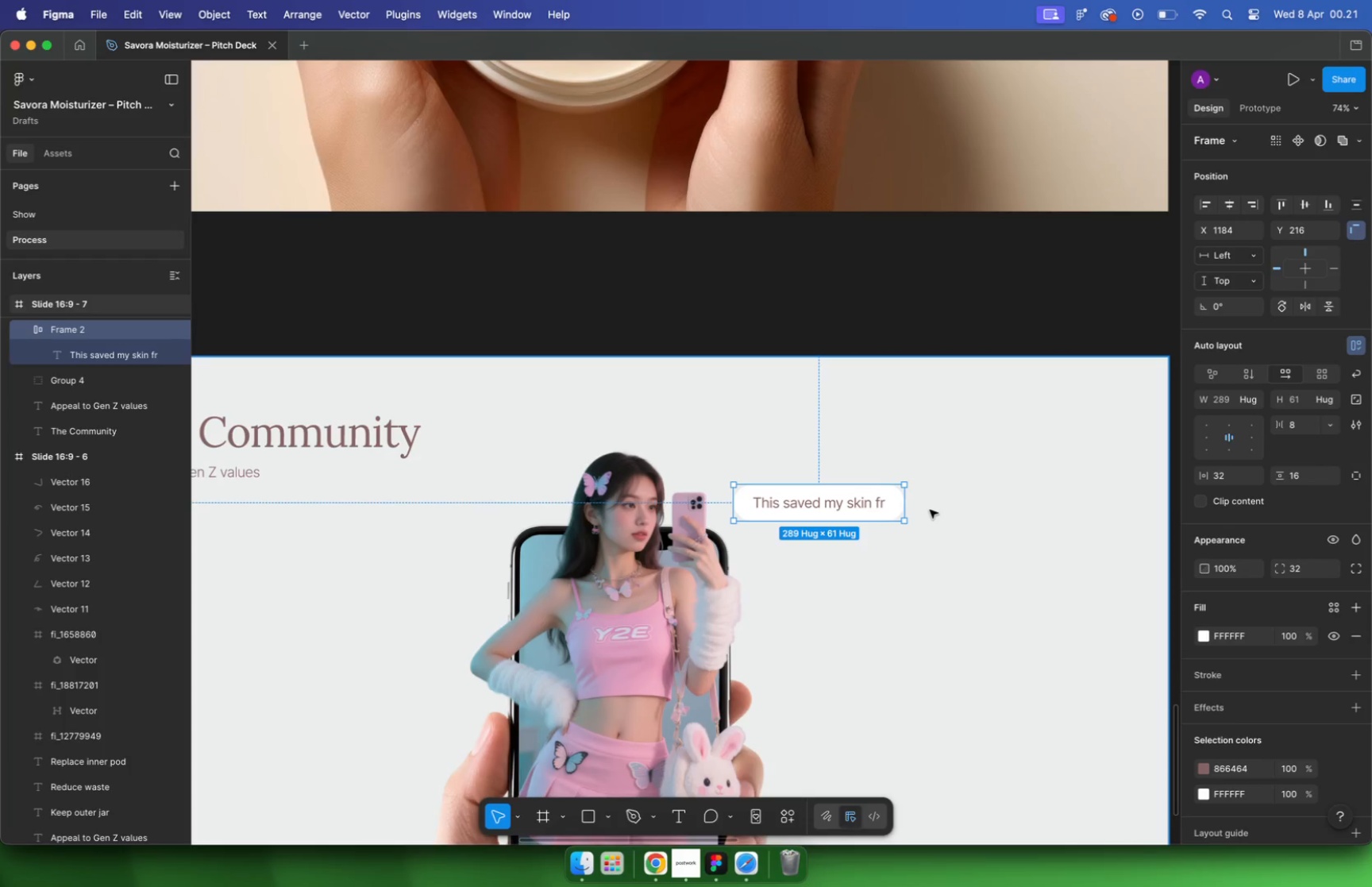 
hold_key(key=CommandLeft, duration=0.45)
scroll: coordinate [860, 523], scroll_direction: up, amount: 10.0
 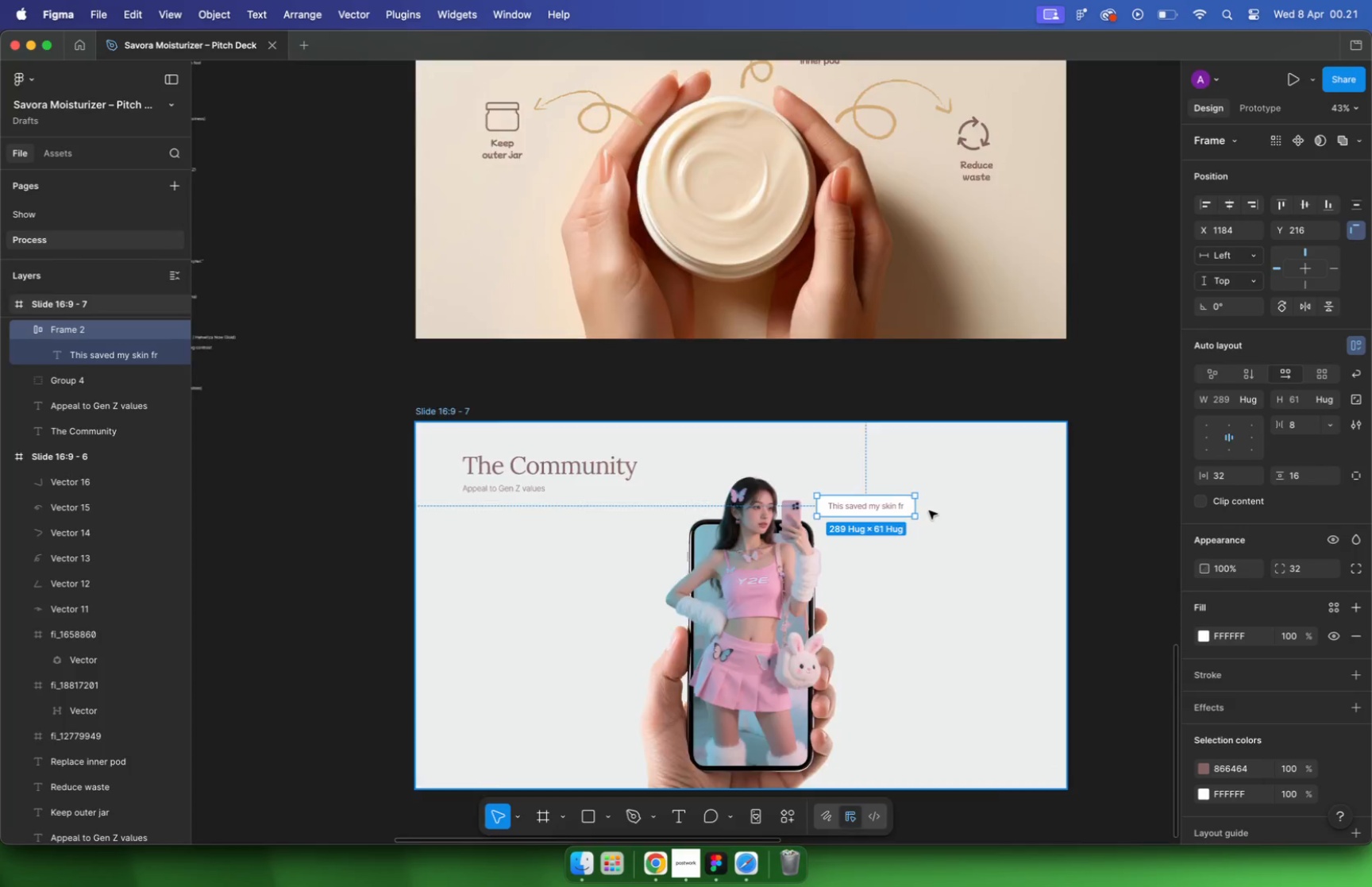 
left_click_drag(start_coordinate=[858, 506], to_coordinate=[849, 507])
 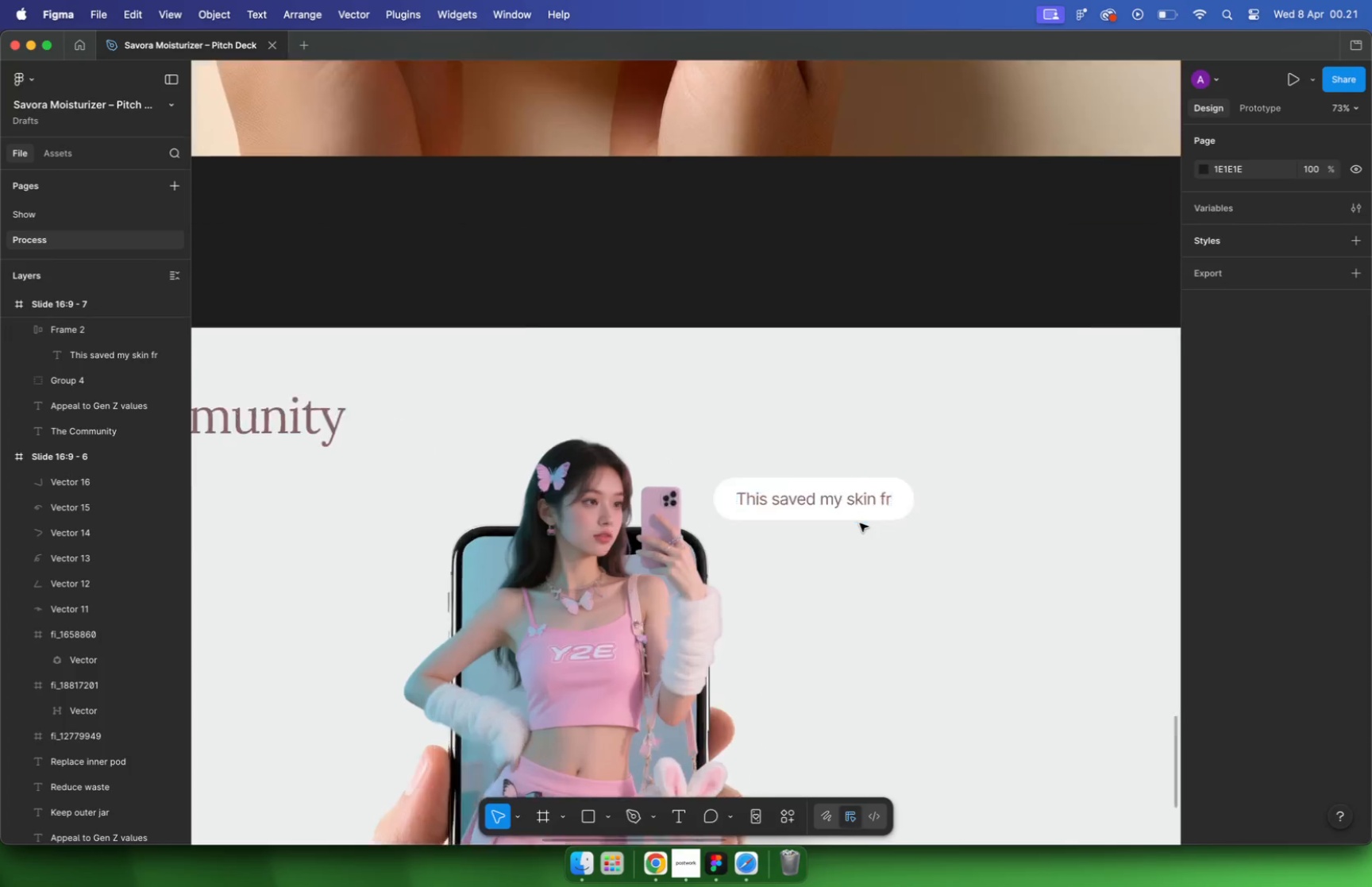 
hold_key(key=ShiftLeft, duration=0.87)
 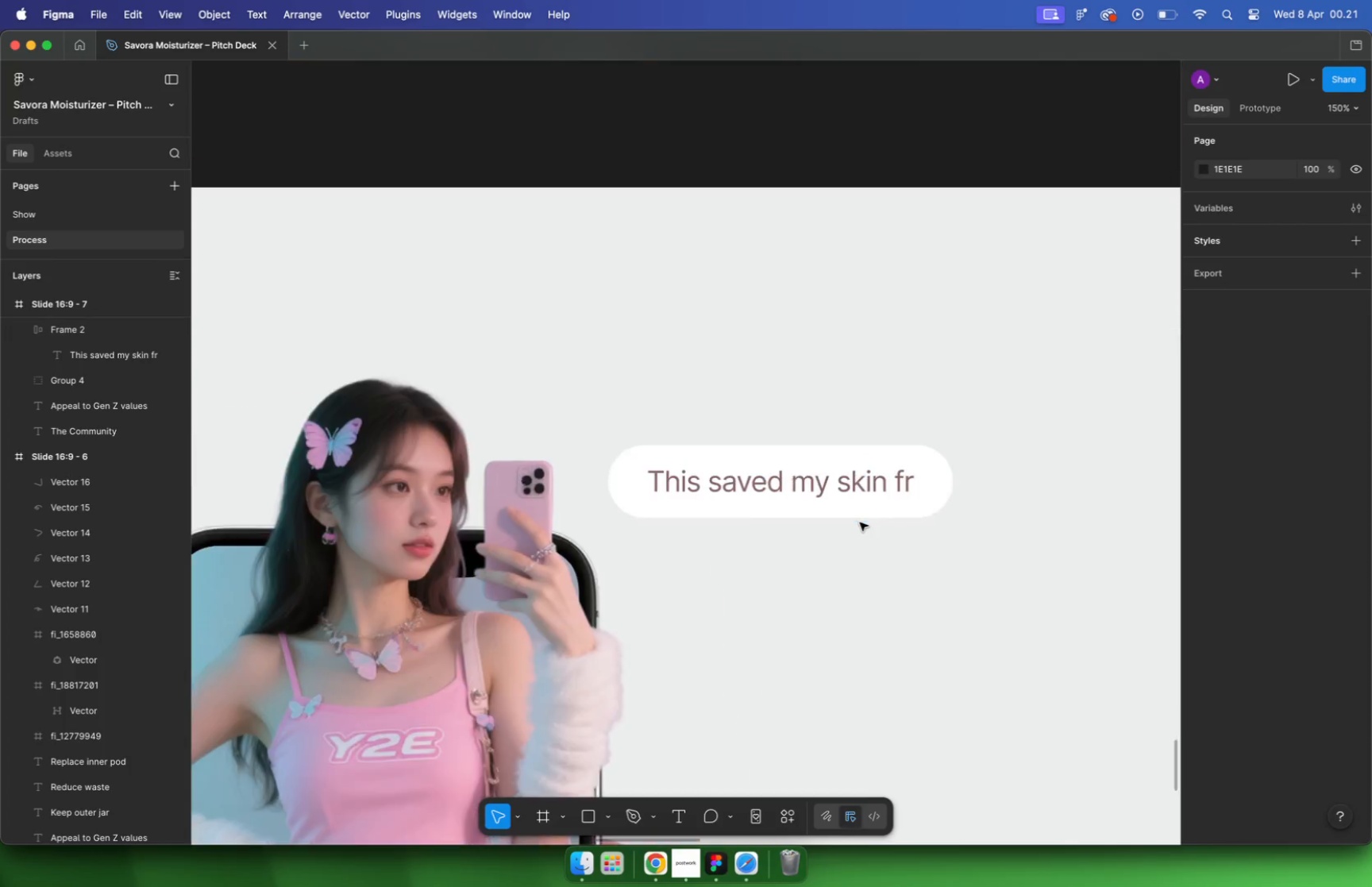 
hold_key(key=CommandLeft, duration=0.35)
scroll: coordinate [668, 522], scroll_direction: up, amount: 15.0
 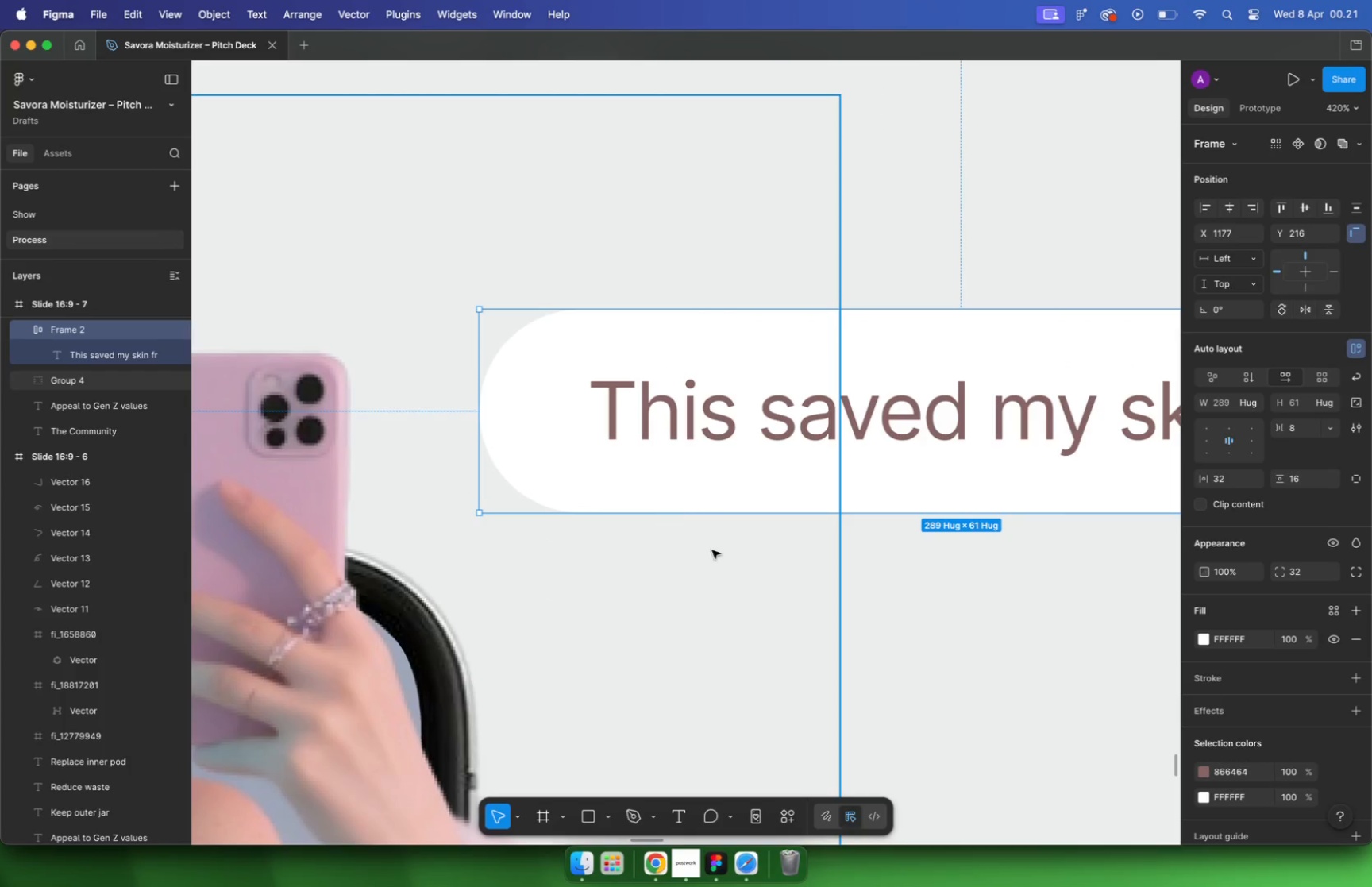 
key(P)
 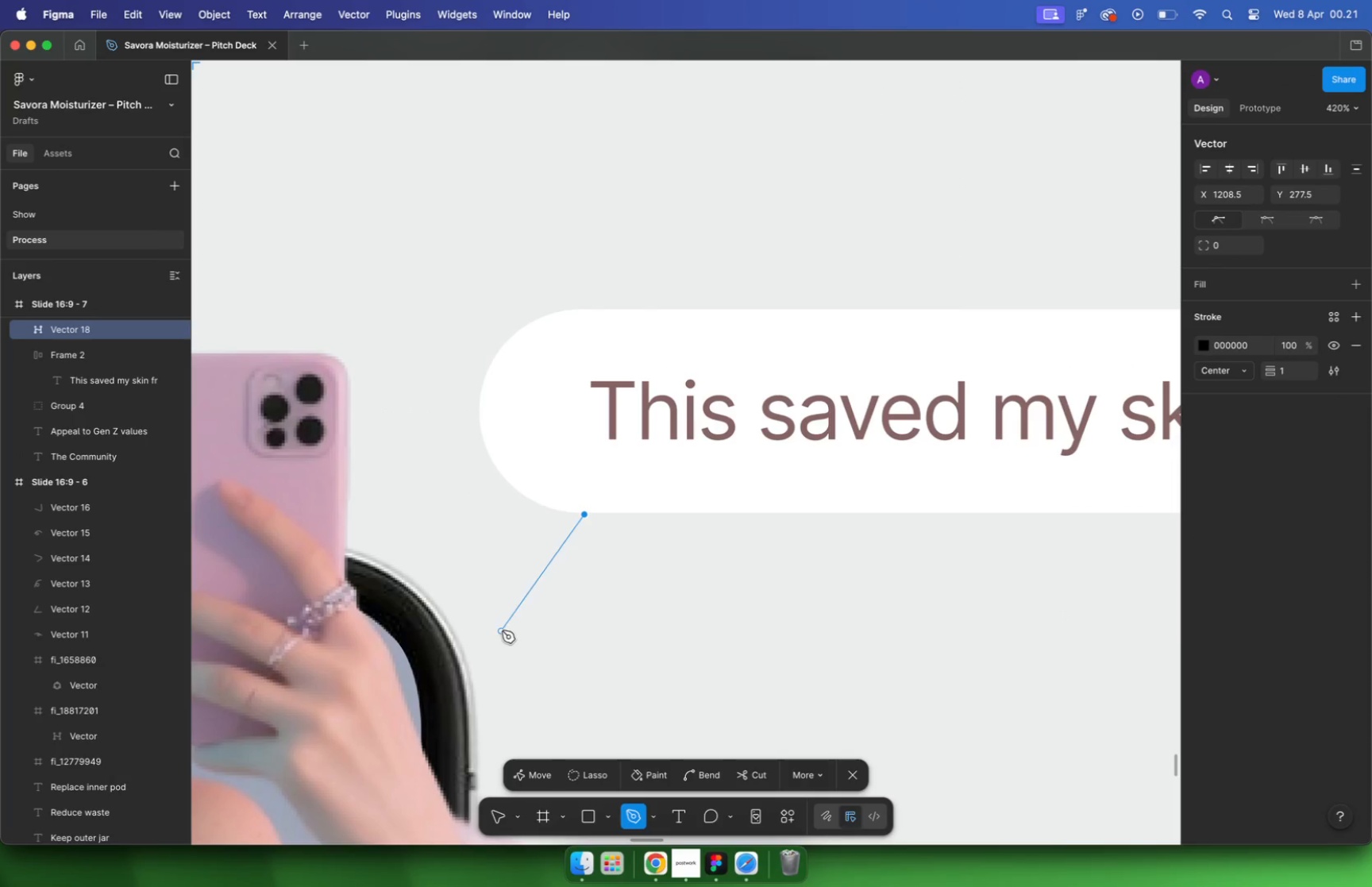 
left_click([498, 634])
 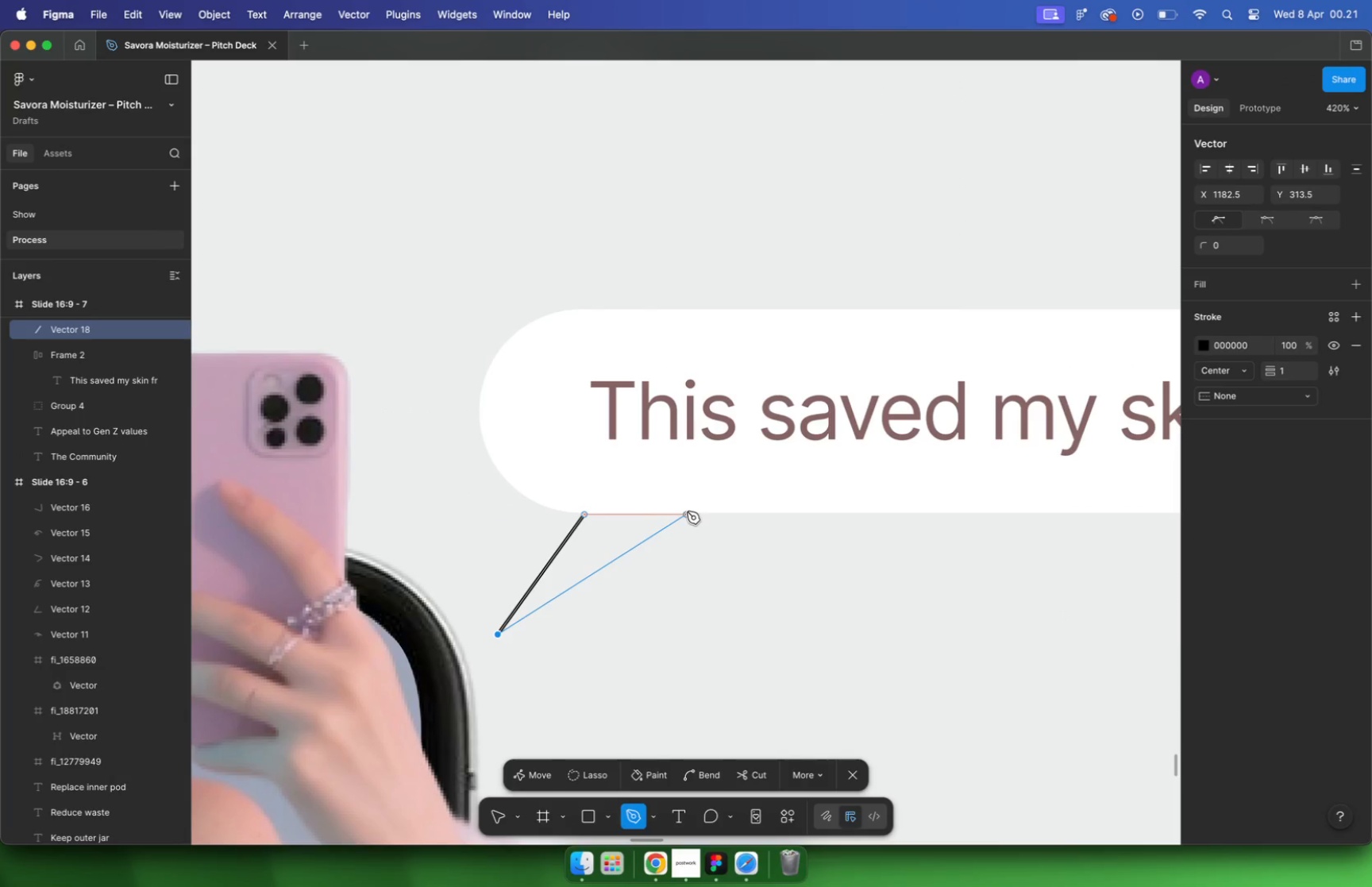 
left_click([688, 511])
 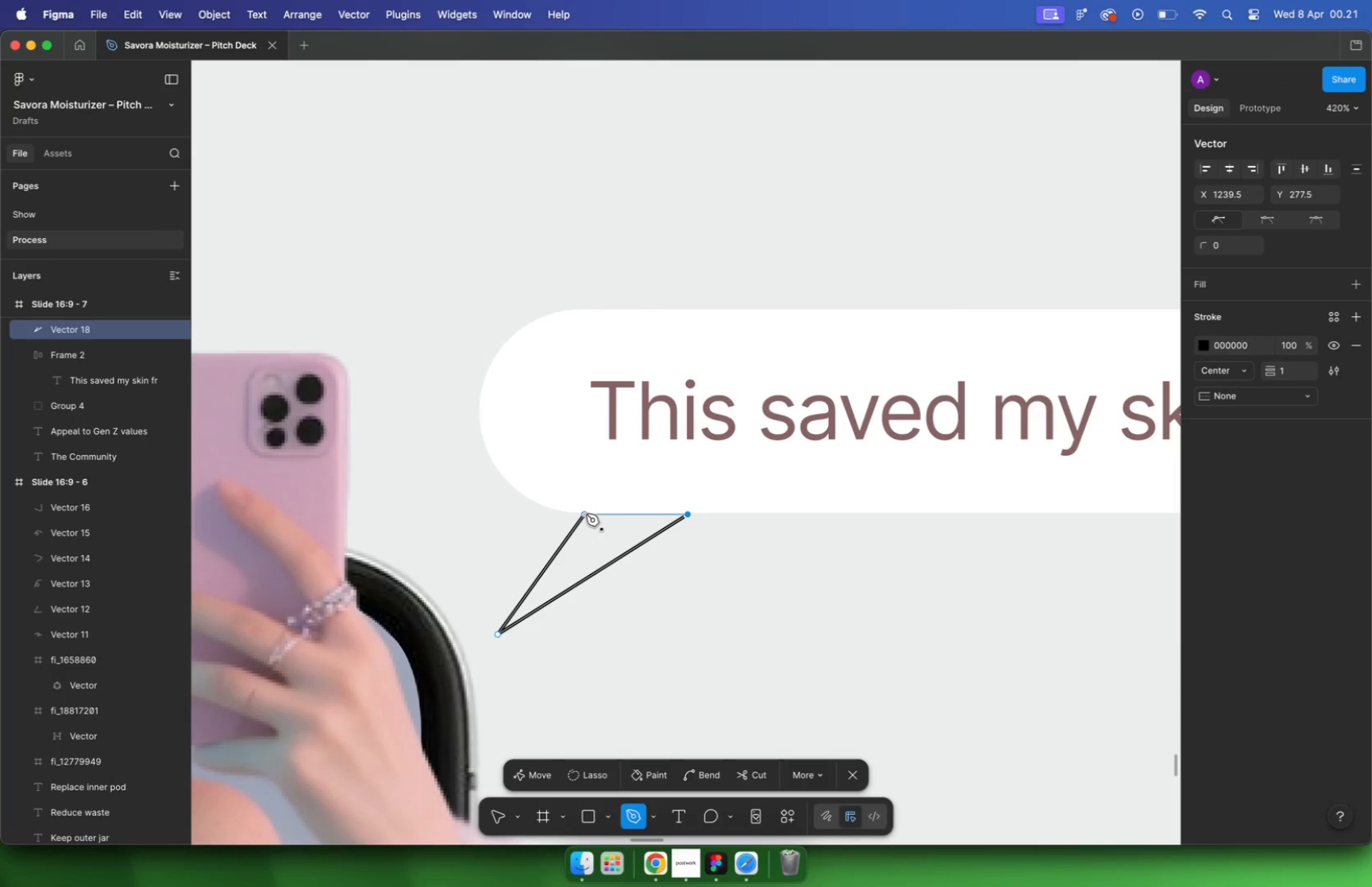 
left_click([584, 514])
 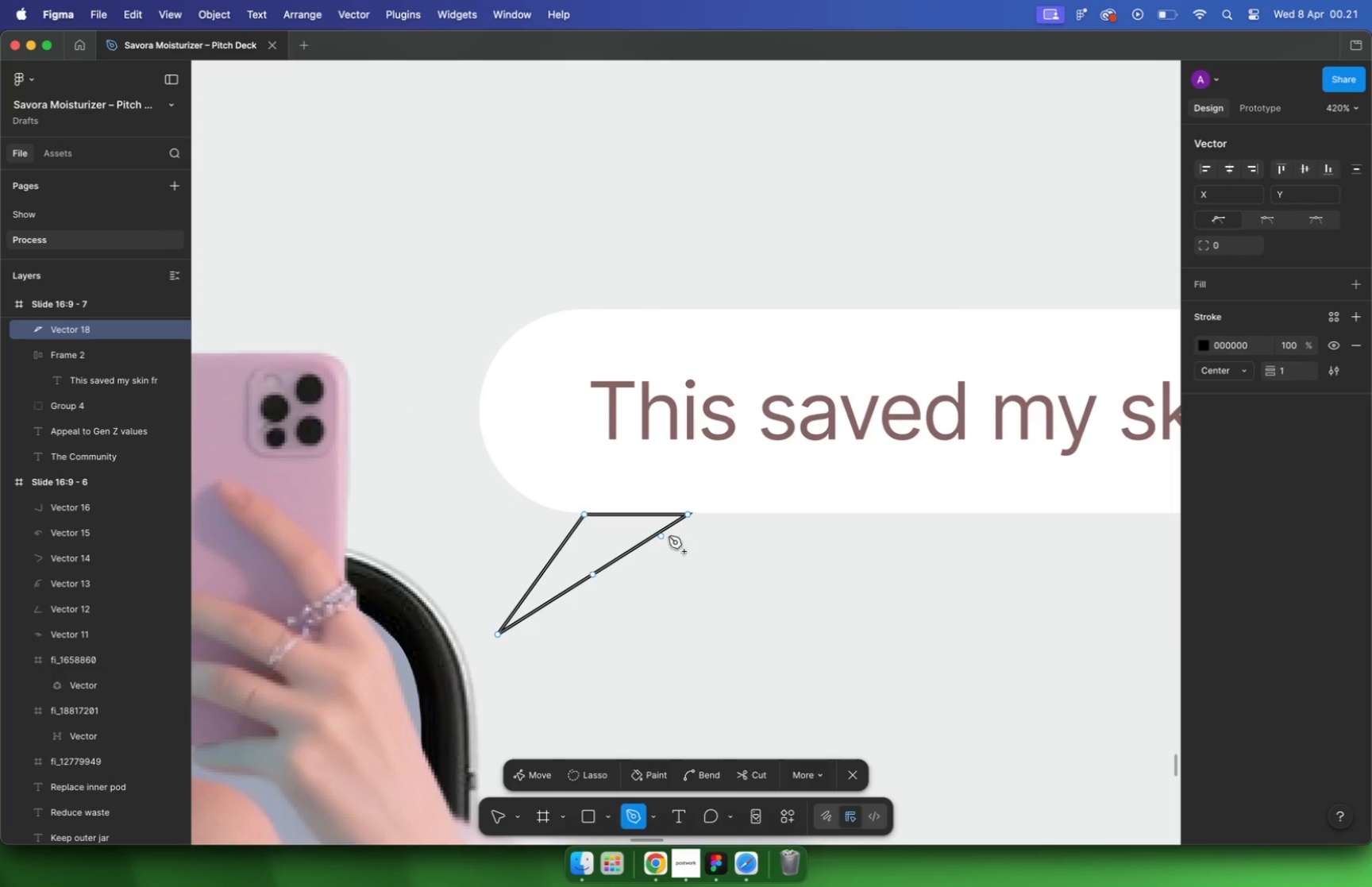 
key(Escape)
 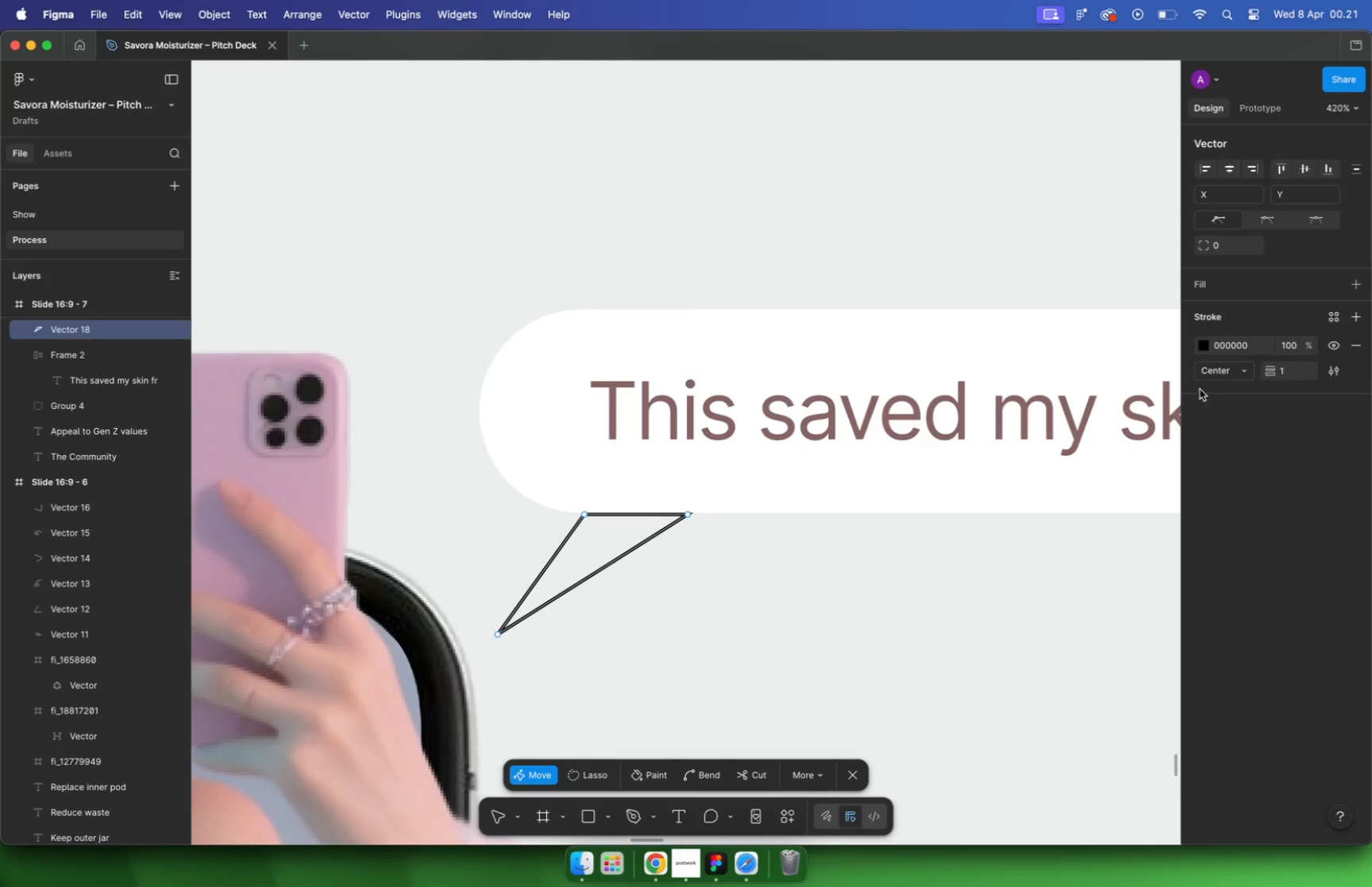 
key(Escape)
 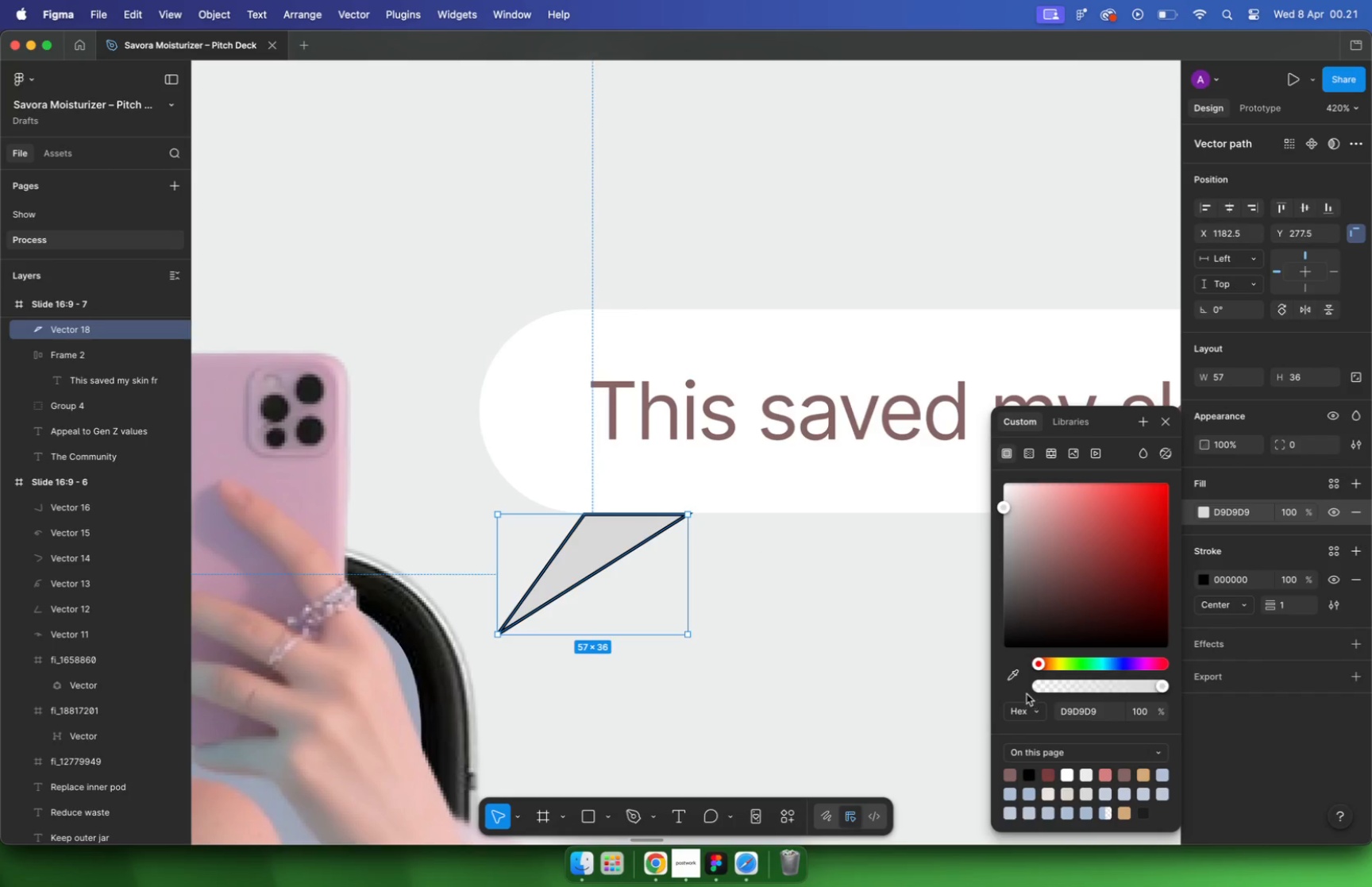 
left_click([661, 481])
 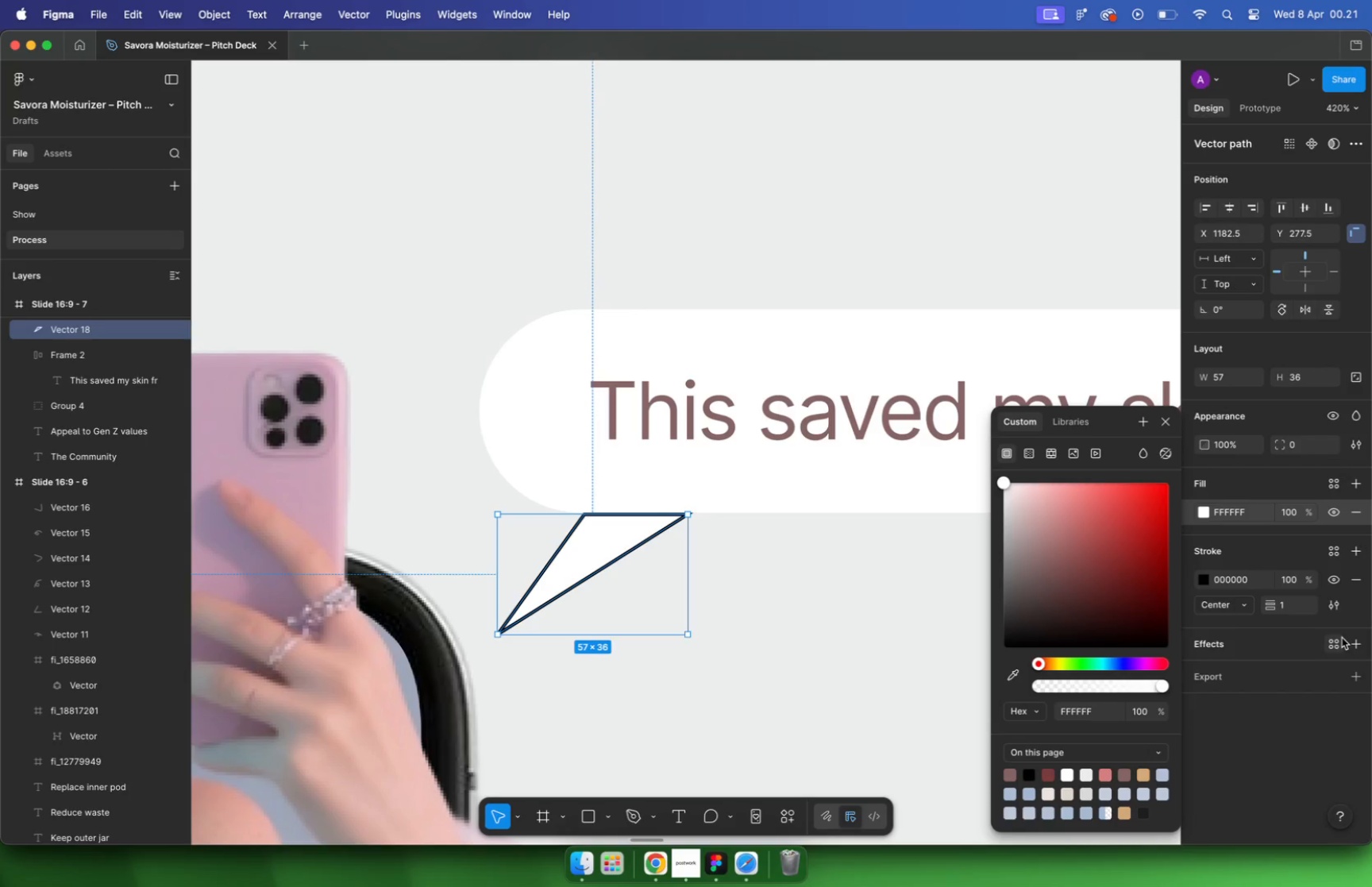 
left_click([1363, 584])
 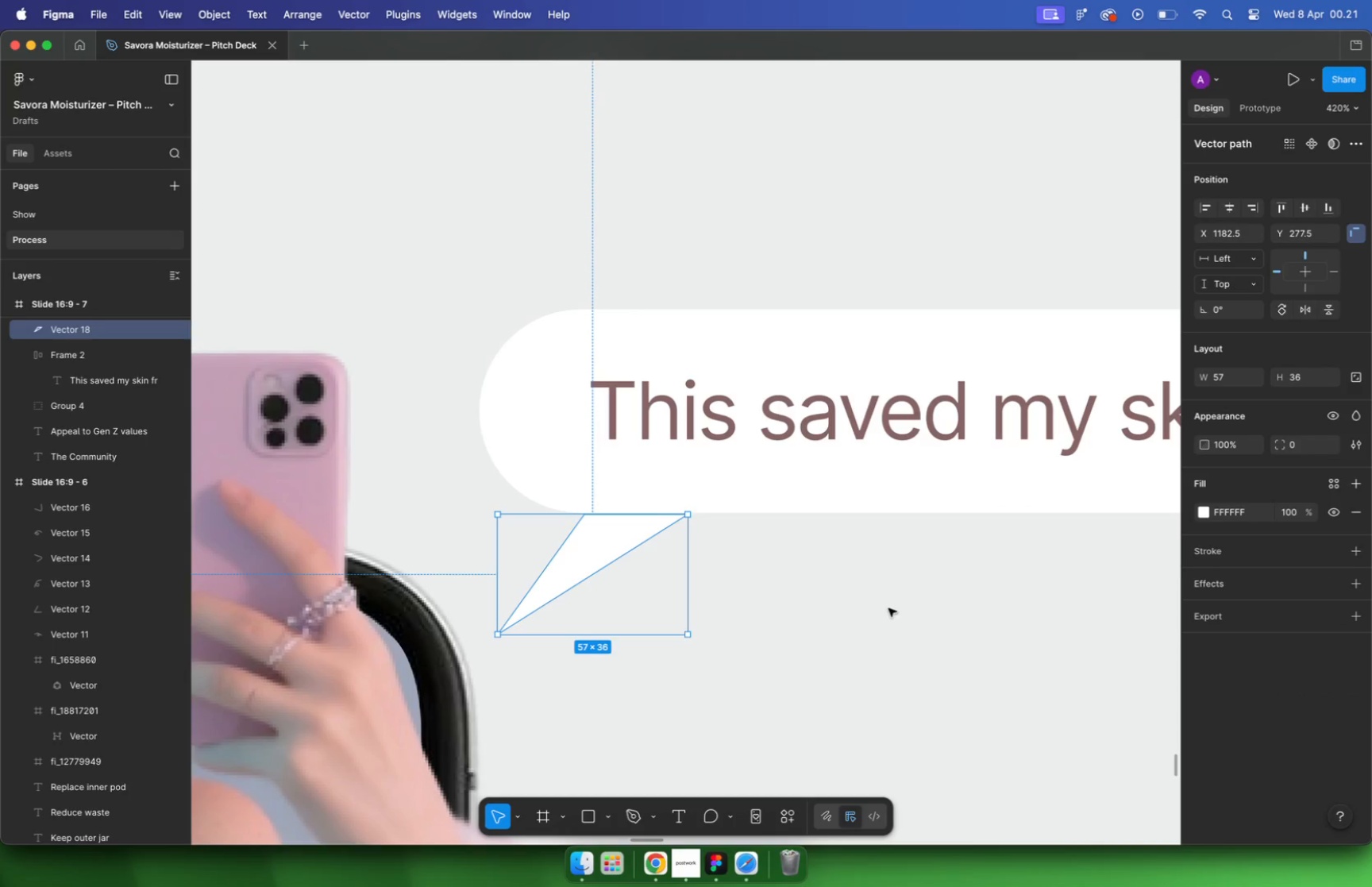 
left_click([887, 608])
 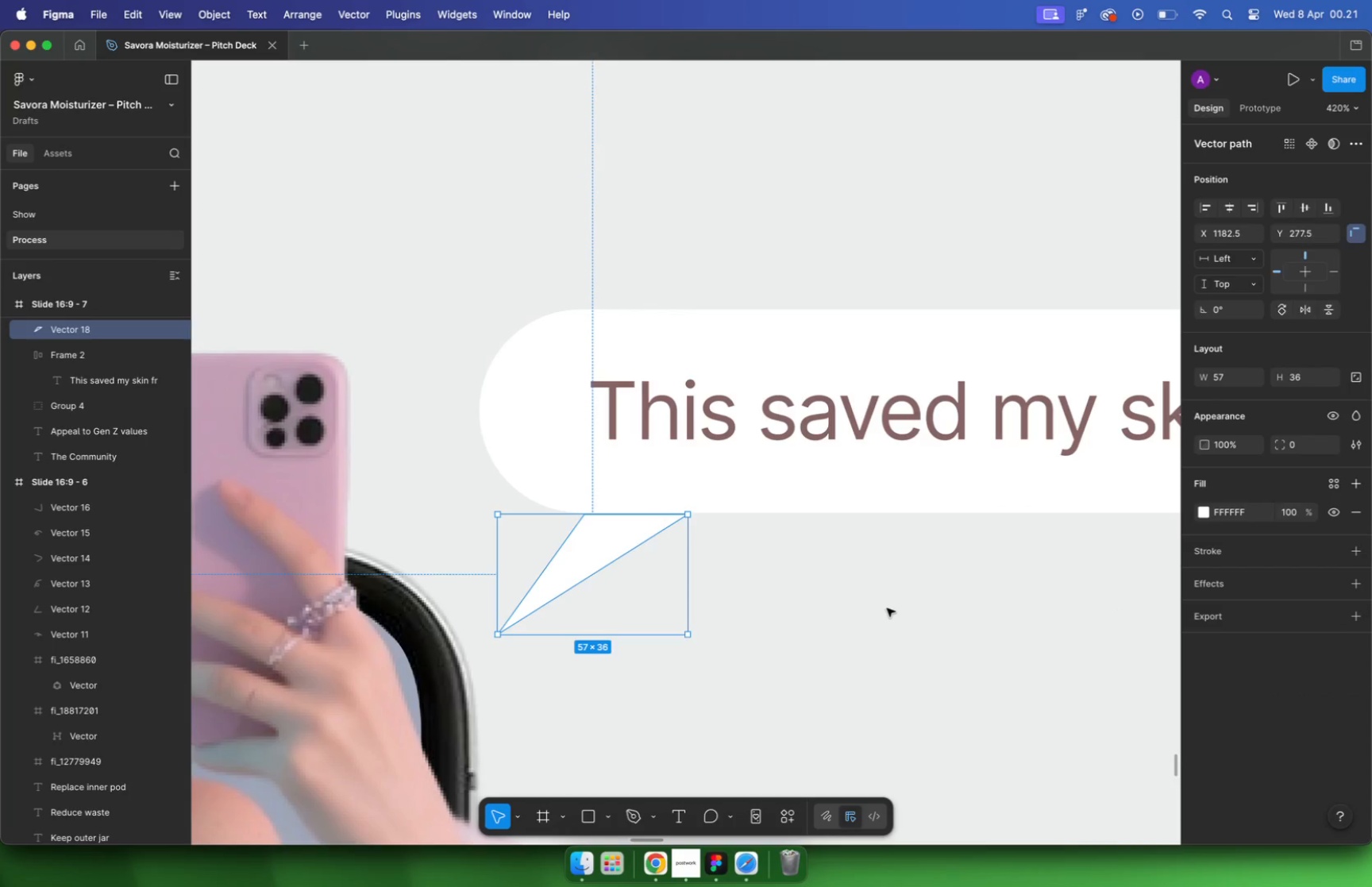 
hold_key(key=CommandLeft, duration=0.36)
scroll: coordinate [619, 523], scroll_direction: up, amount: 9.0
 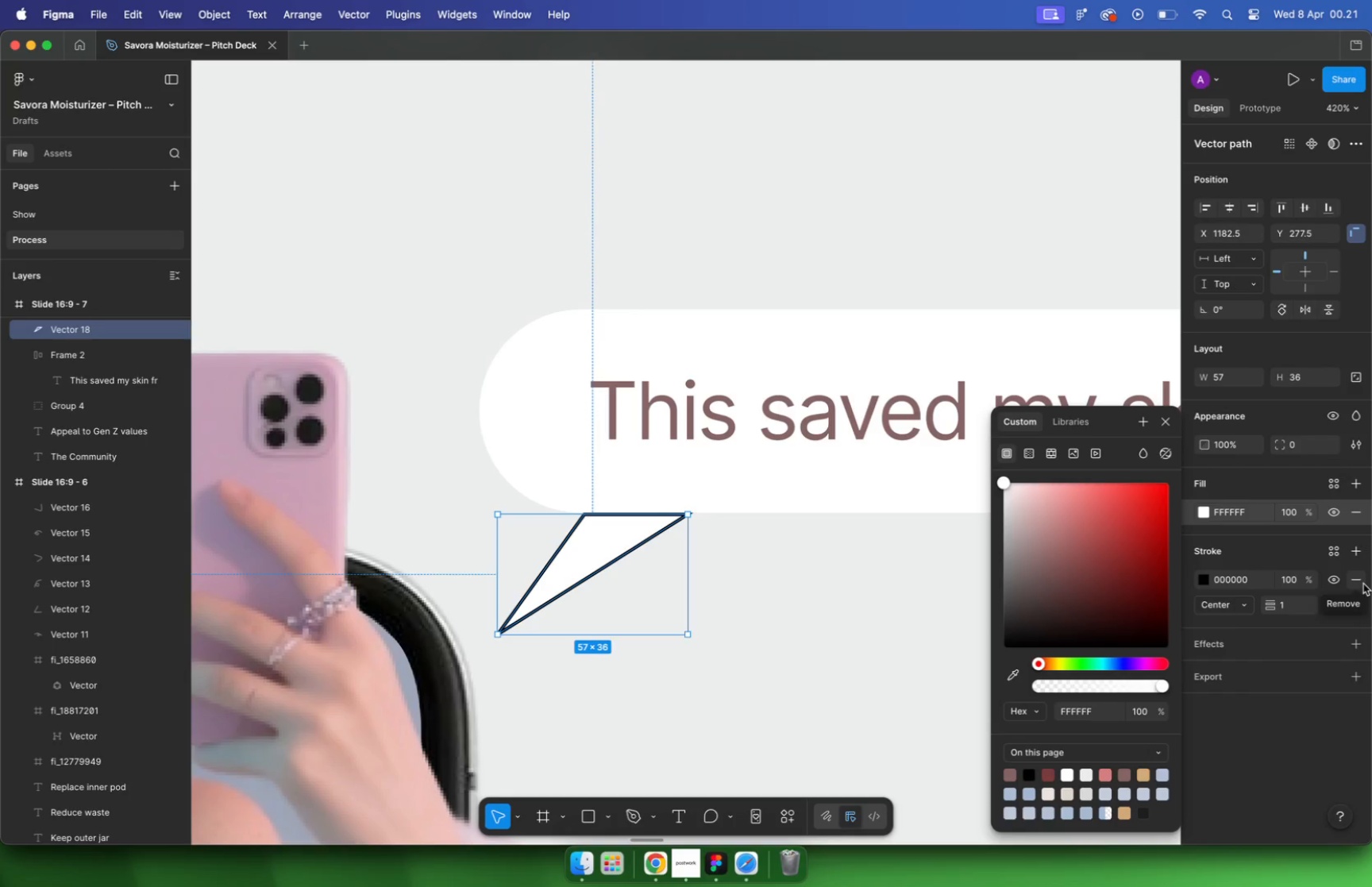 
left_click_drag(start_coordinate=[620, 532], to_coordinate=[620, 528])
 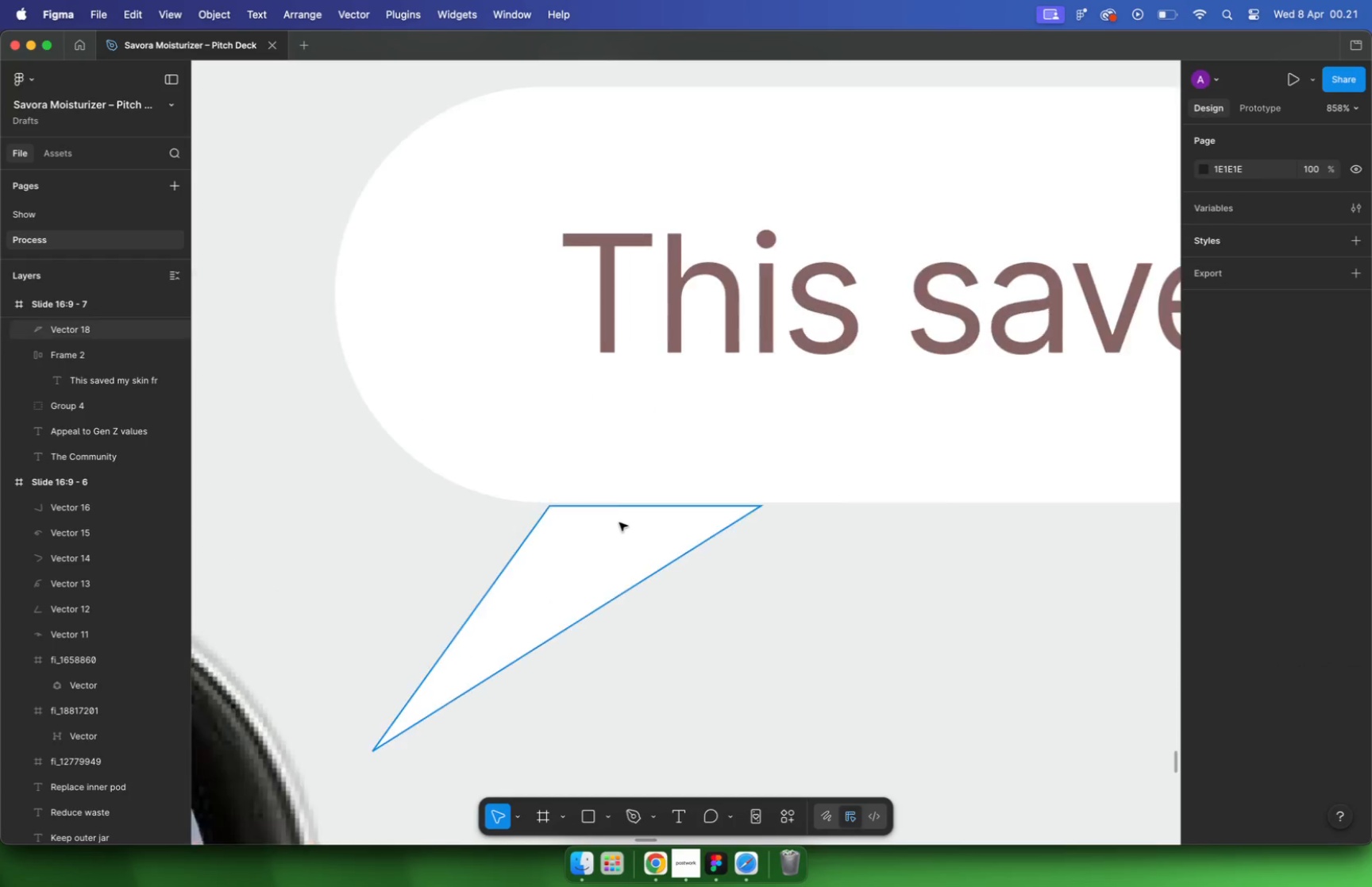 
hold_key(key=CommandLeft, duration=1.95)
scroll: coordinate [781, 554], scroll_direction: down, amount: 20.0
 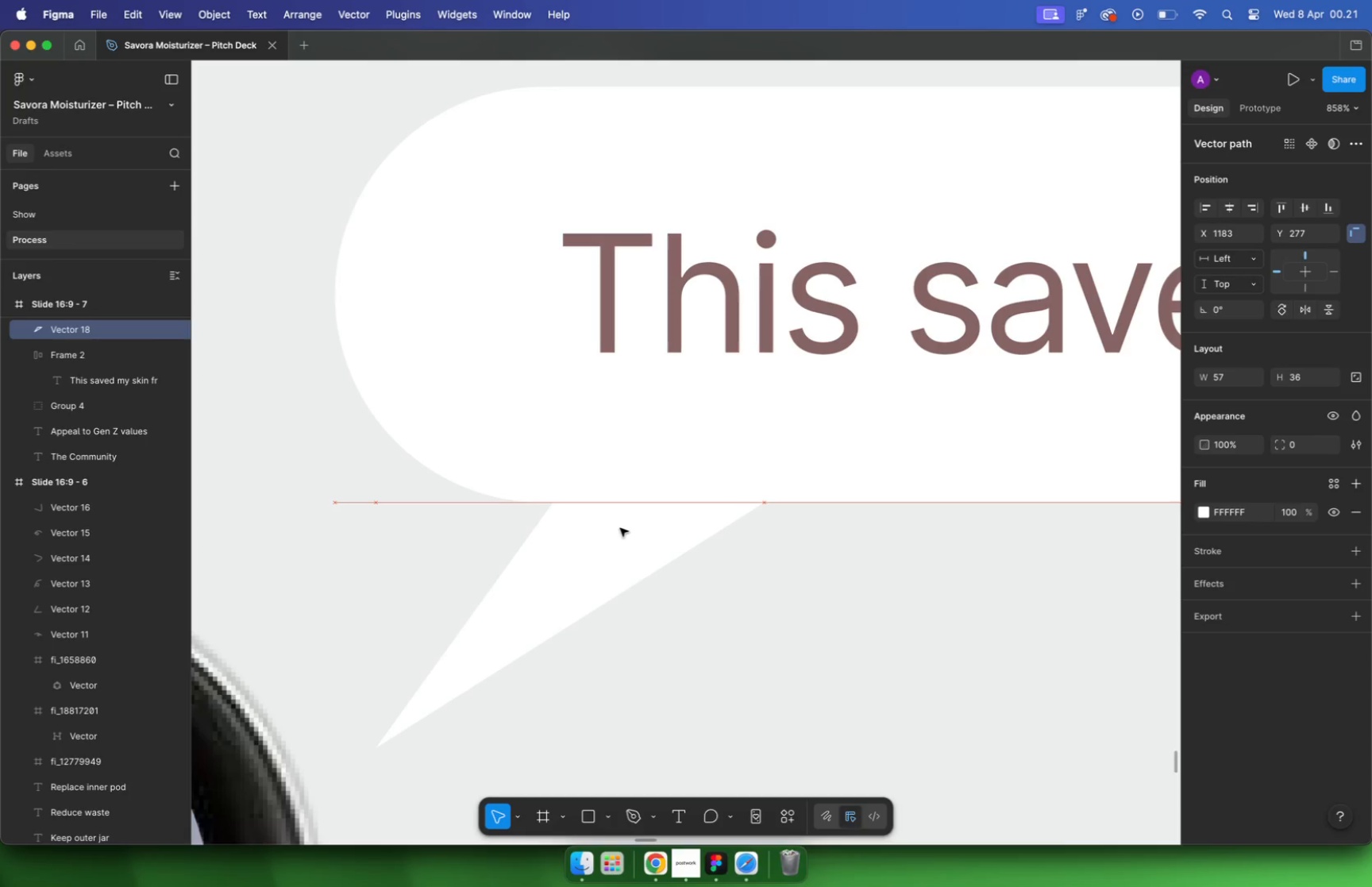 
scroll: coordinate [752, 569], scroll_direction: up, amount: 5.0
 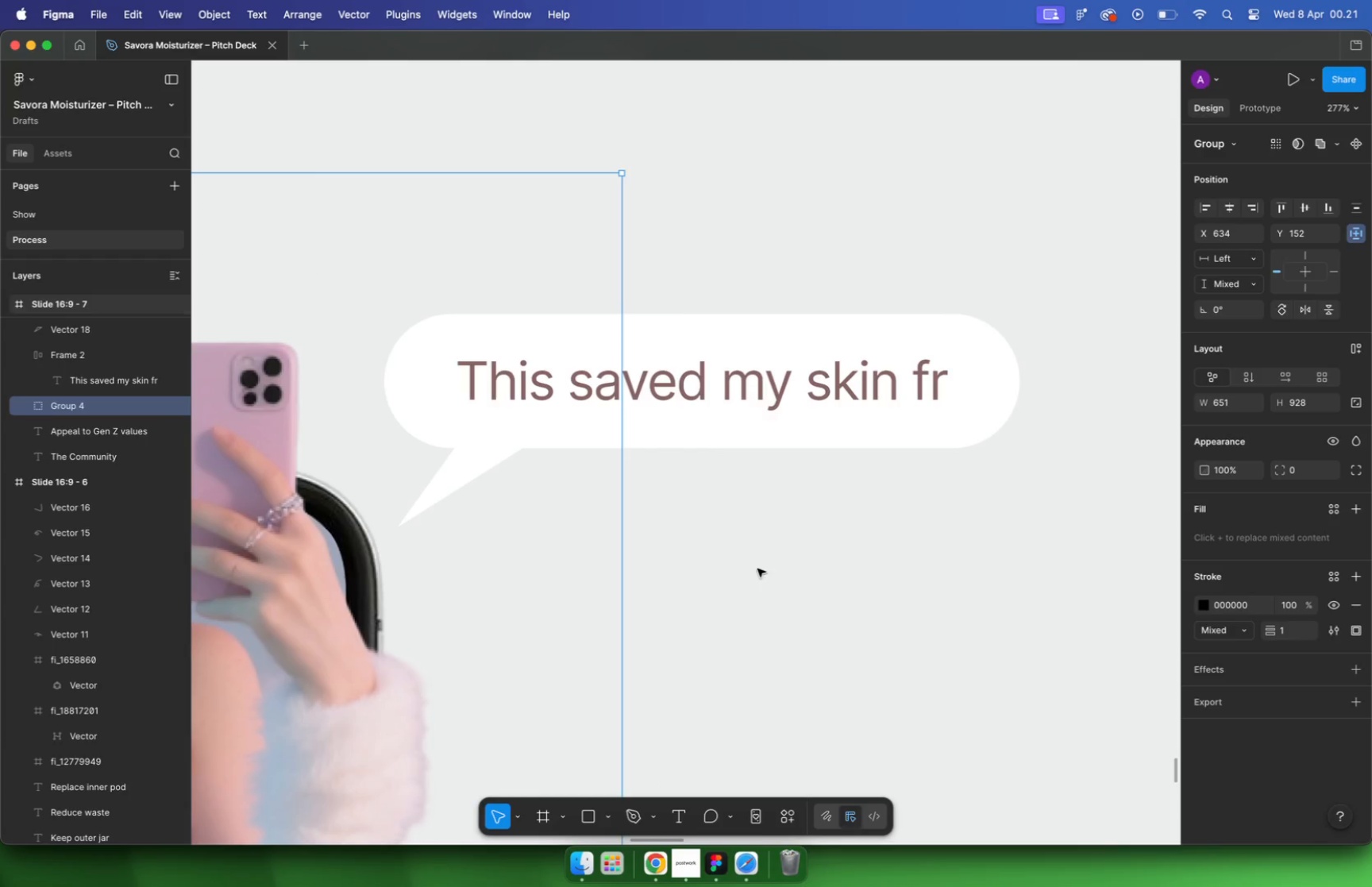 
key(Enter)
 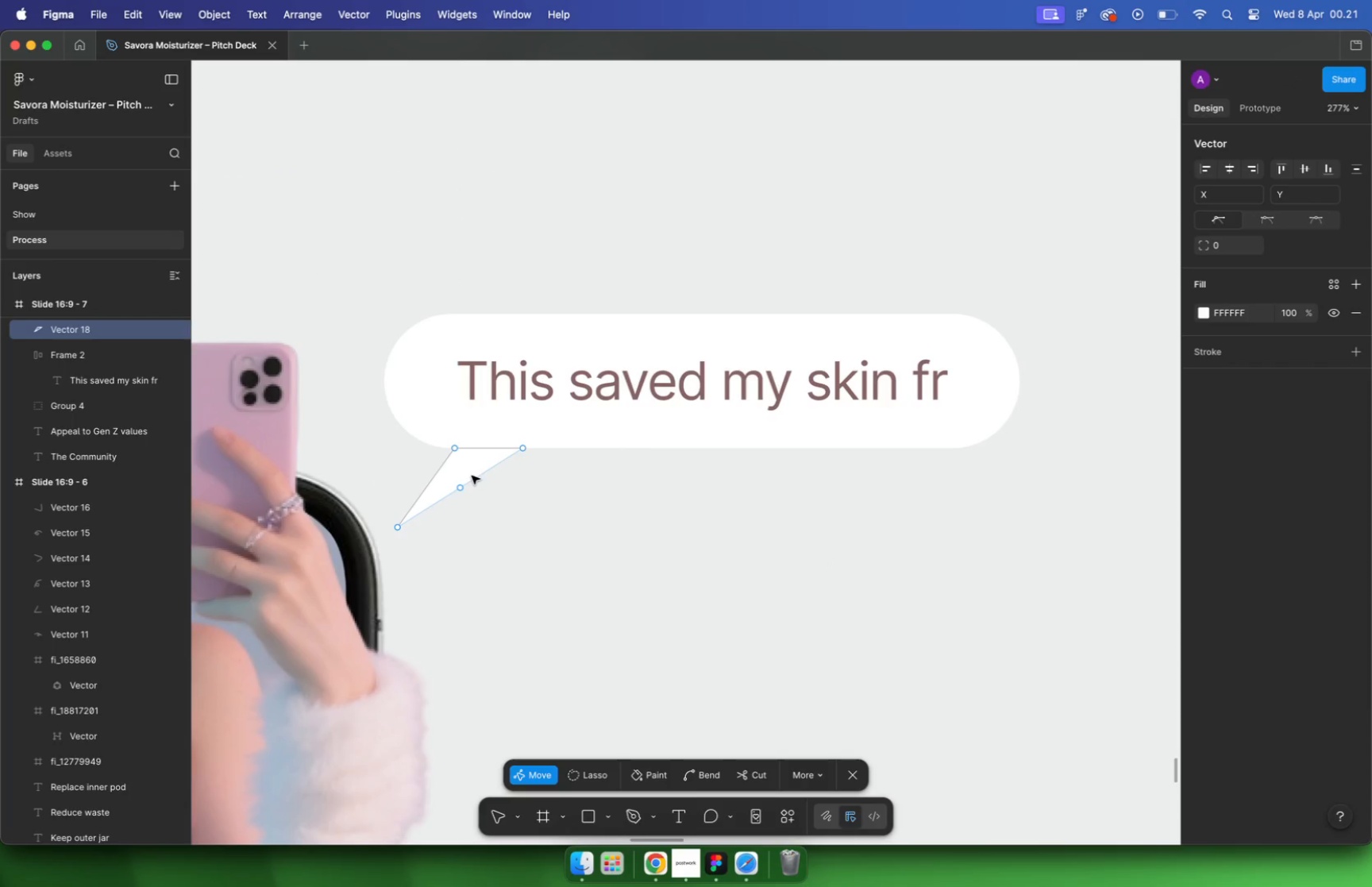 
key(Meta+CommandLeft)
 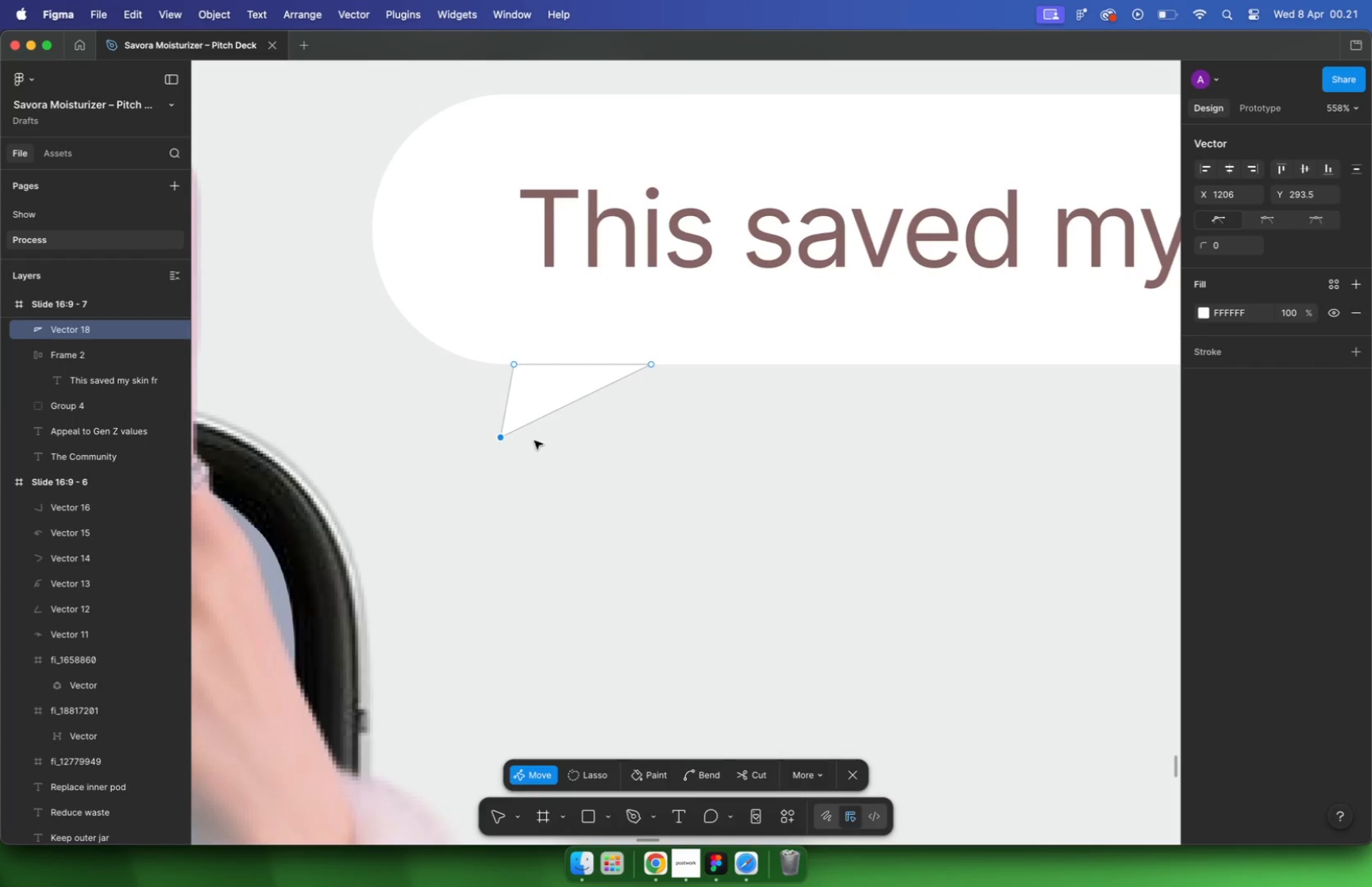 
scroll: coordinate [393, 530], scroll_direction: up, amount: 9.0
 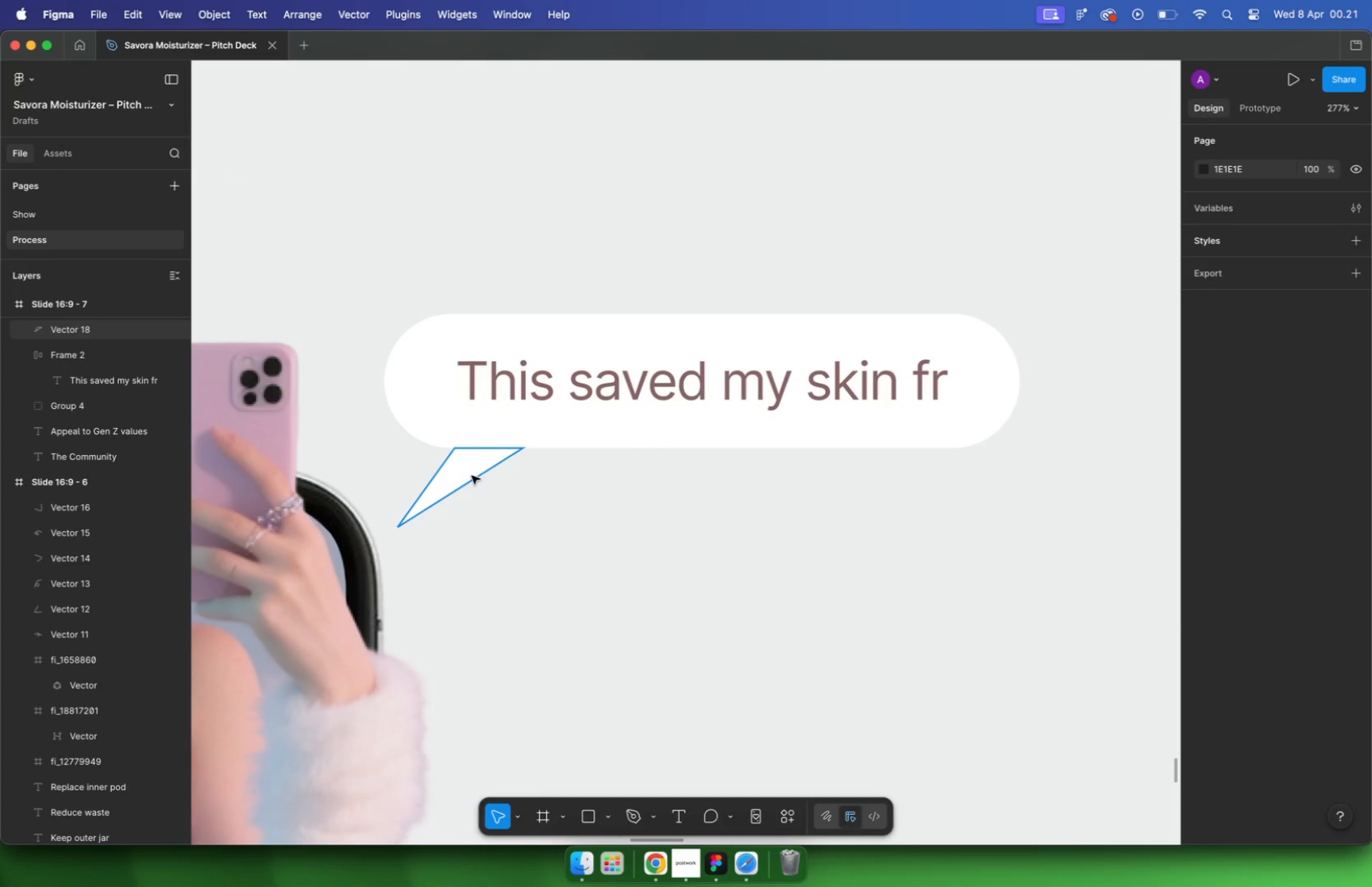 
left_click_drag(start_coordinate=[399, 522], to_coordinate=[499, 436])
 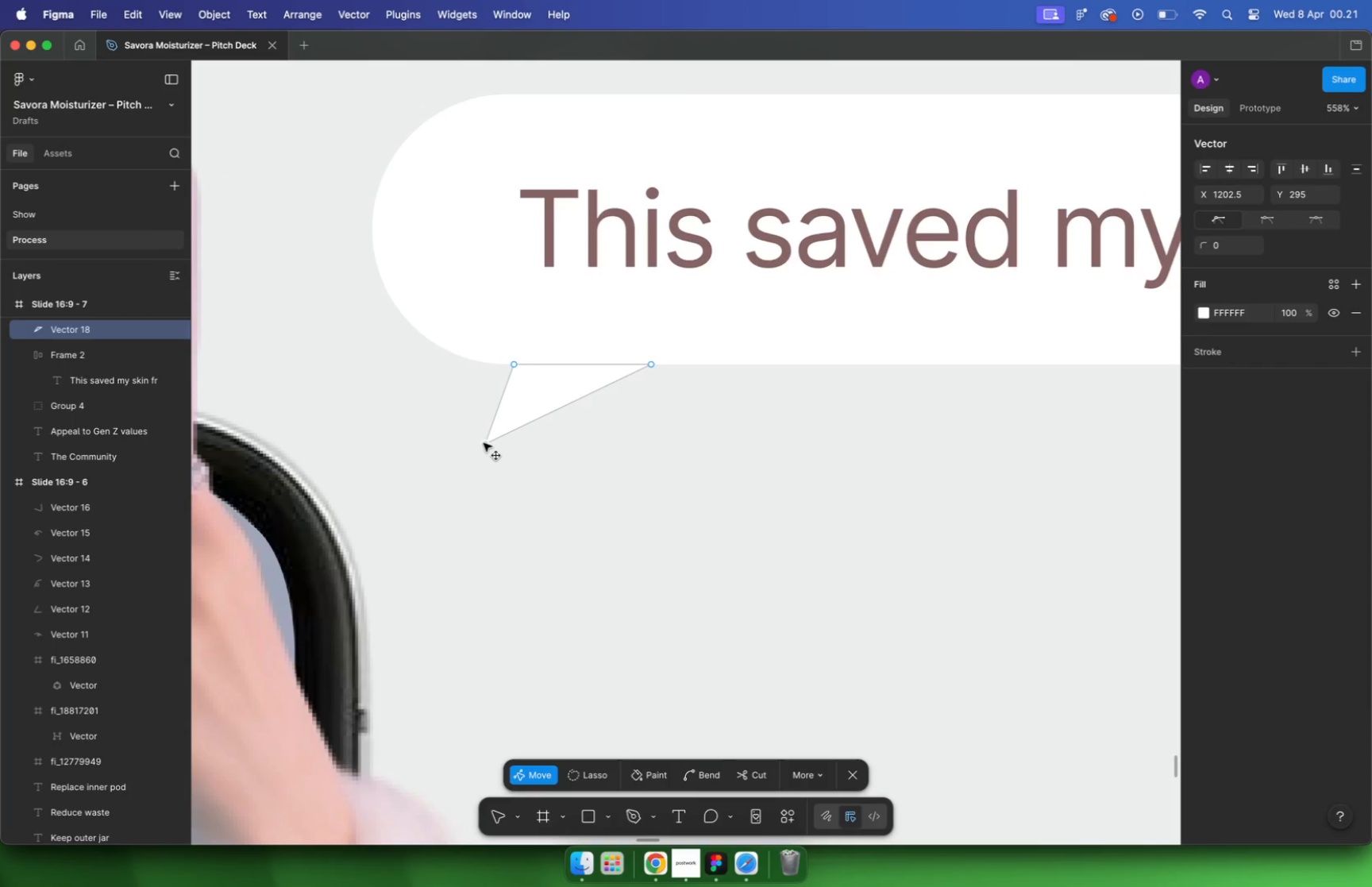 
hold_key(key=CommandLeft, duration=0.65)
scroll: coordinate [556, 459], scroll_direction: down, amount: 24.0
 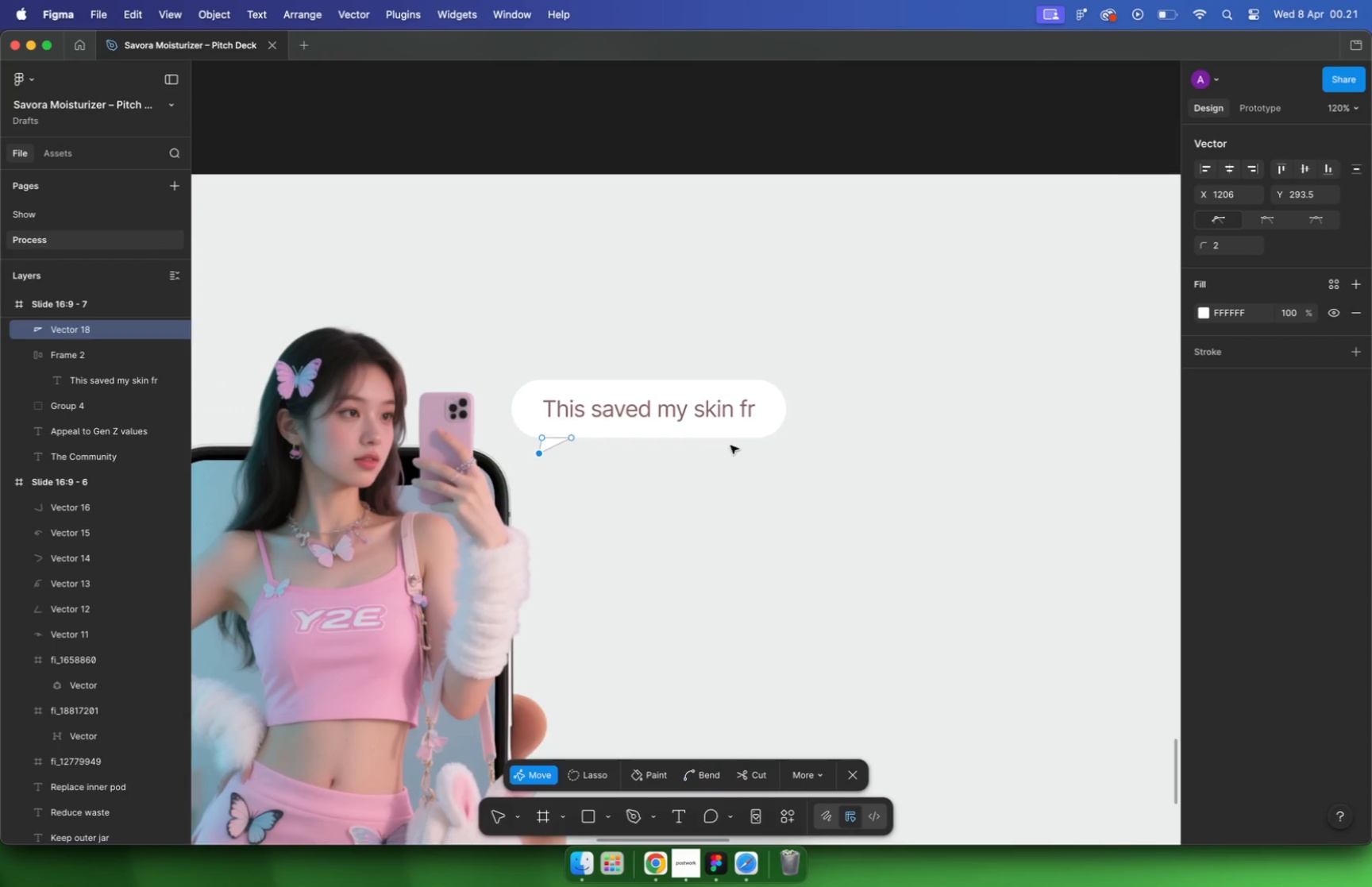 
left_click([628, 403])
 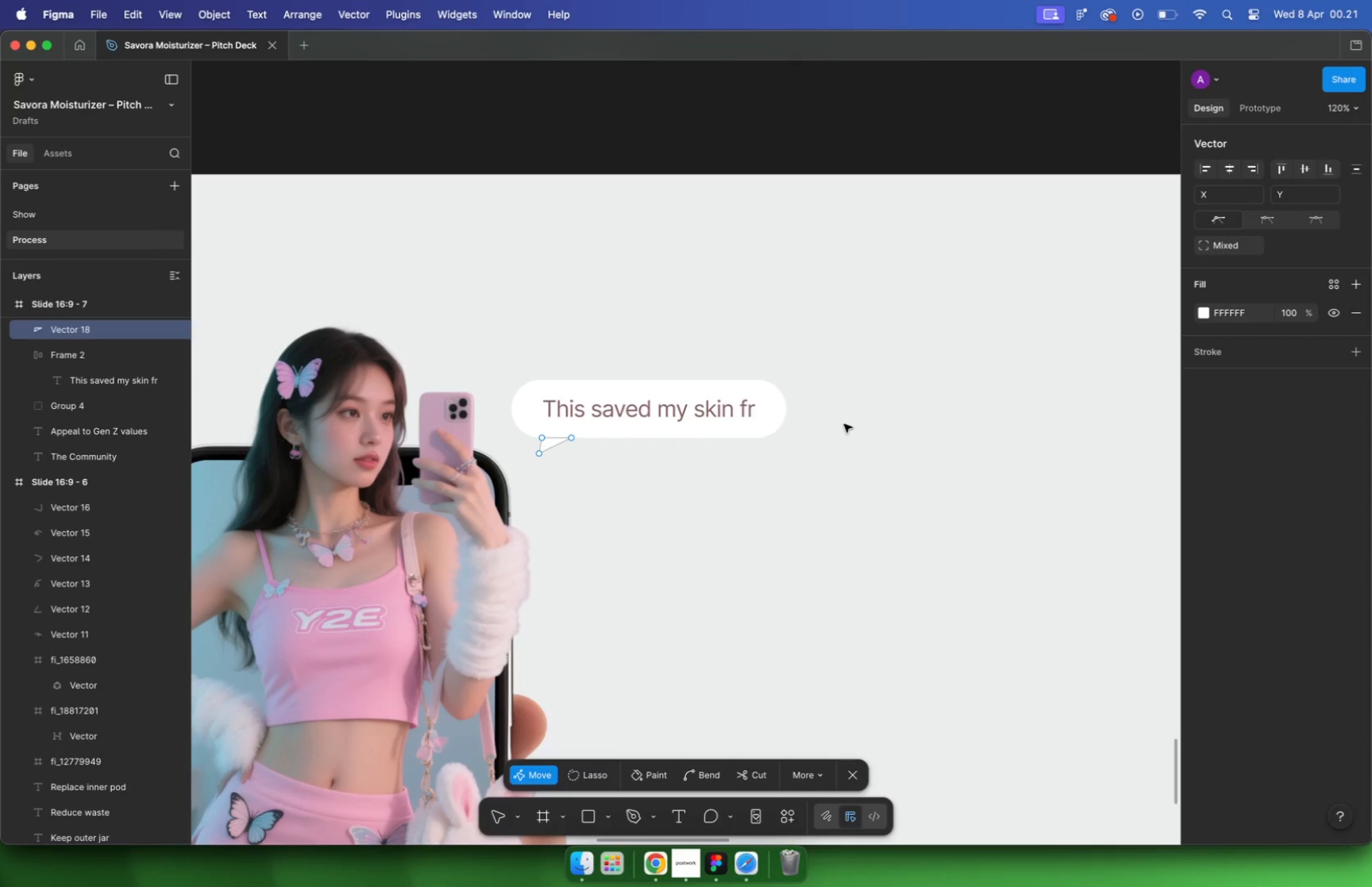 
key(Escape)
 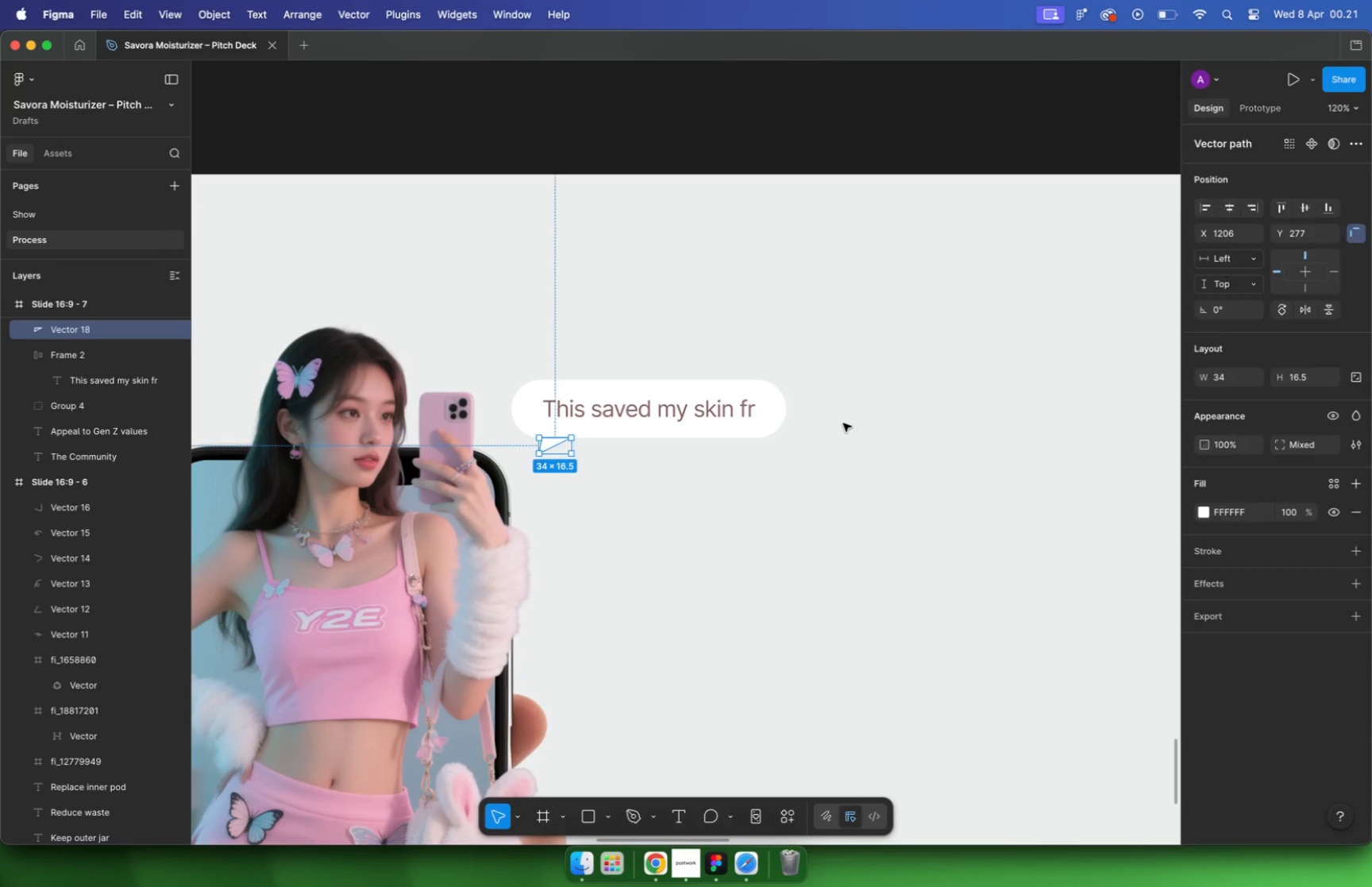 
key(Escape)
 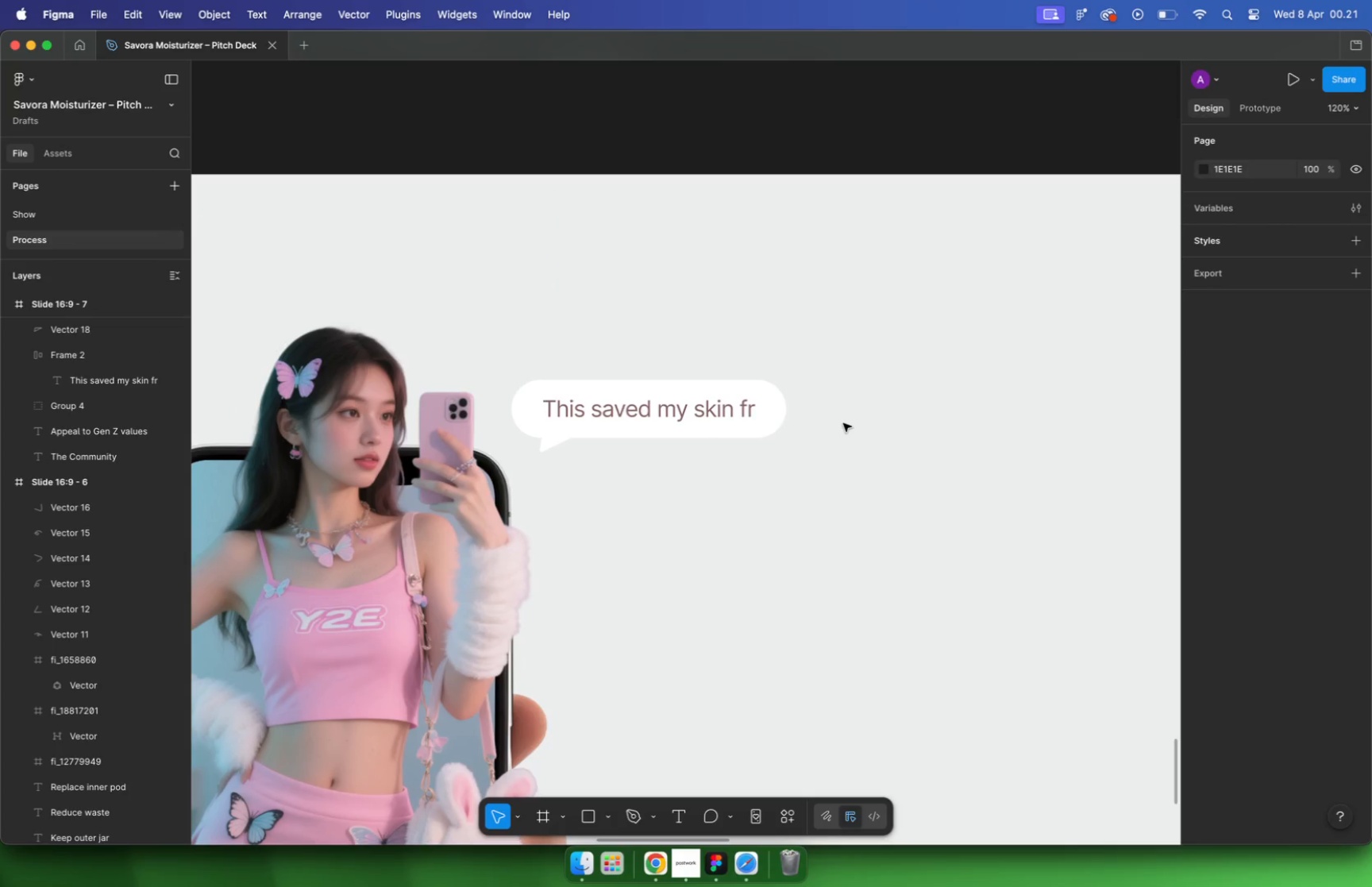 
key(Escape)
 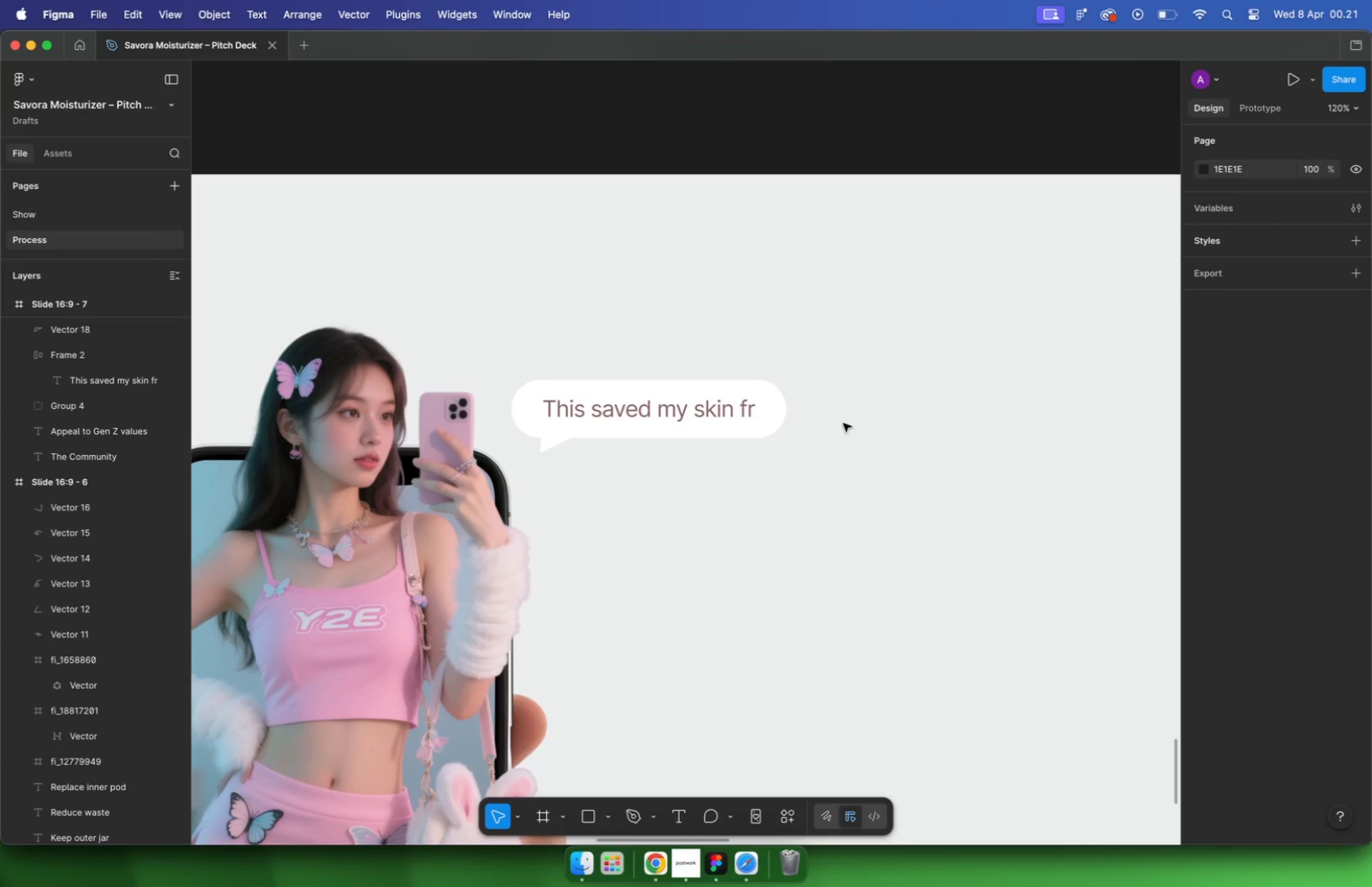 
left_click([662, 407])
 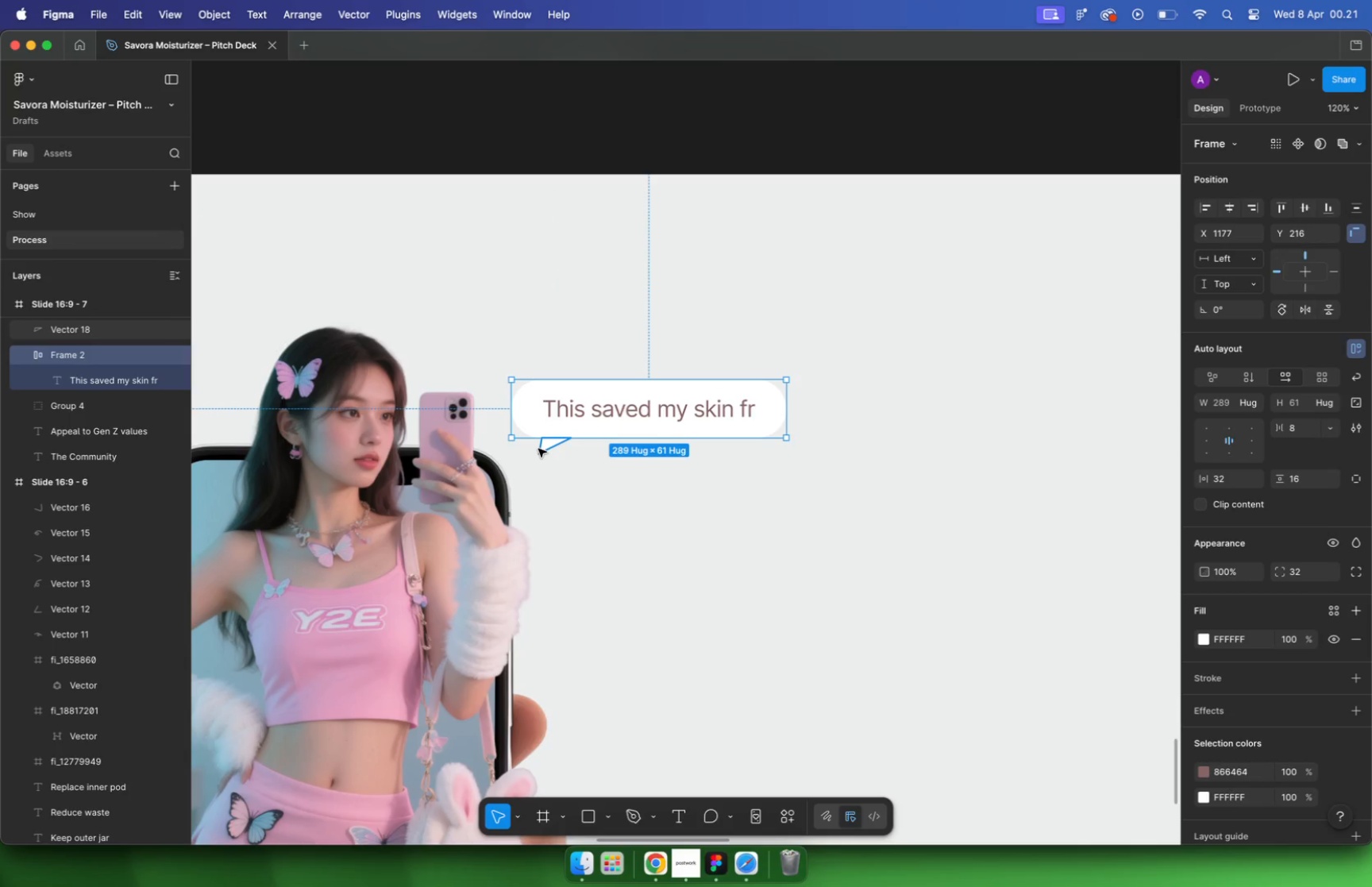 
hold_key(key=ShiftLeft, duration=0.62)
 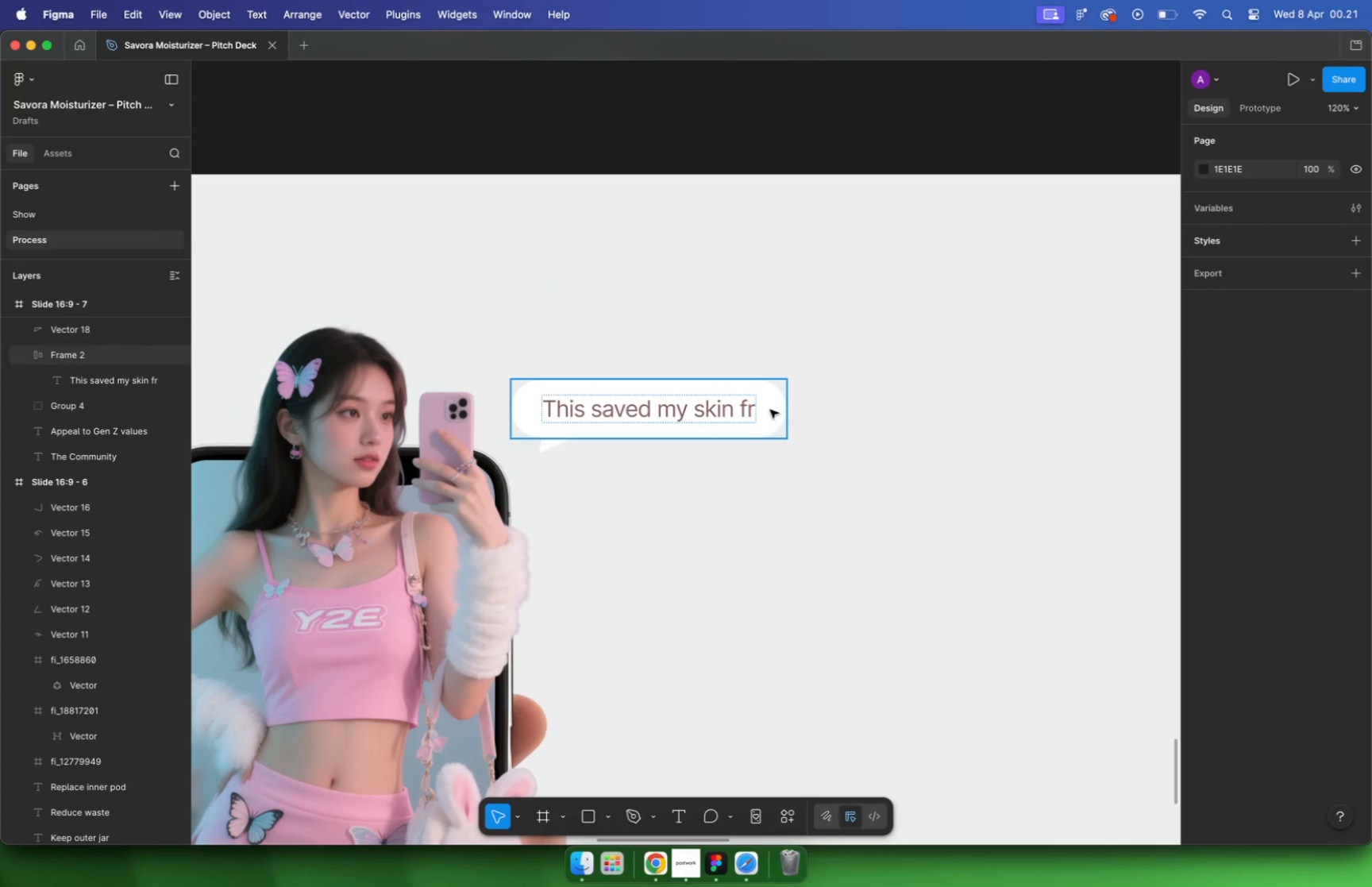 
hold_key(key=CommandLeft, duration=3.96)
scroll: coordinate [912, 452], scroll_direction: down, amount: 10.0
 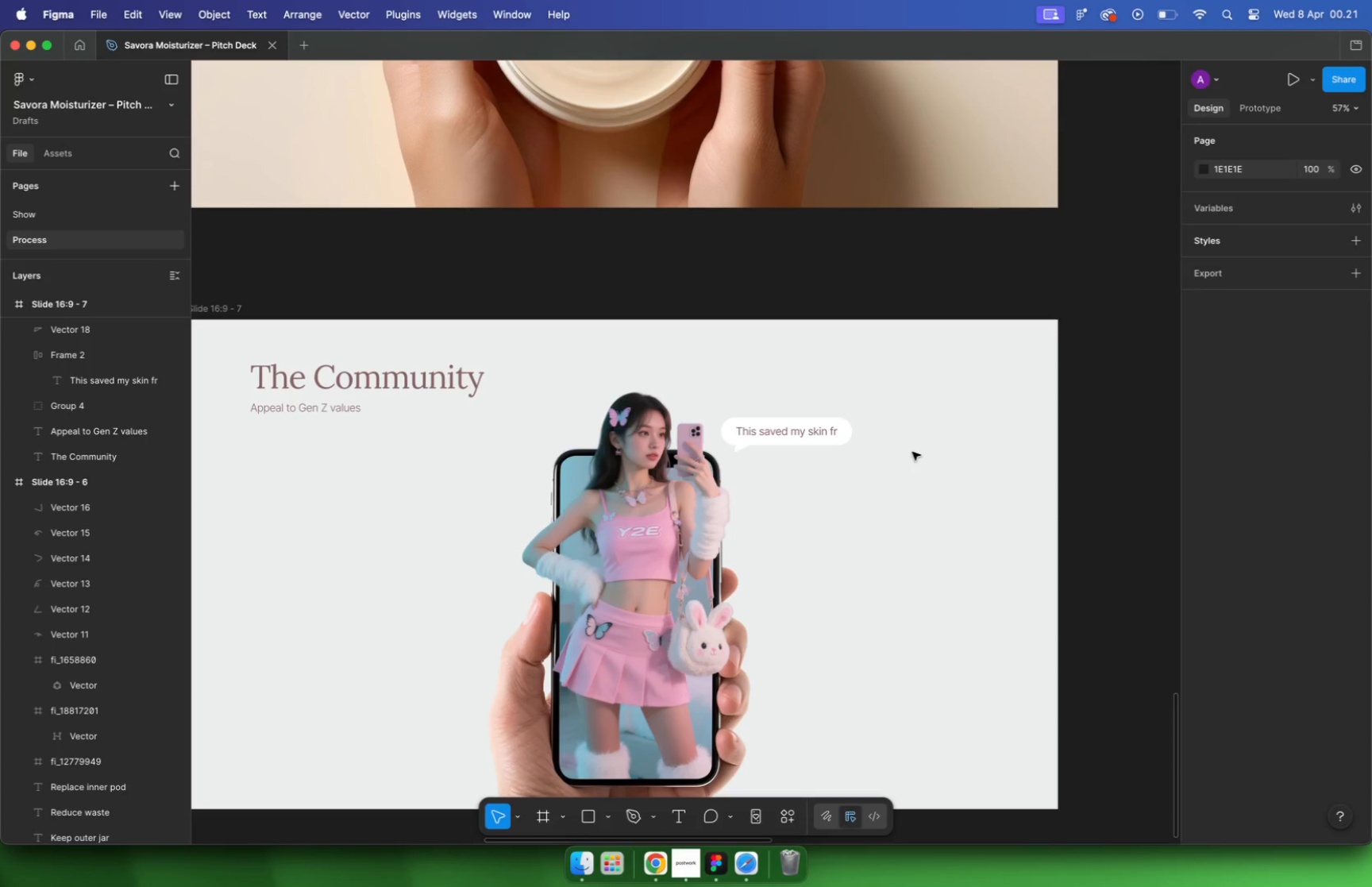 
hold_key(key=CommandLeft, duration=0.8)
scroll: coordinate [834, 376], scroll_direction: up, amount: 24.0
 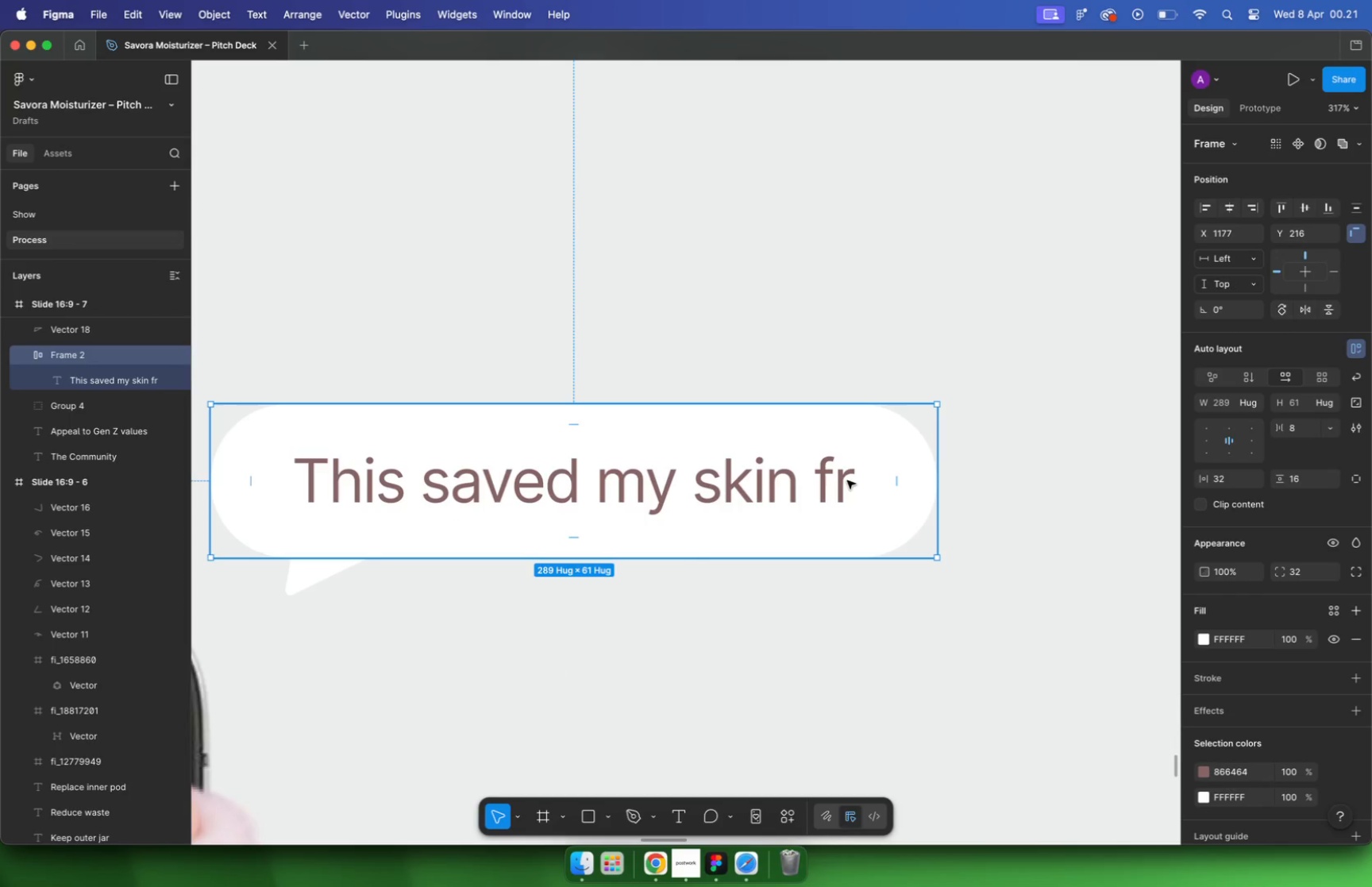 
double_click([853, 474])
 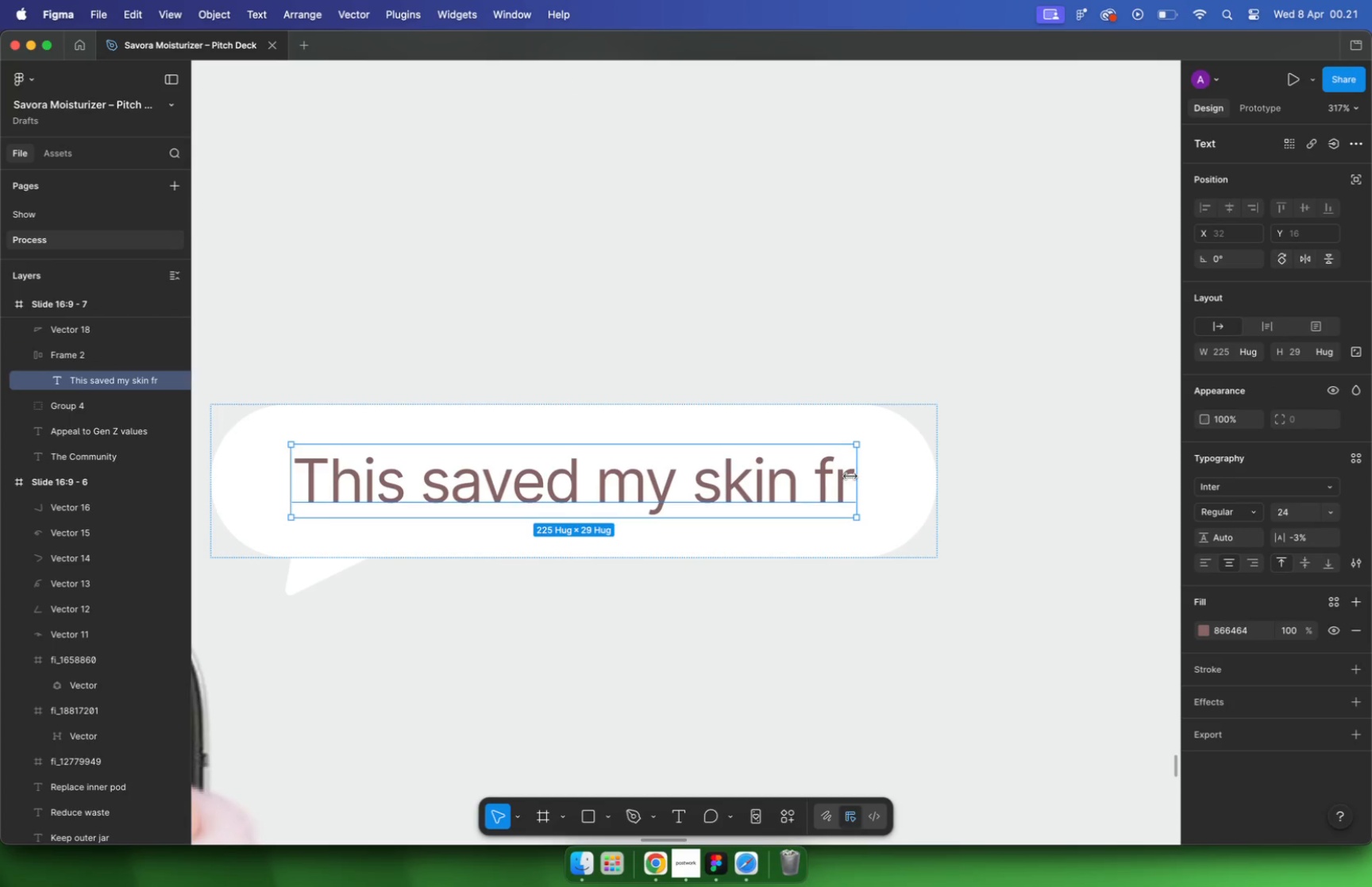 
left_click([837, 490])
 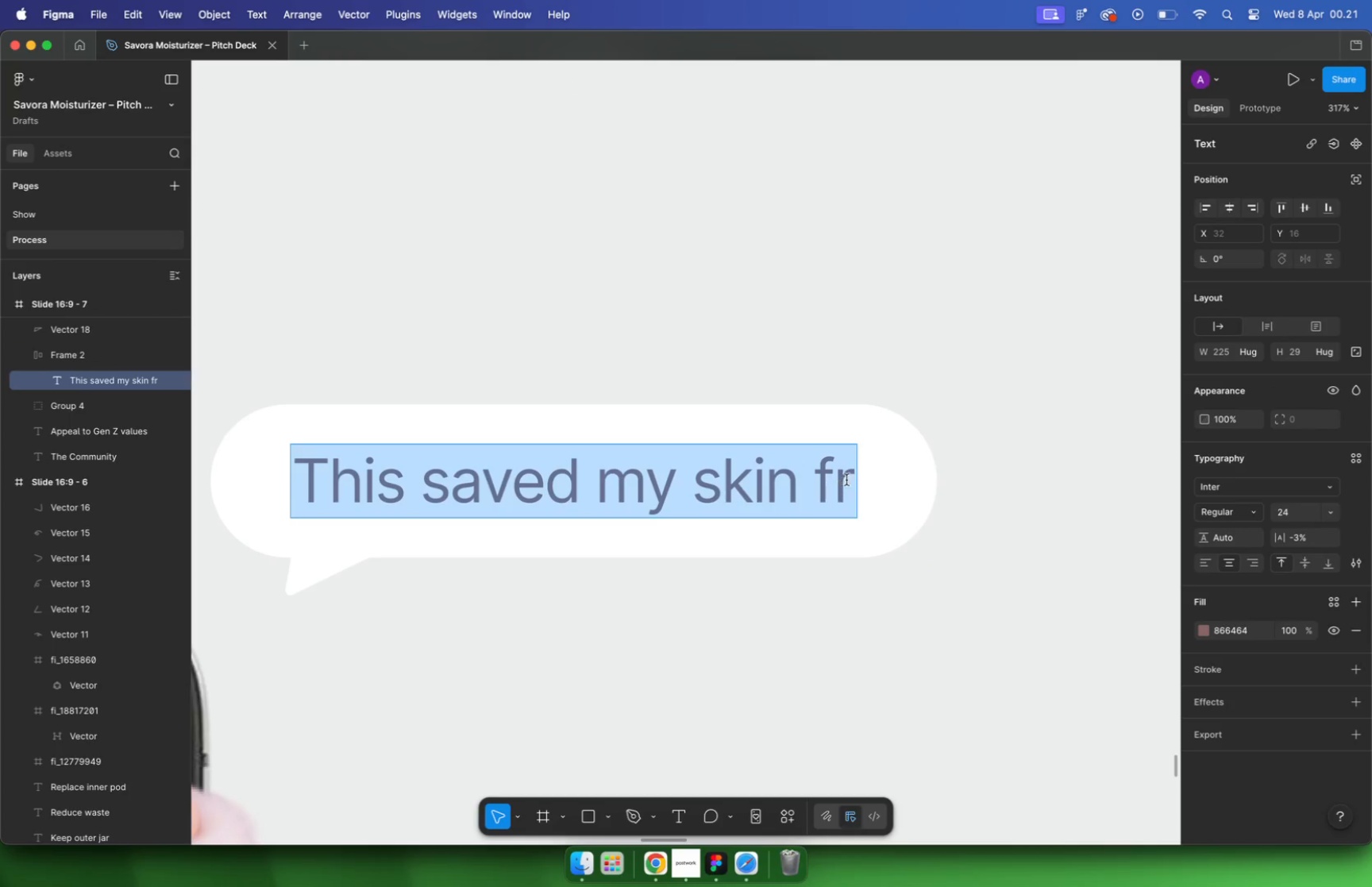 
key(Shift+1)
 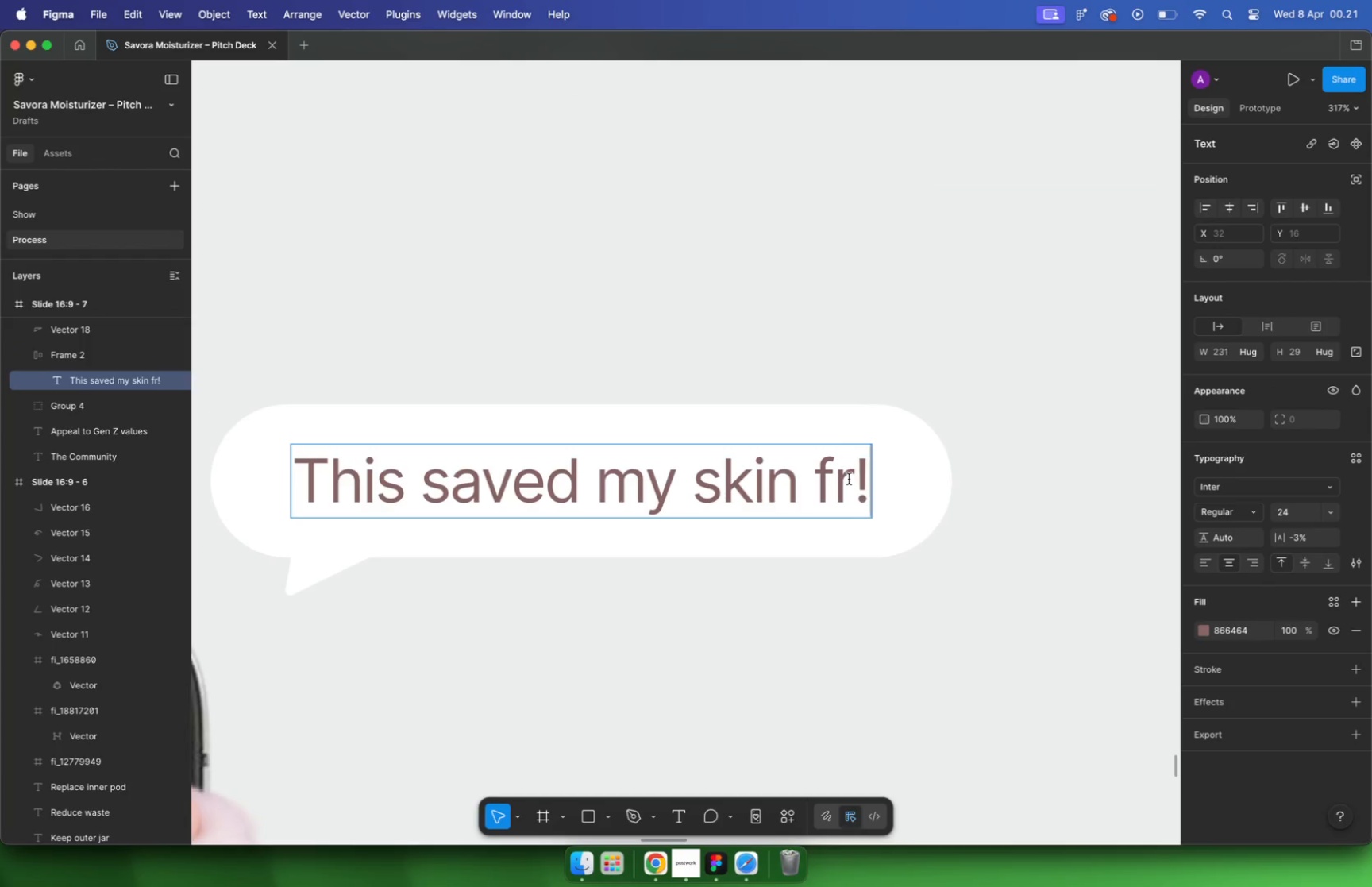 
key(Escape)
 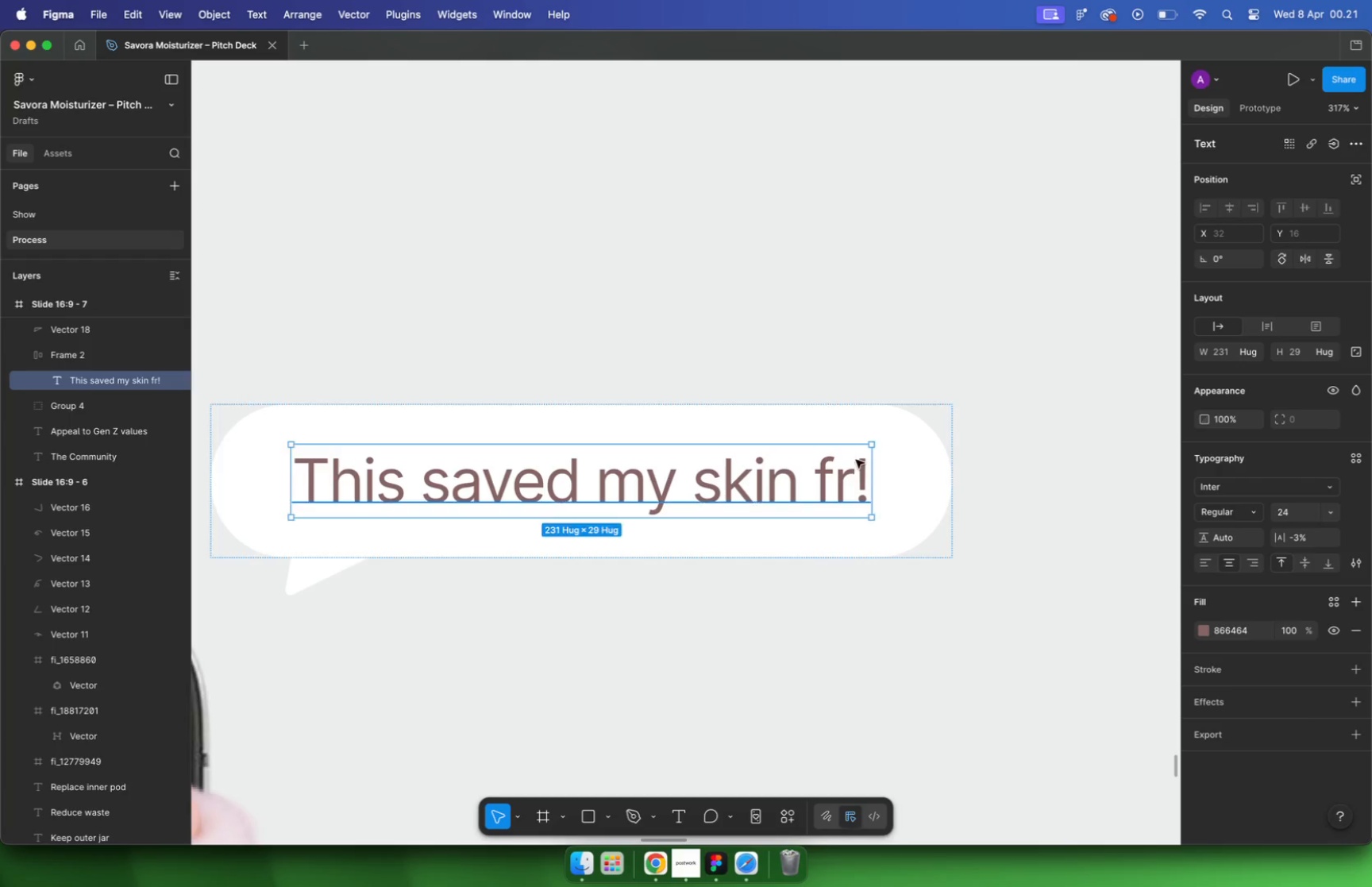 
key(Escape)
 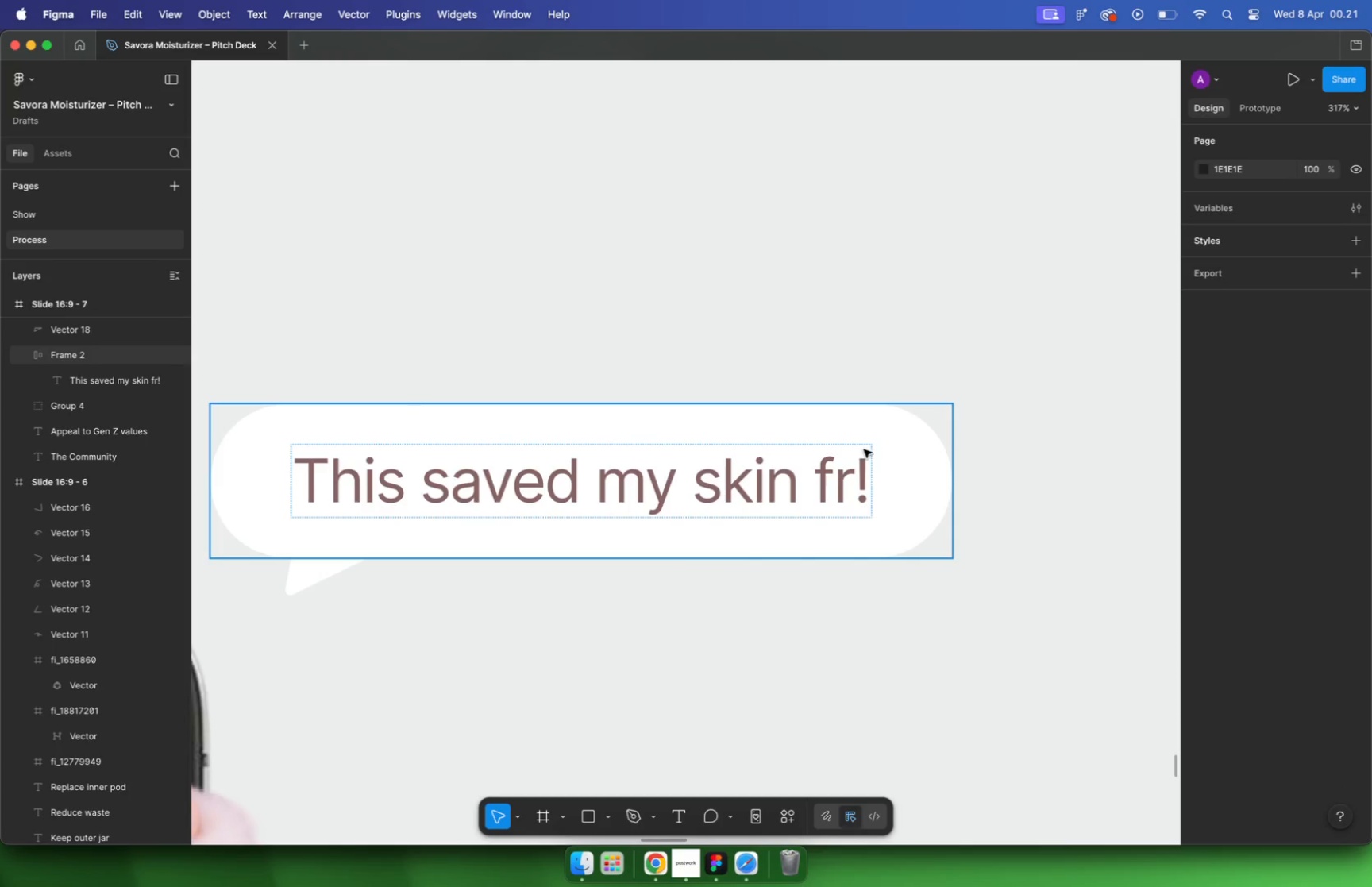 
hold_key(key=CommandLeft, duration=2.53)
scroll: coordinate [861, 453], scroll_direction: down, amount: 28.0
 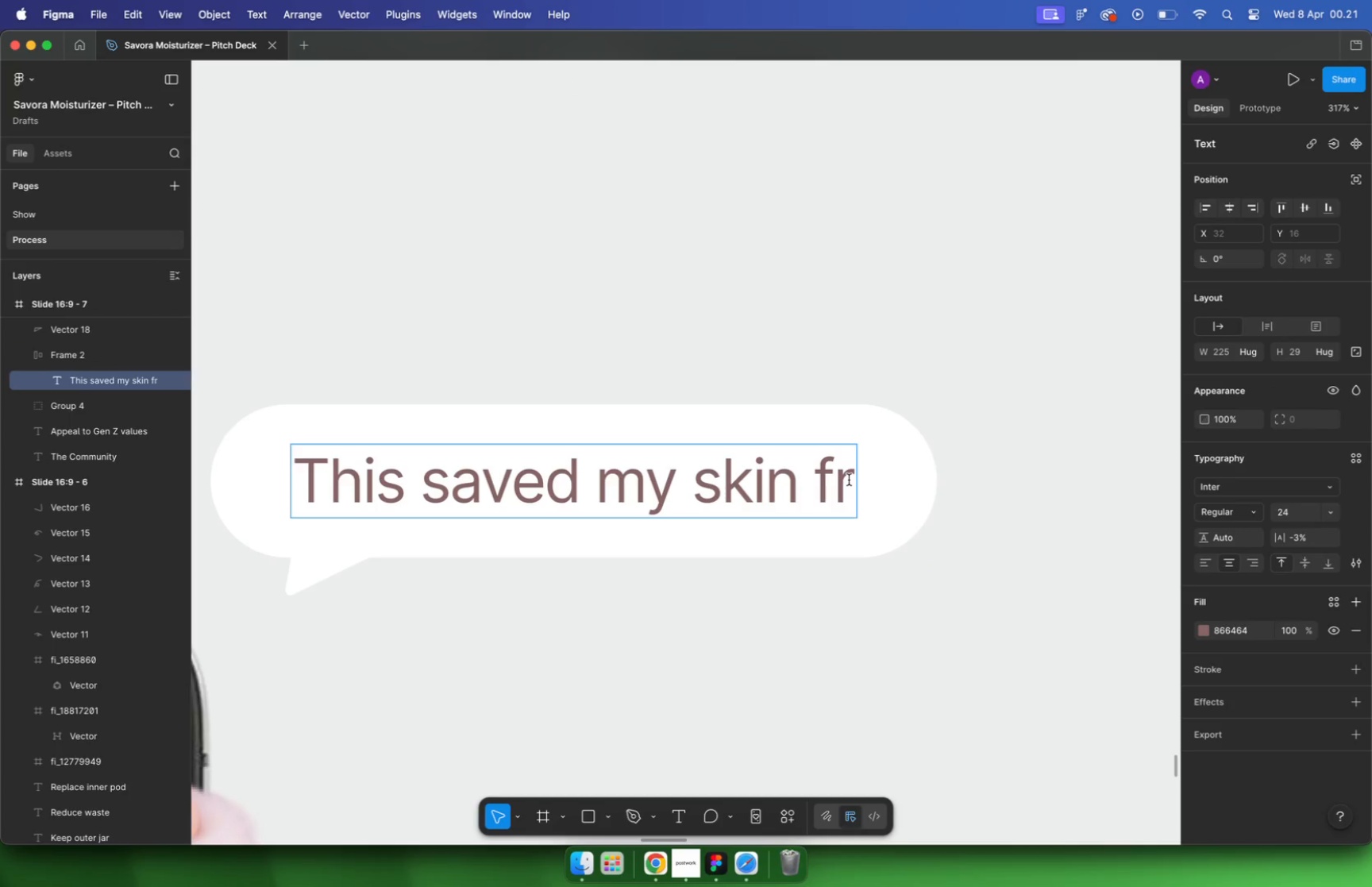 
scroll: coordinate [832, 480], scroll_direction: up, amount: 11.0
 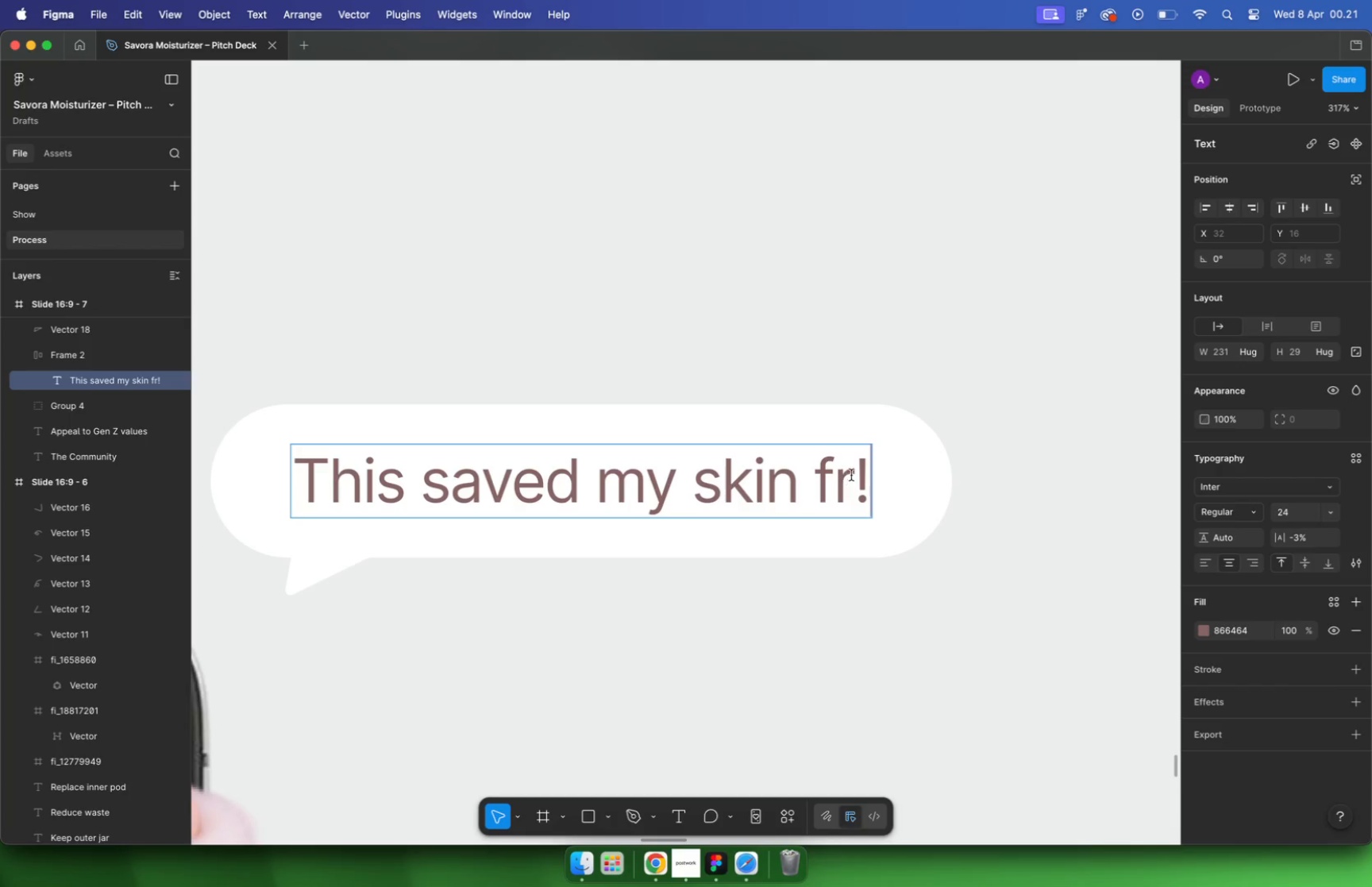 
hold_key(key=CommandLeft, duration=0.55)
 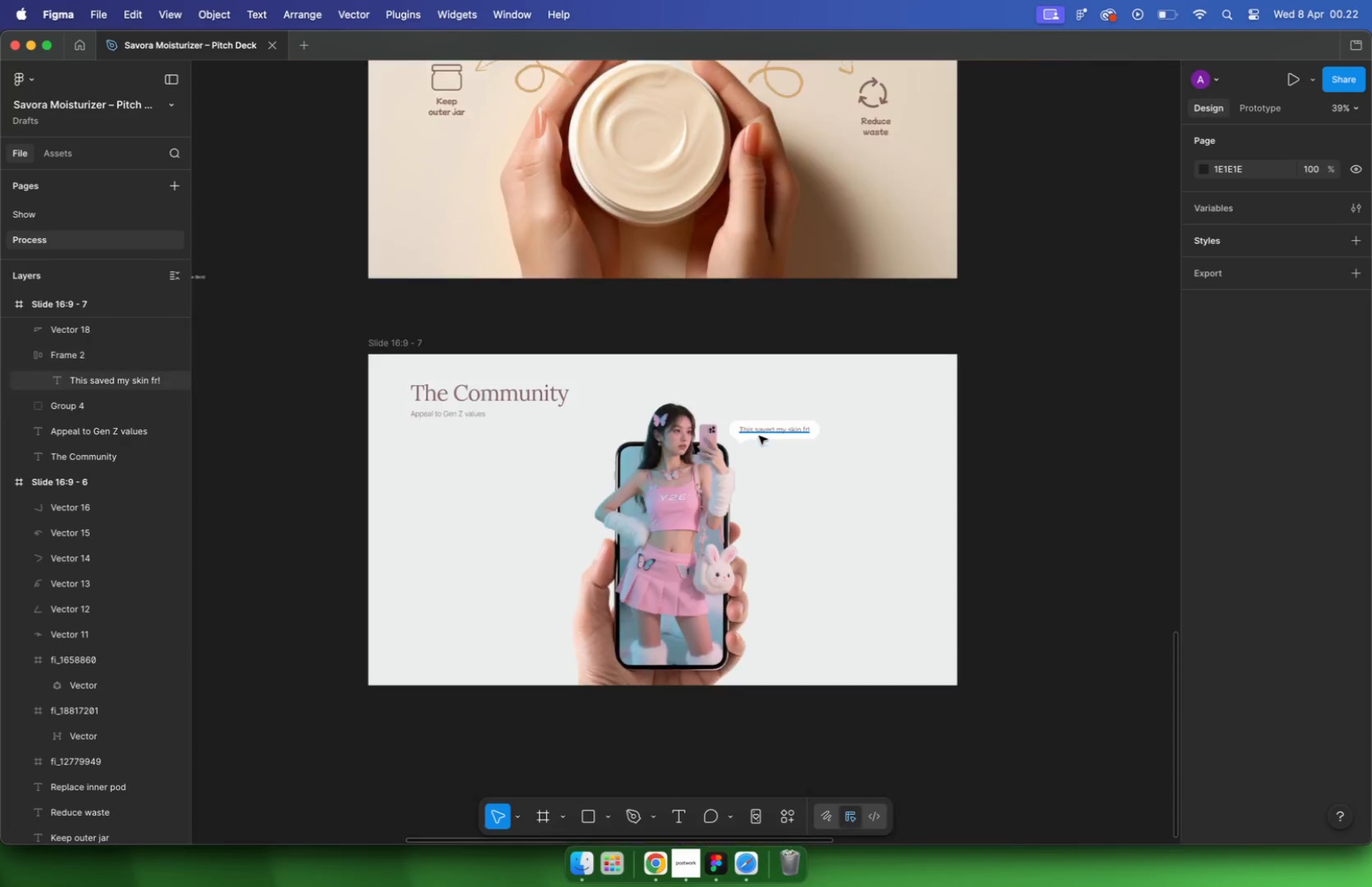 
scroll: coordinate [735, 402], scroll_direction: down, amount: 12.0
 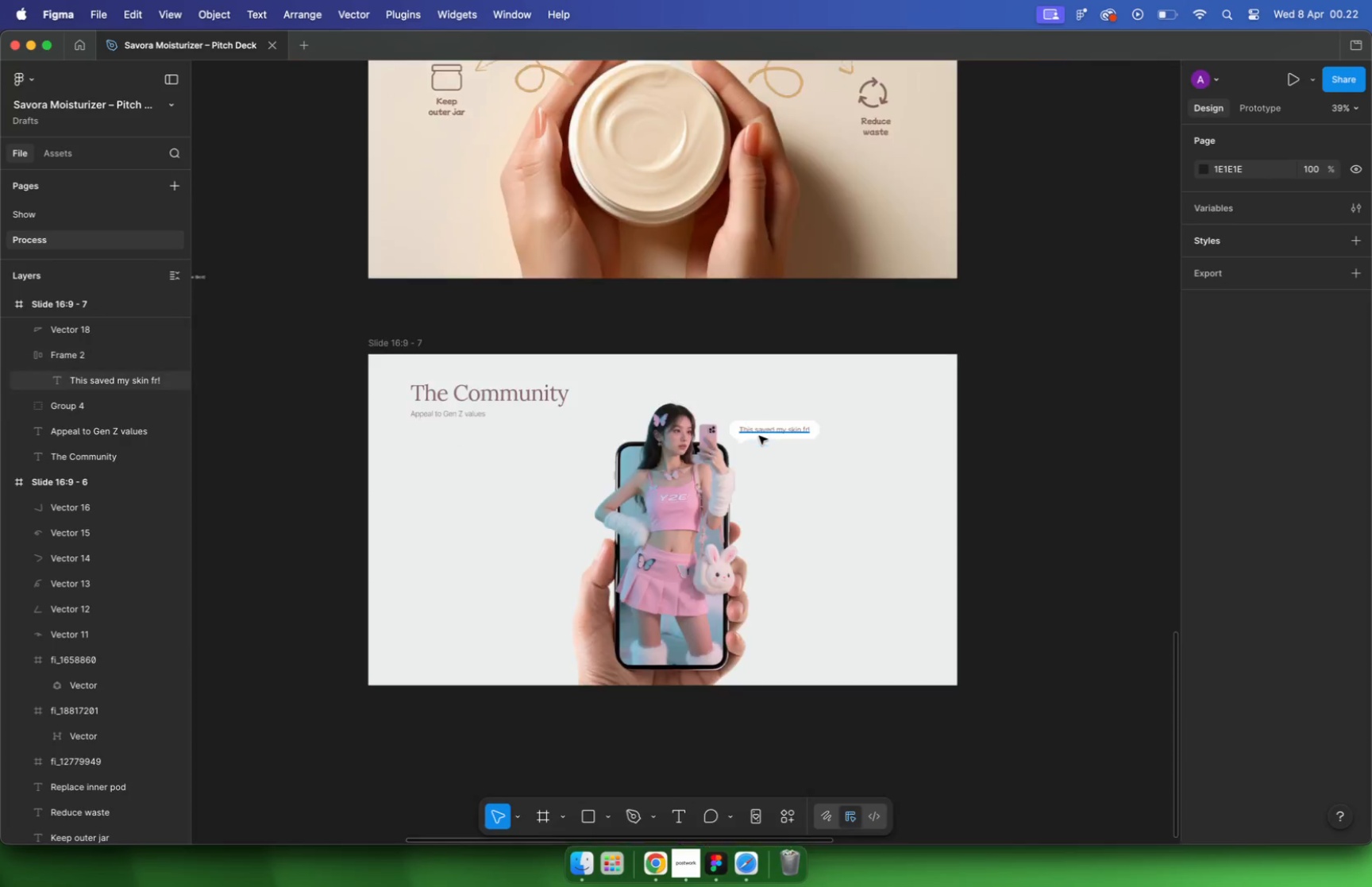 
hold_key(key=CommandLeft, duration=0.32)
 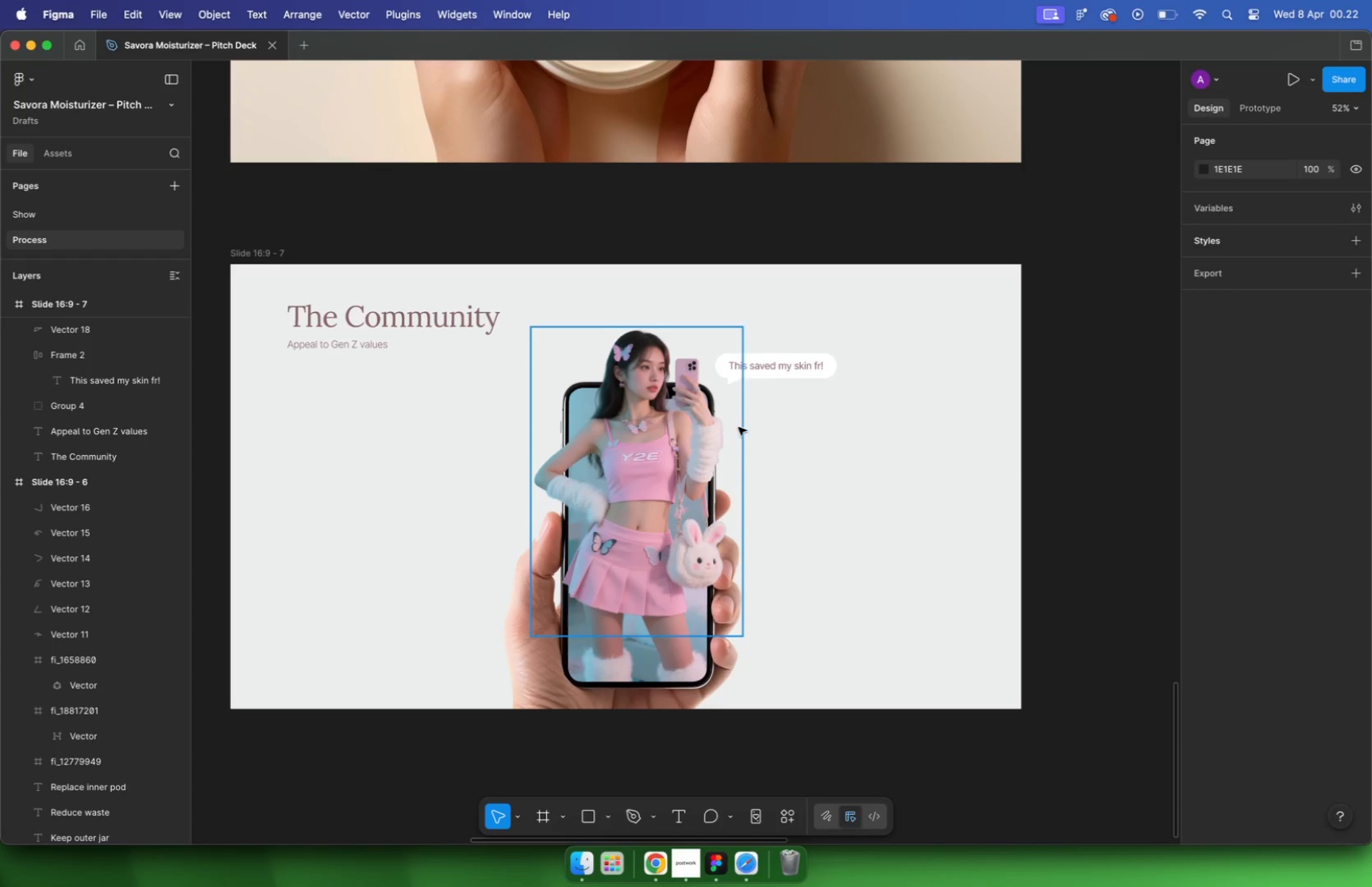 
hold_key(key=ShiftLeft, duration=0.4)
hold_key(key=CommandLeft, duration=5.46)
scroll: coordinate [750, 413], scroll_direction: down, amount: 41.0
 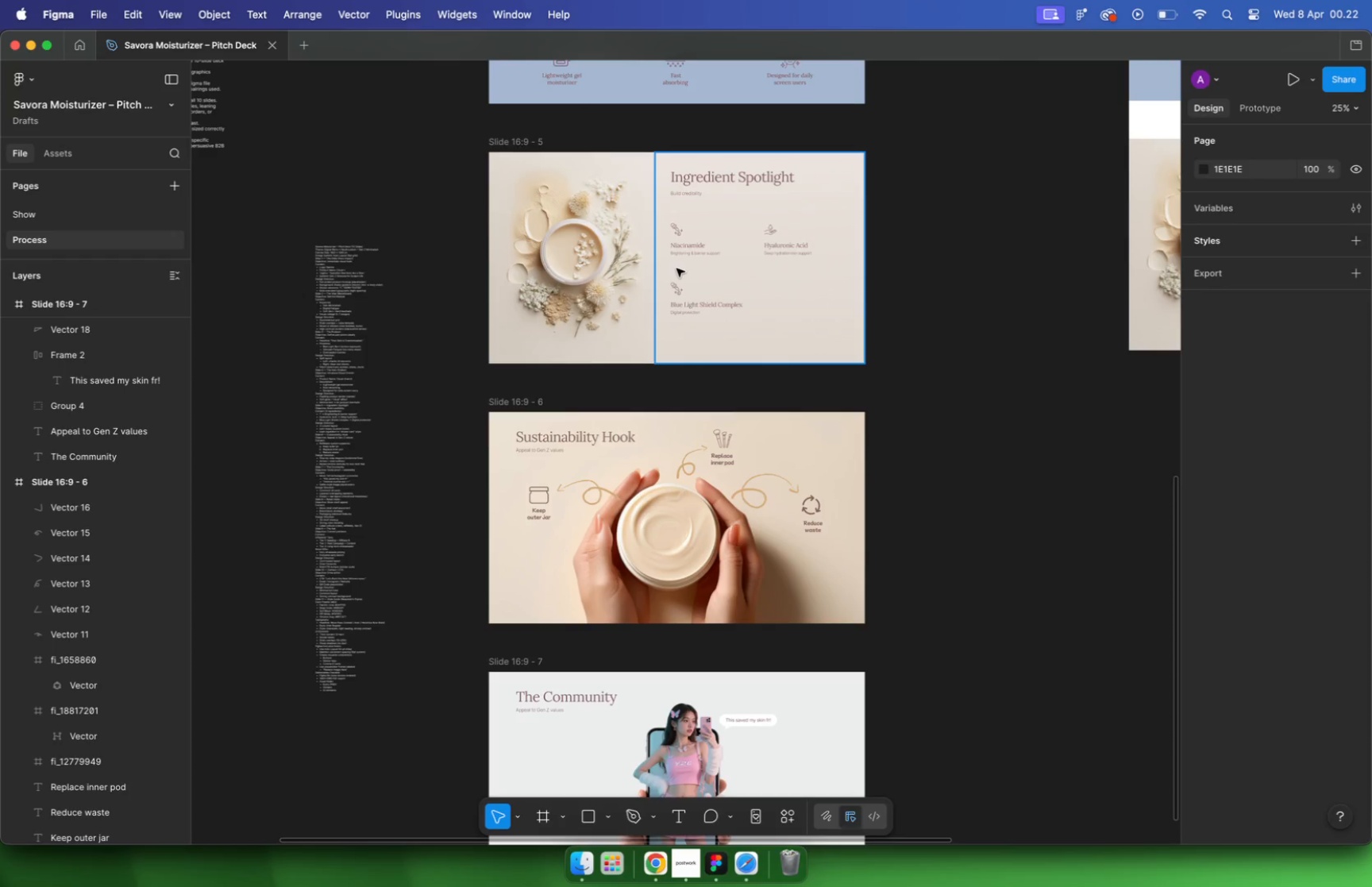 
scroll: coordinate [726, 255], scroll_direction: up, amount: 21.0
 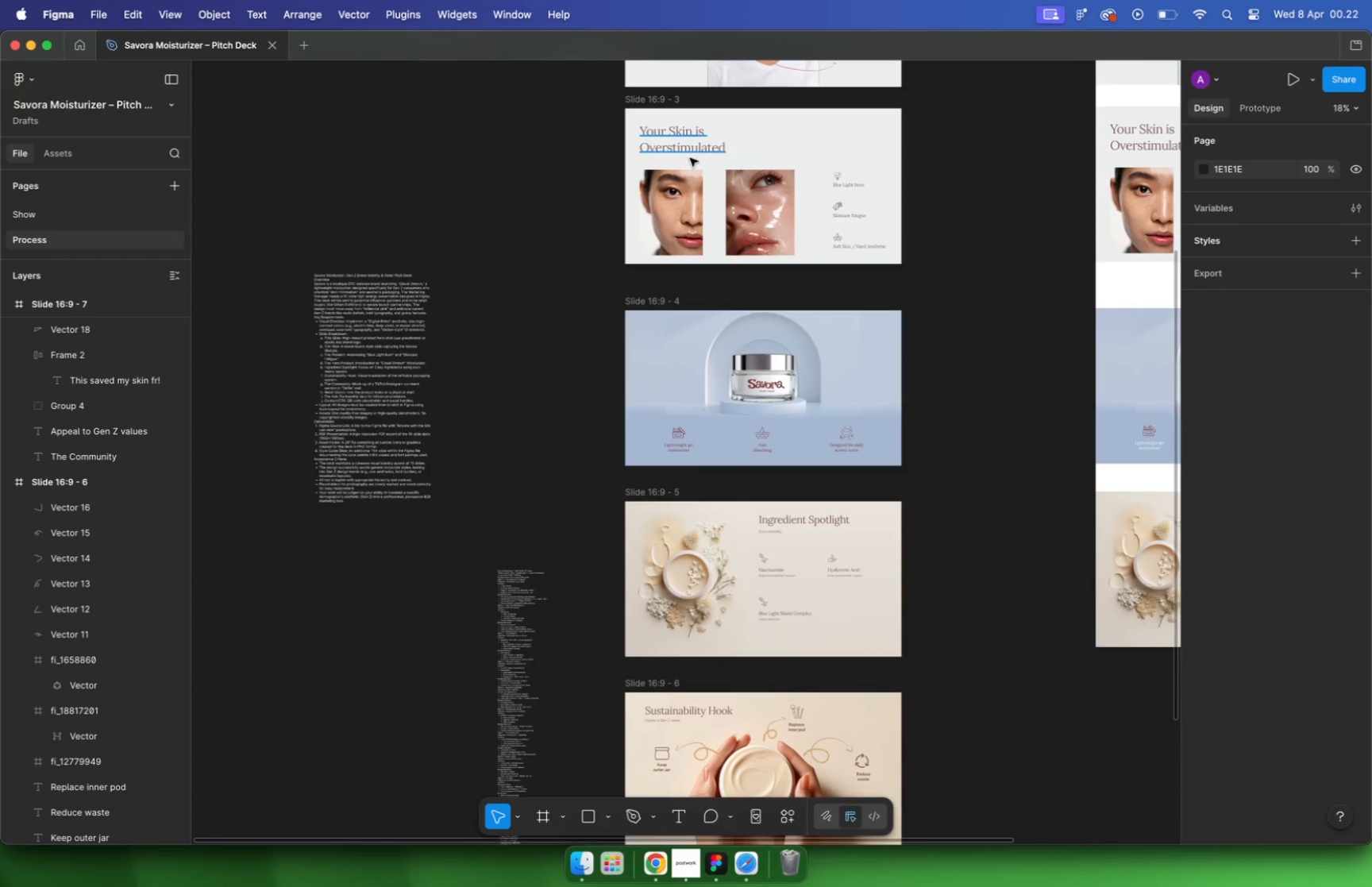 
left_click([753, 344])
 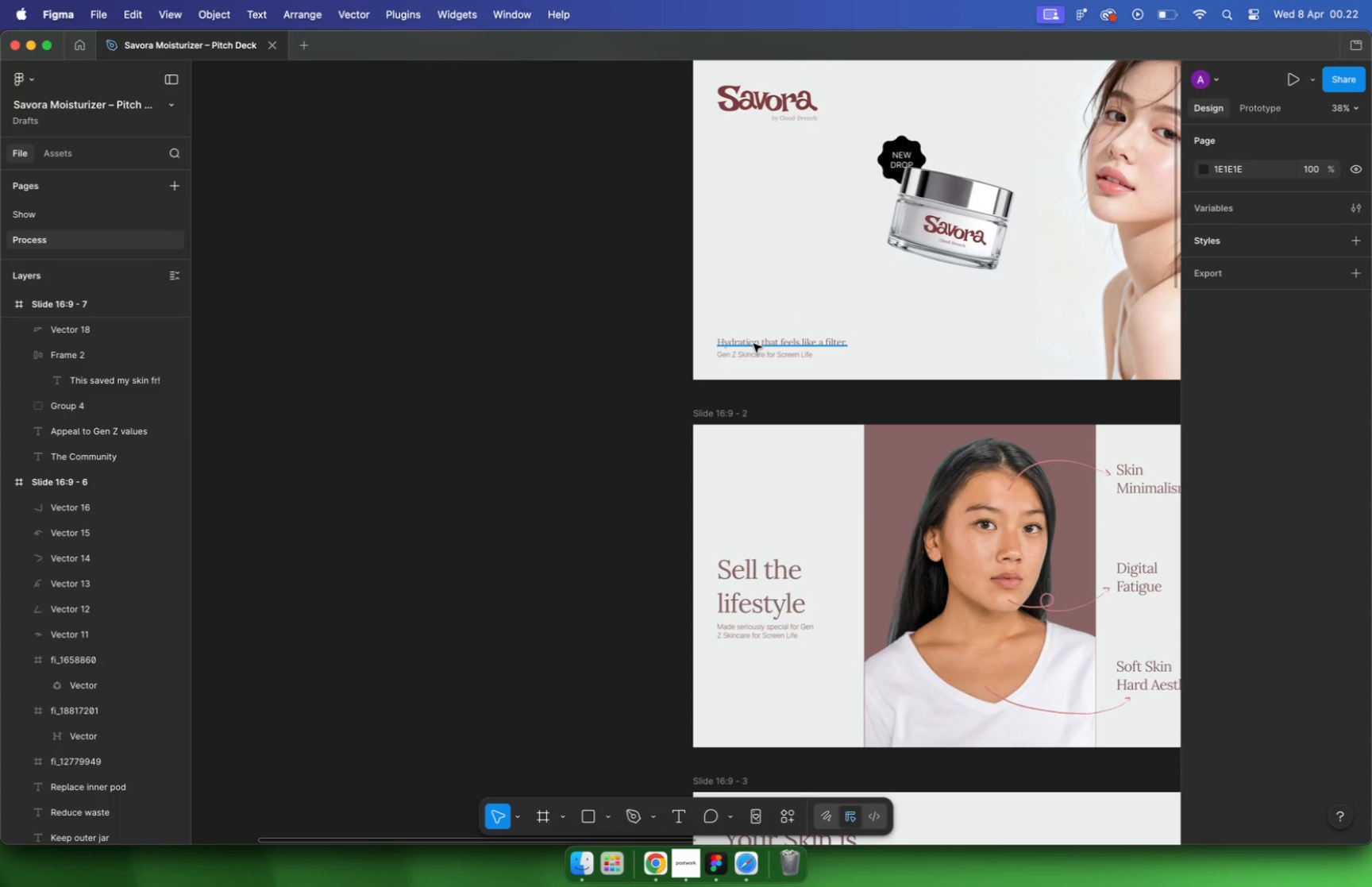 
hold_key(key=ShiftLeft, duration=0.77)
 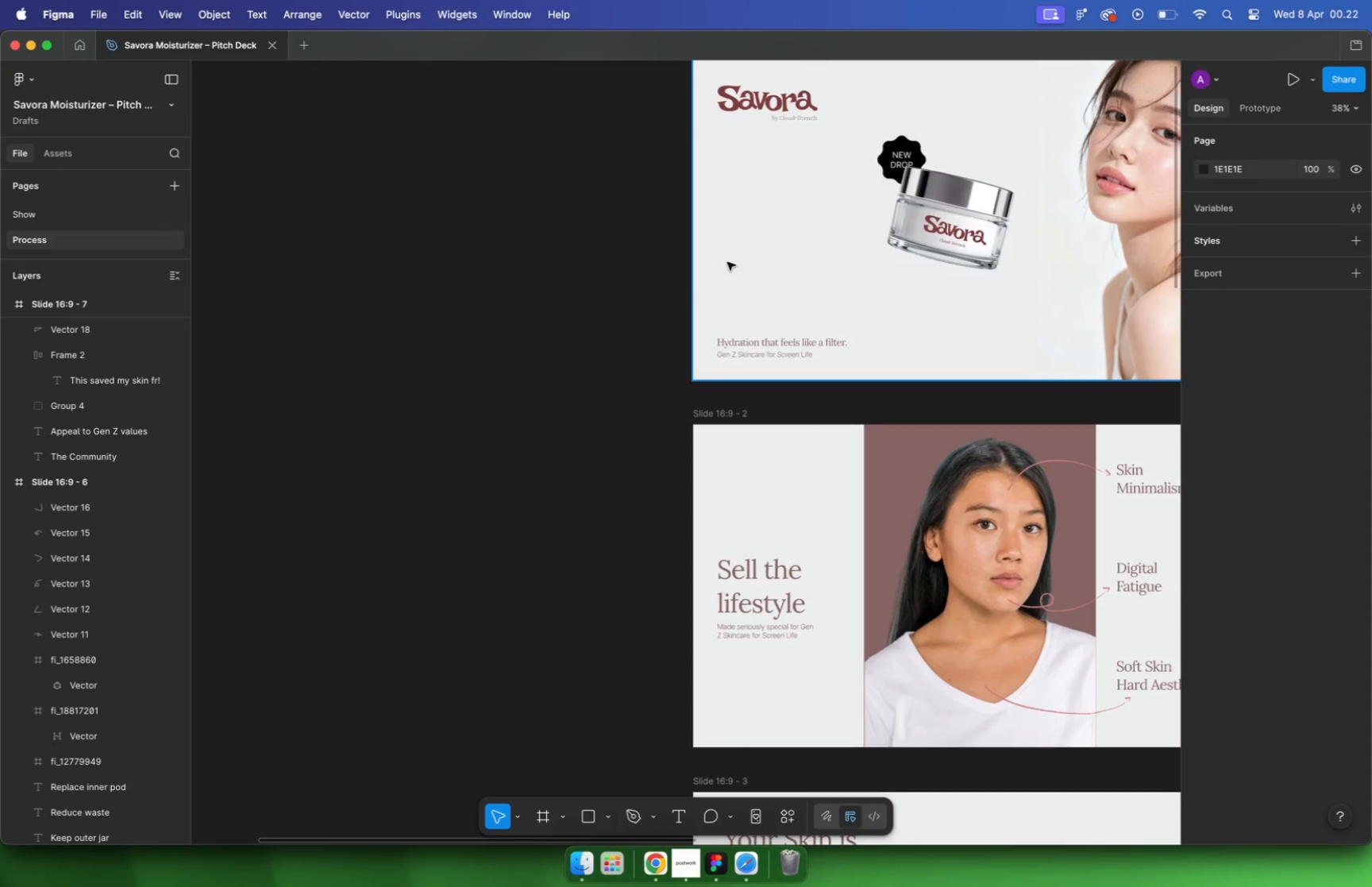 
key(Meta+C)
 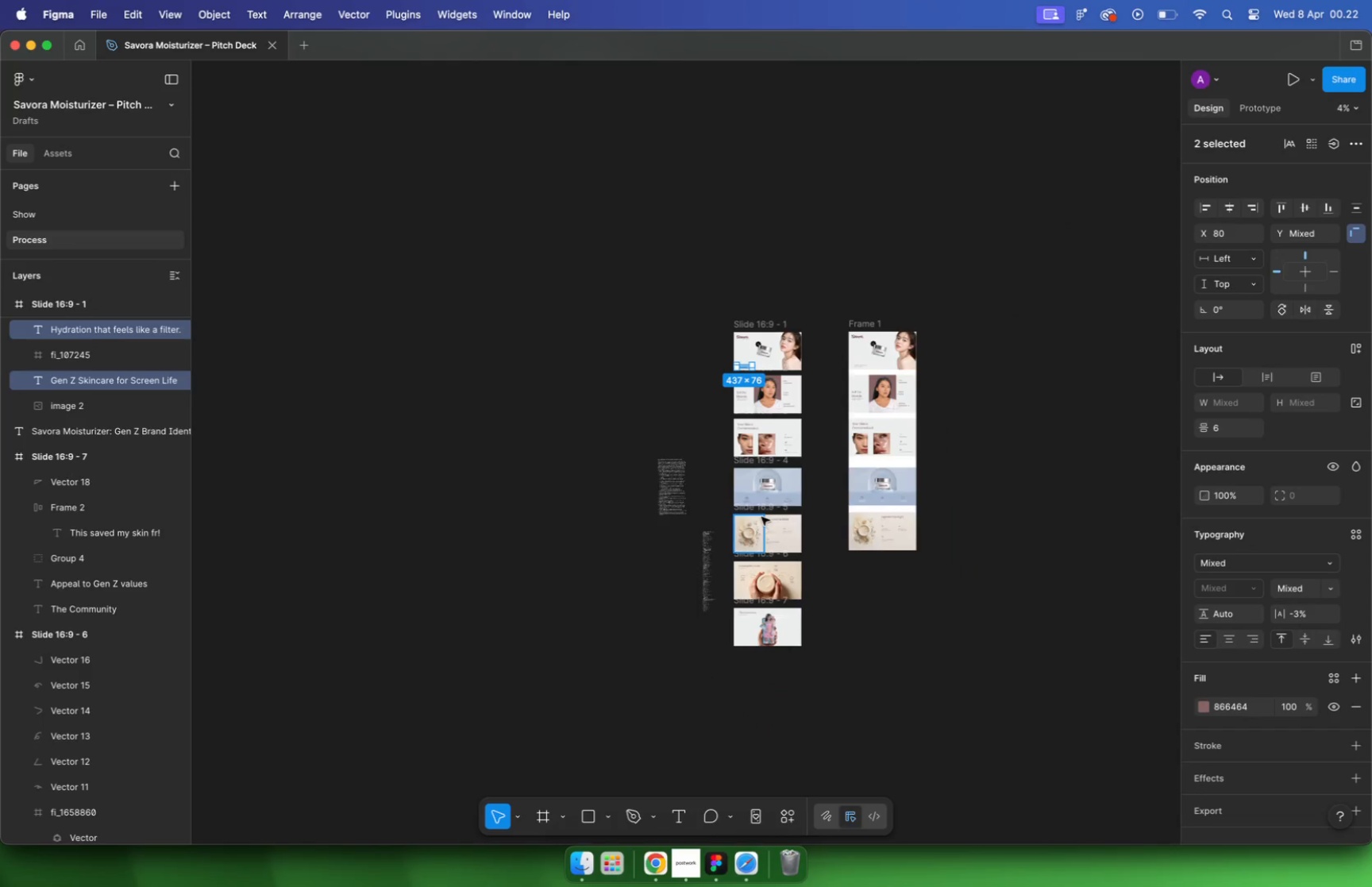 
hold_key(key=CommandLeft, duration=2.38)
scroll: coordinate [780, 574], scroll_direction: none, amount: 0.0
 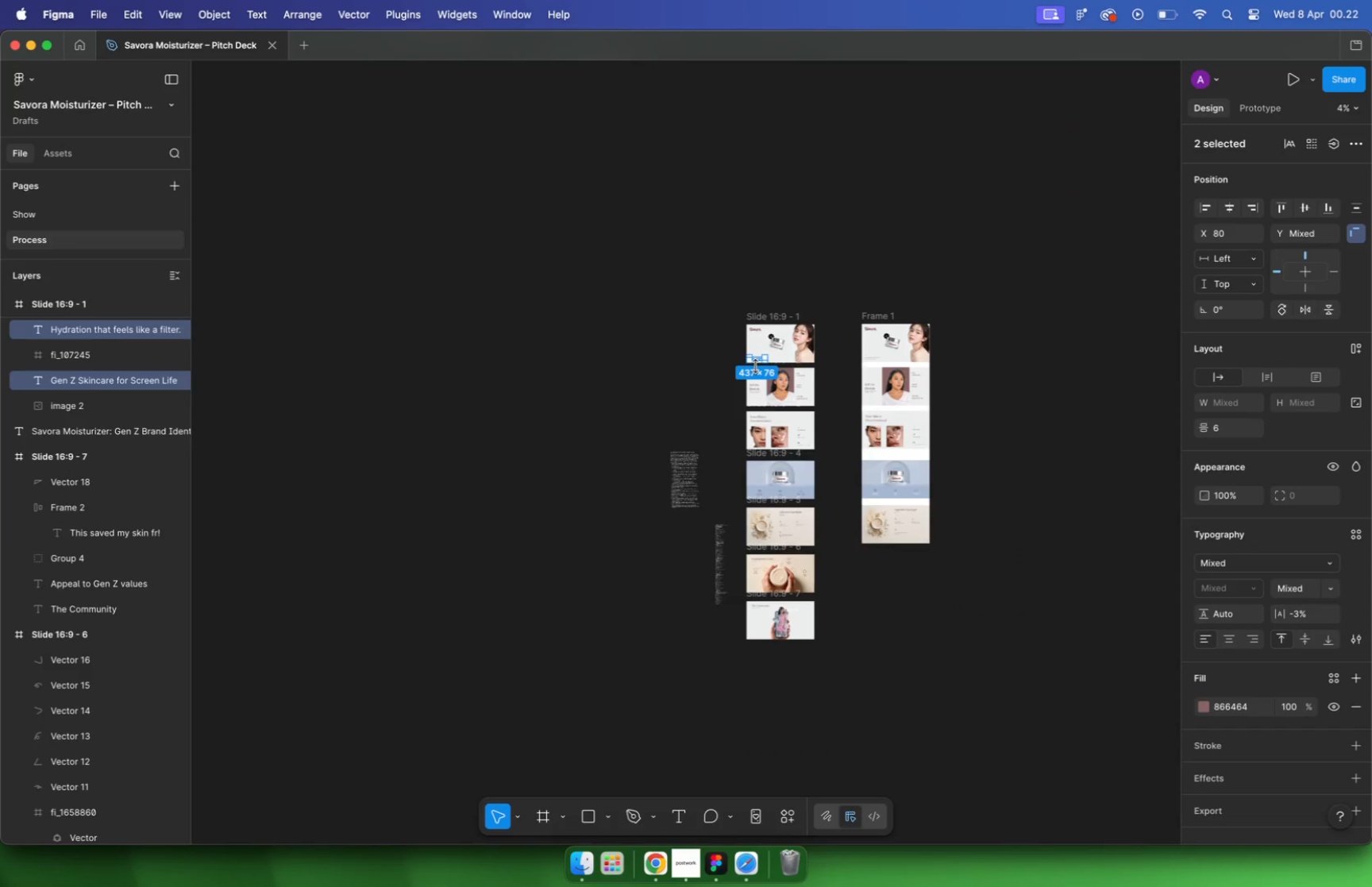 
key(Meta+V)
 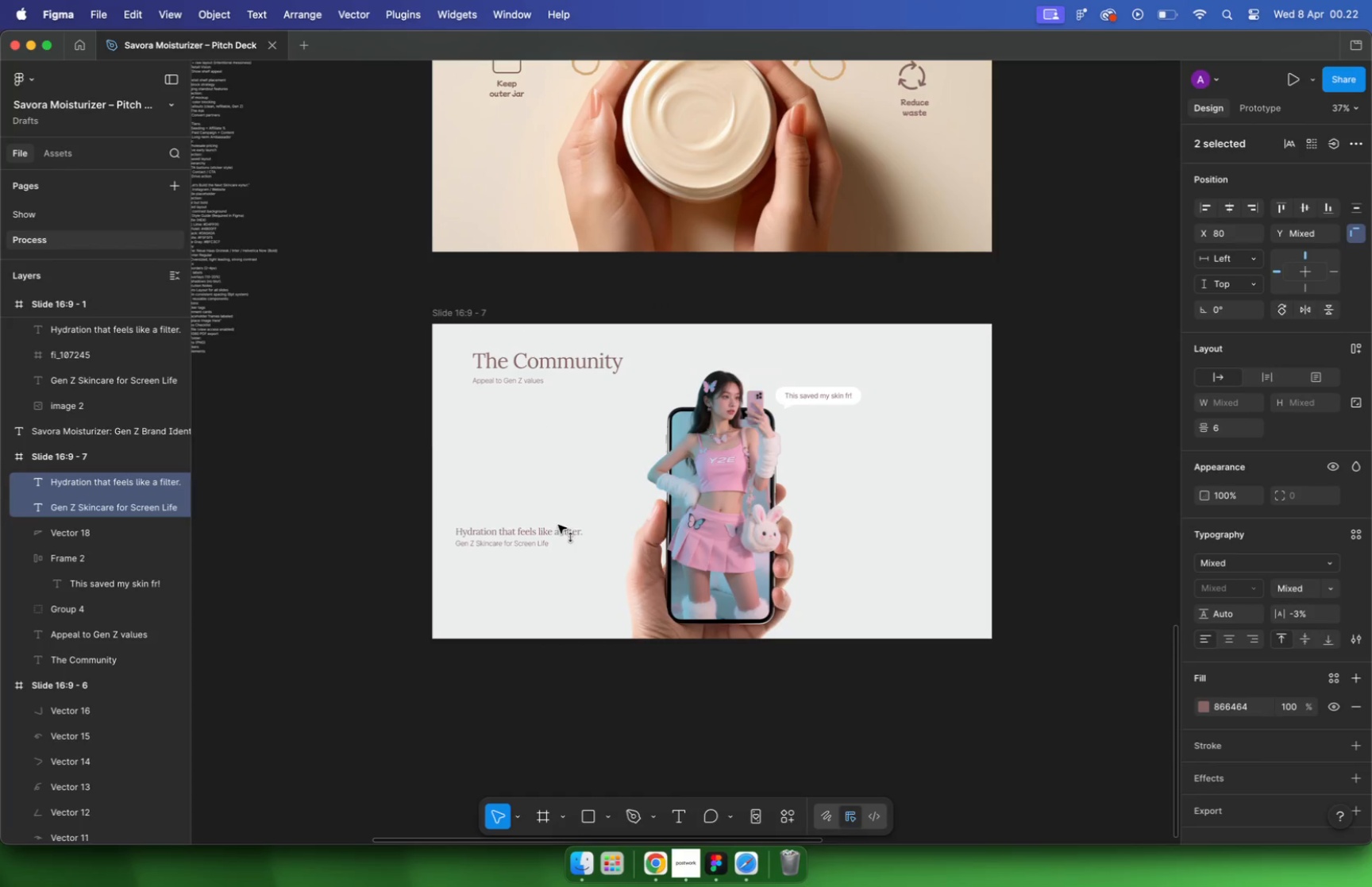 
left_click_drag(start_coordinate=[549, 600], to_coordinate=[557, 488])
 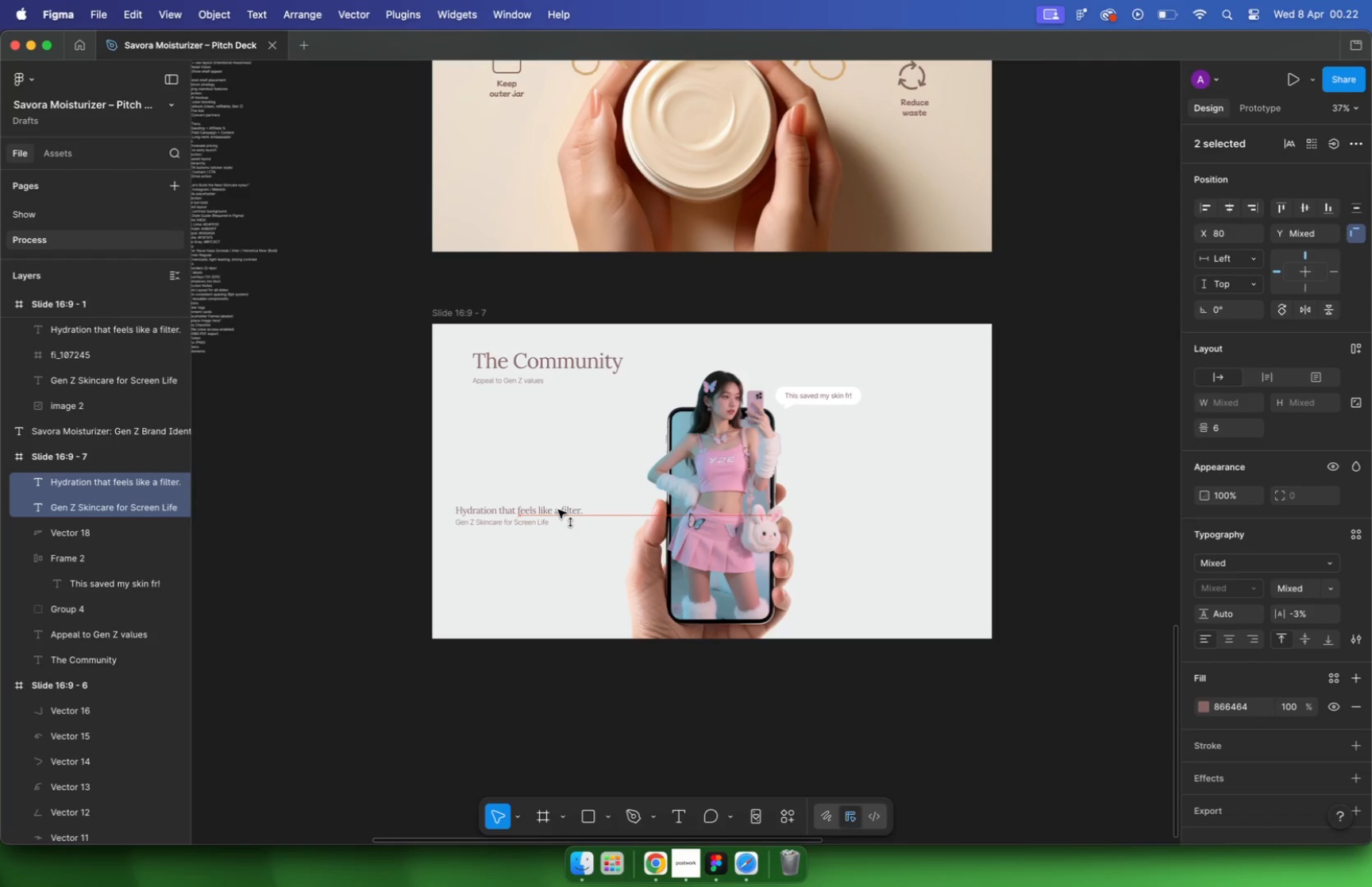 
hold_key(key=ShiftLeft, duration=3.11)
 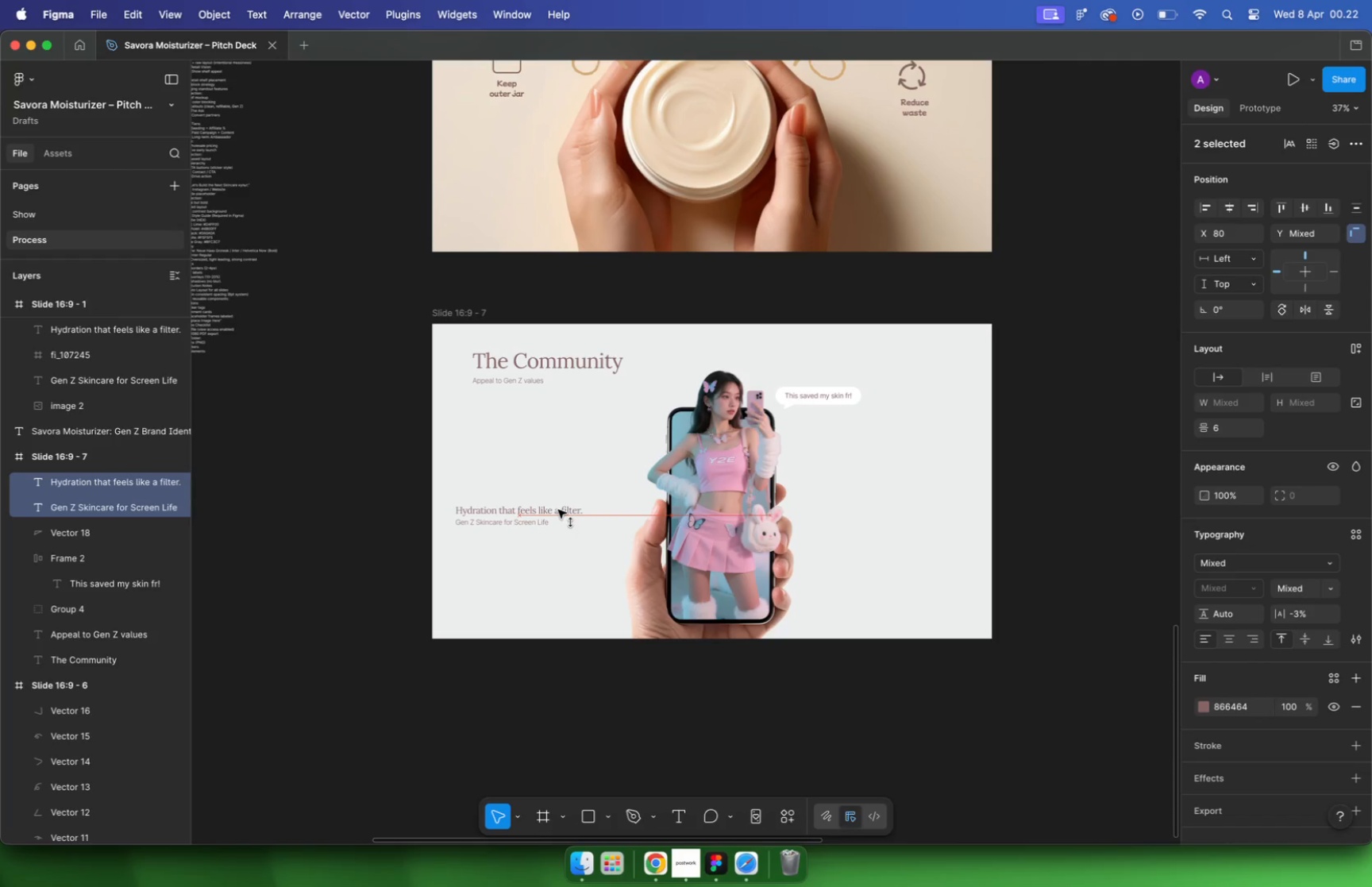 
hold_key(key=CommandLeft, duration=0.82)
scroll: coordinate [522, 499], scroll_direction: up, amount: 10.0
 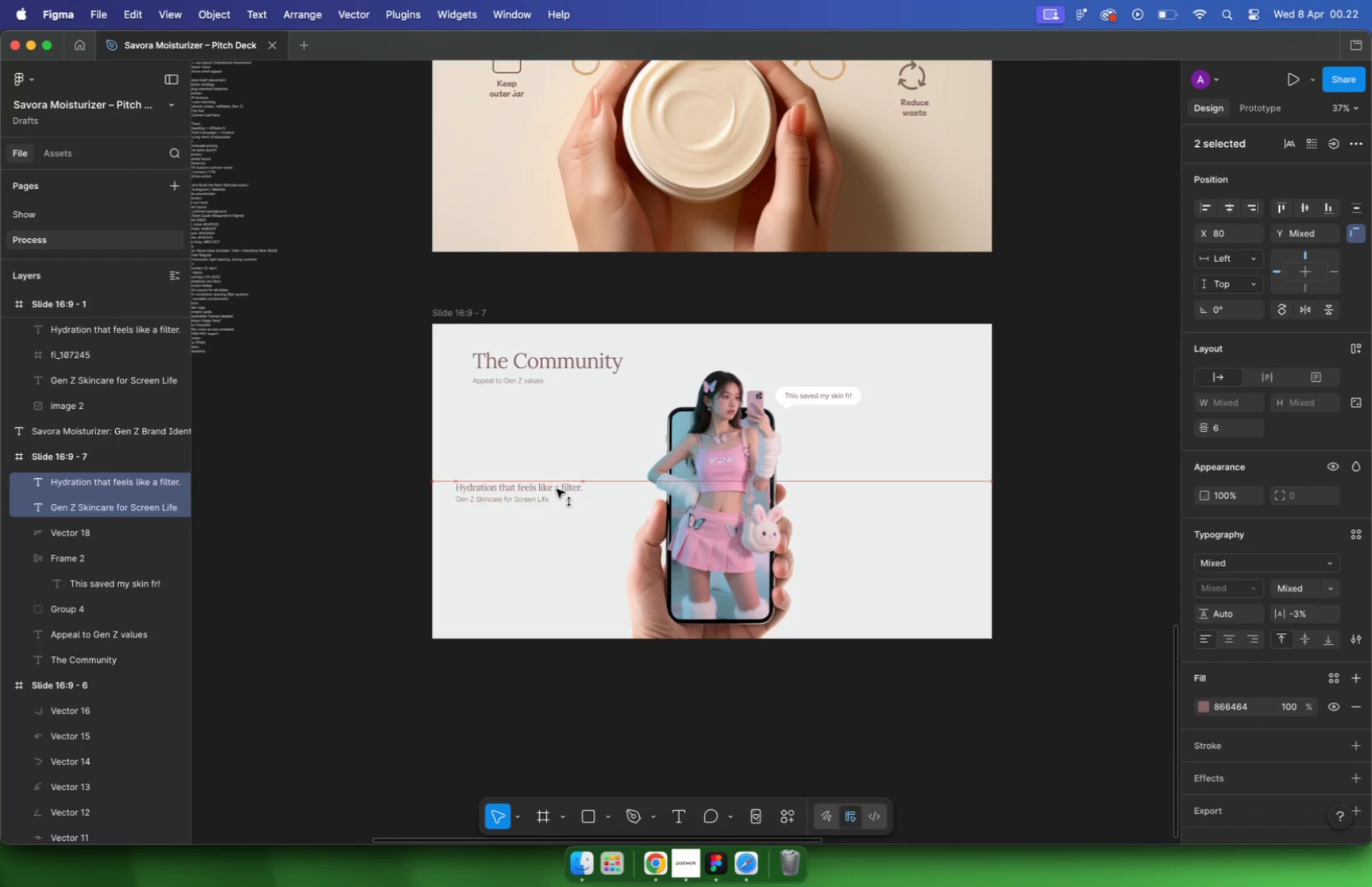 
hold_key(key=CommandLeft, duration=0.53)
left_click([615, 569])
 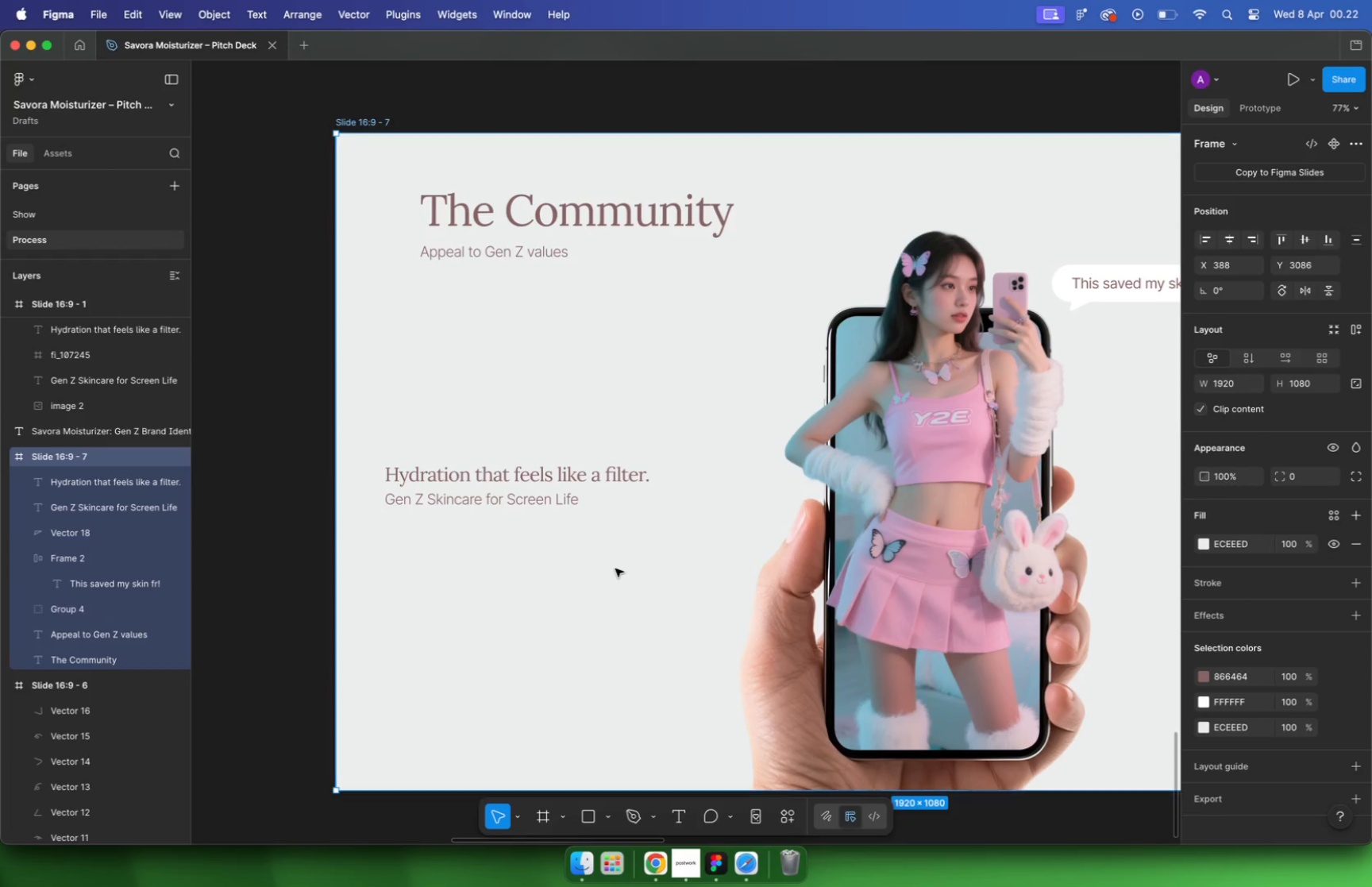 
hold_key(key=CommandLeft, duration=0.63)
scroll: coordinate [615, 565], scroll_direction: down, amount: 3.0
 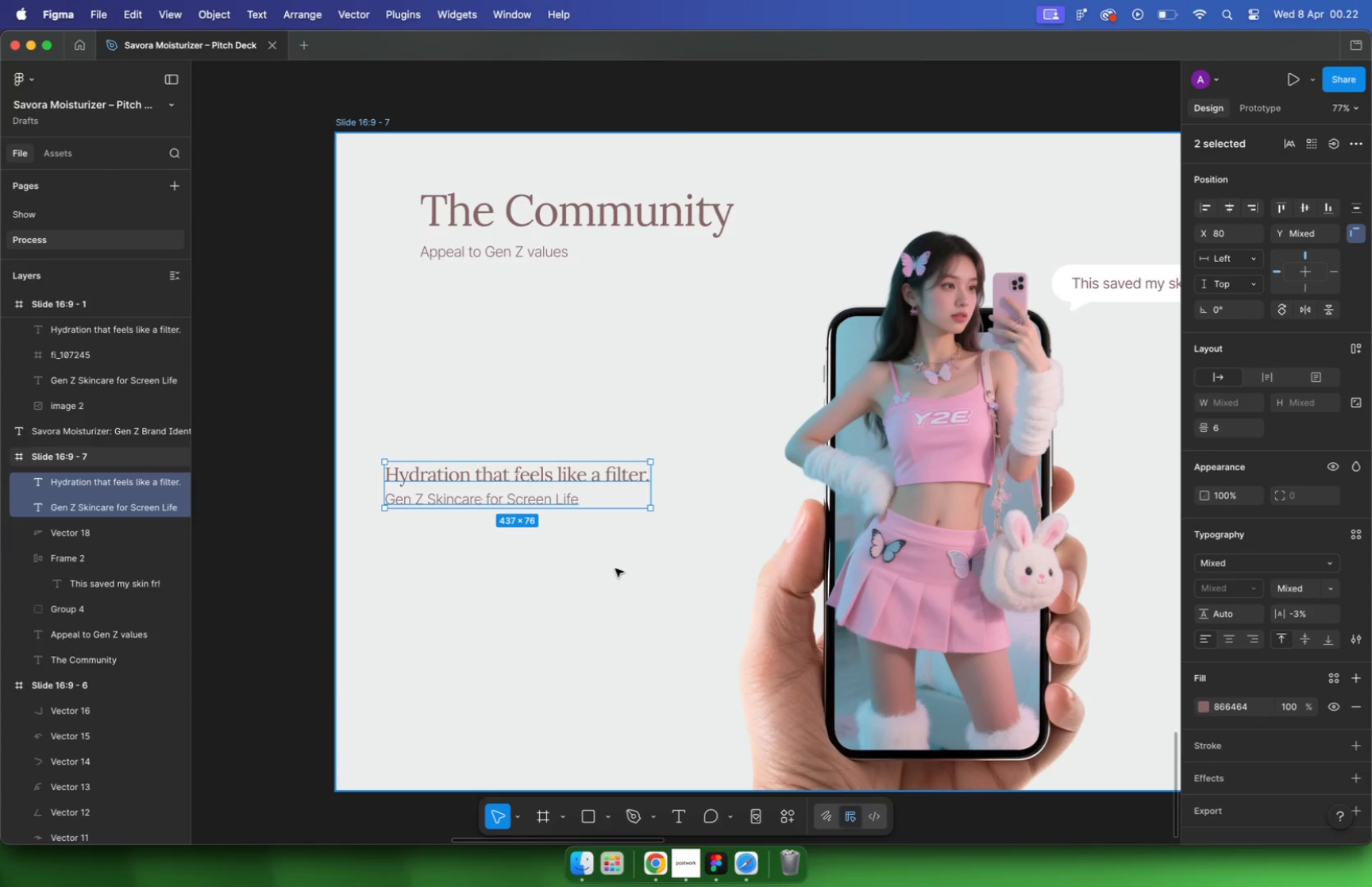 
left_click([557, 504])
 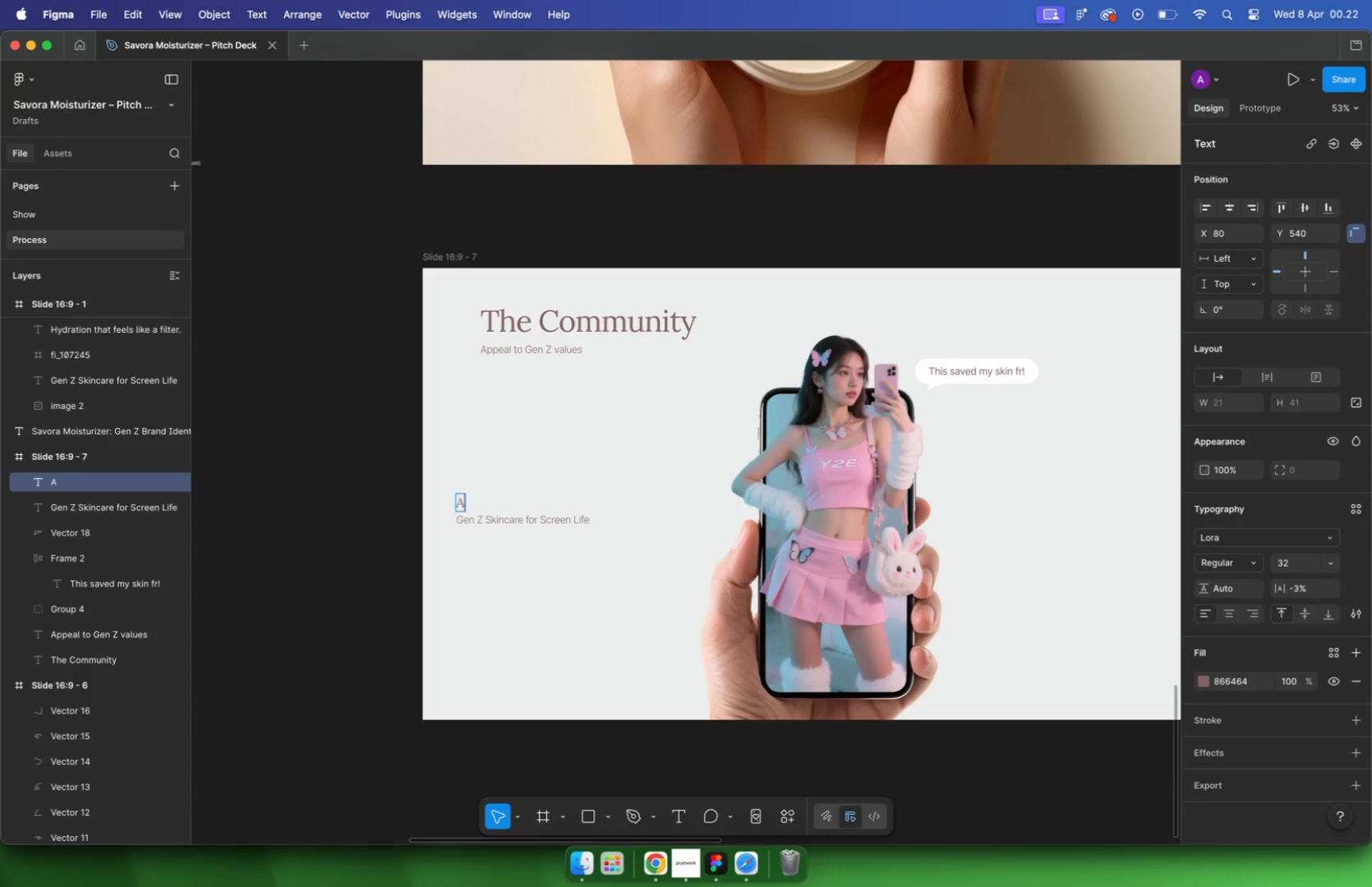 
type(Angelina Sona)
key(Backspace)
type(dakh)
key(Escape)
 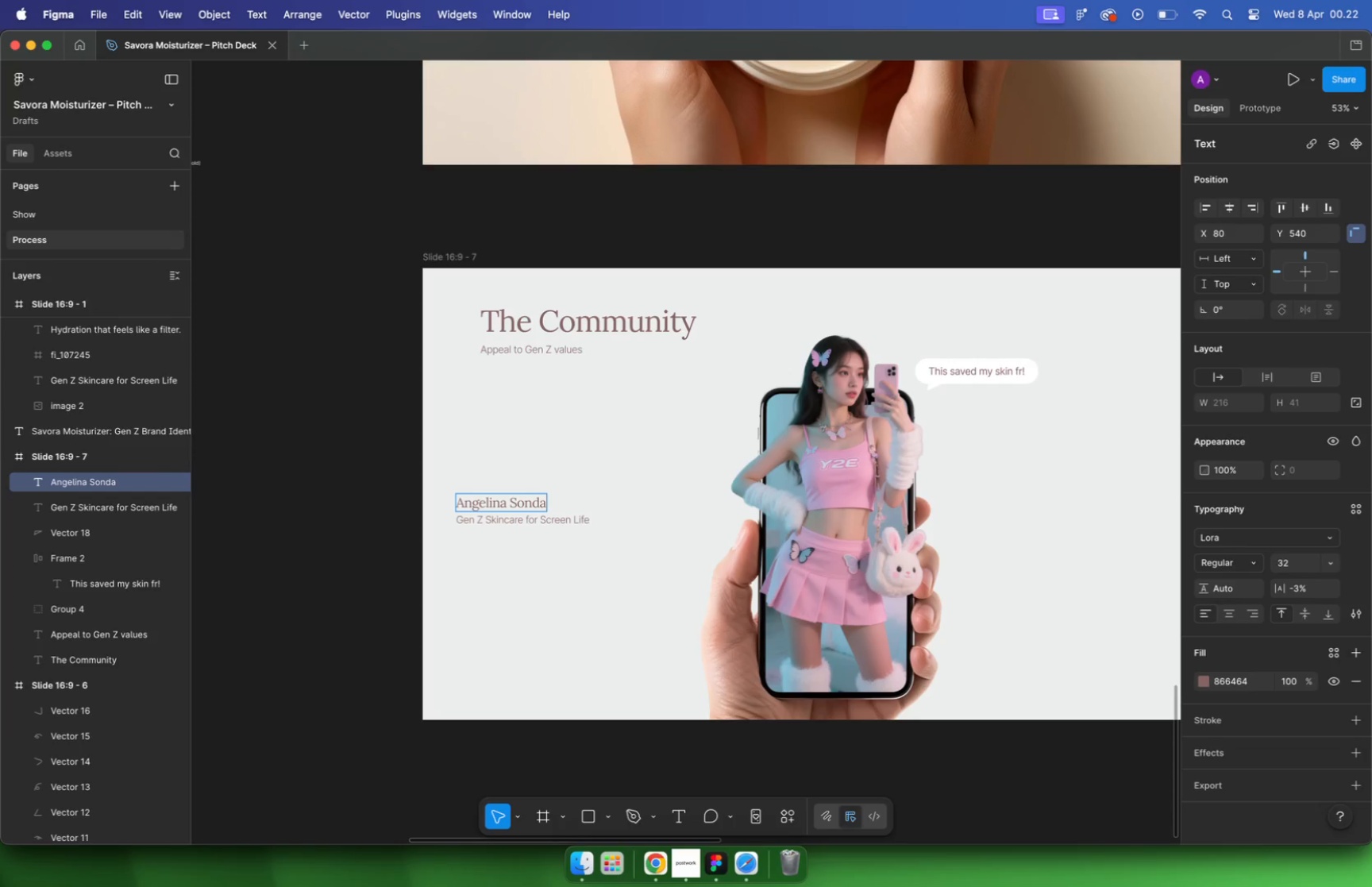 
double_click([504, 521])
 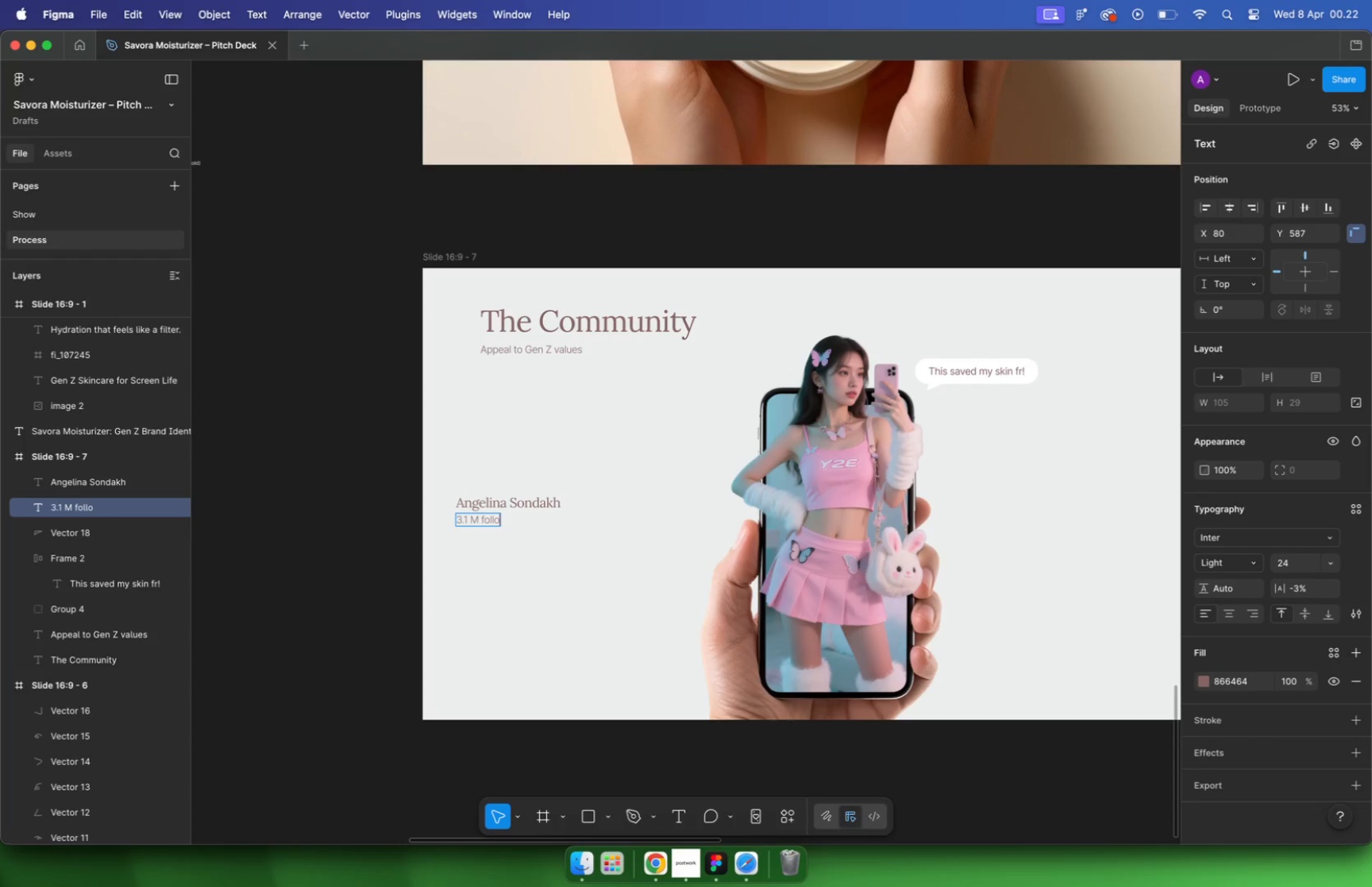 
type(3.1 M follower on t)
key(Backspace)
type(Tiktok)
key(Escape)
key(Escape)
 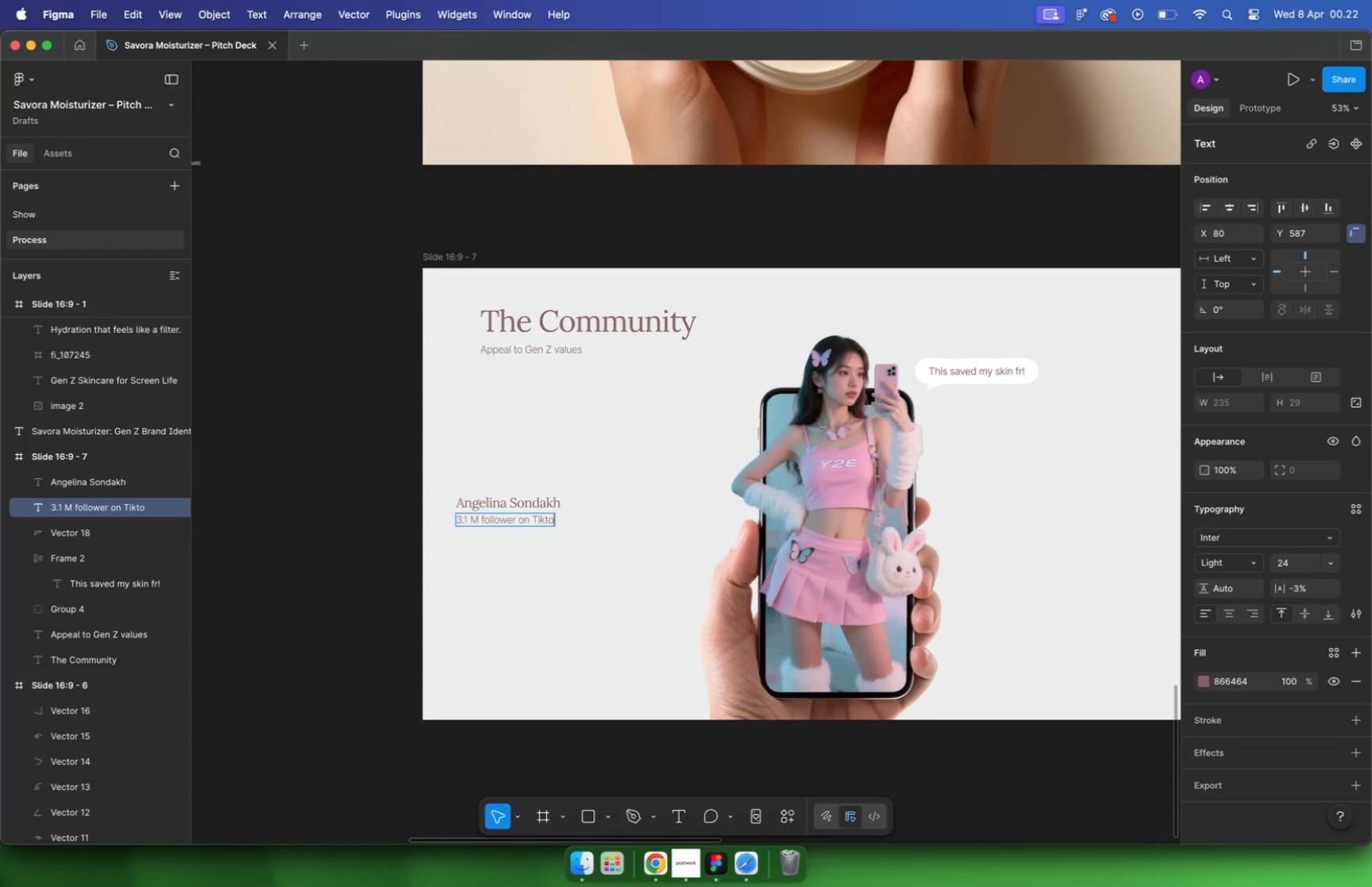 
 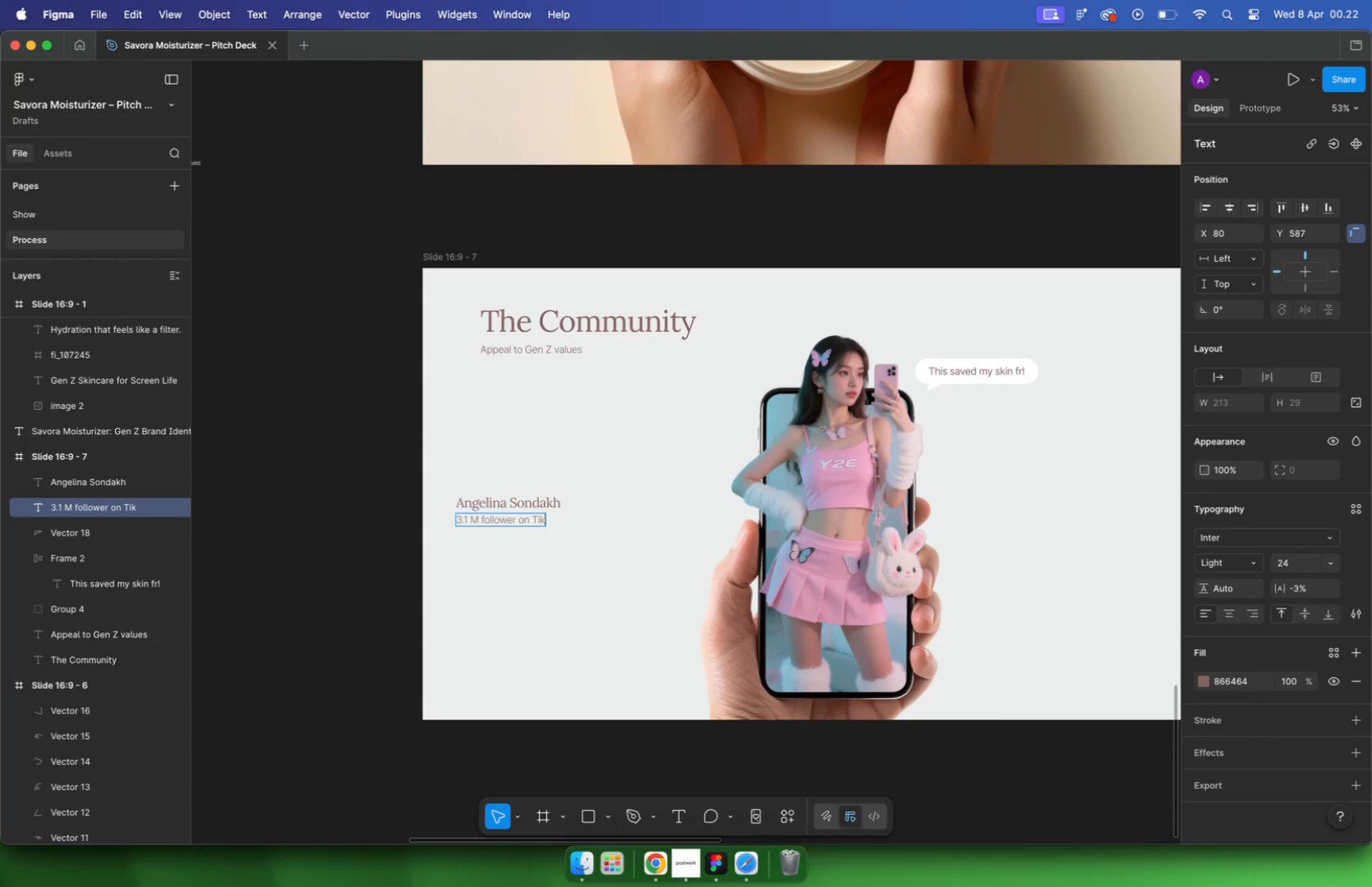 
hold_key(key=CommandLeft, duration=0.4)
scroll: coordinate [462, 528], scroll_direction: up, amount: 23.0
 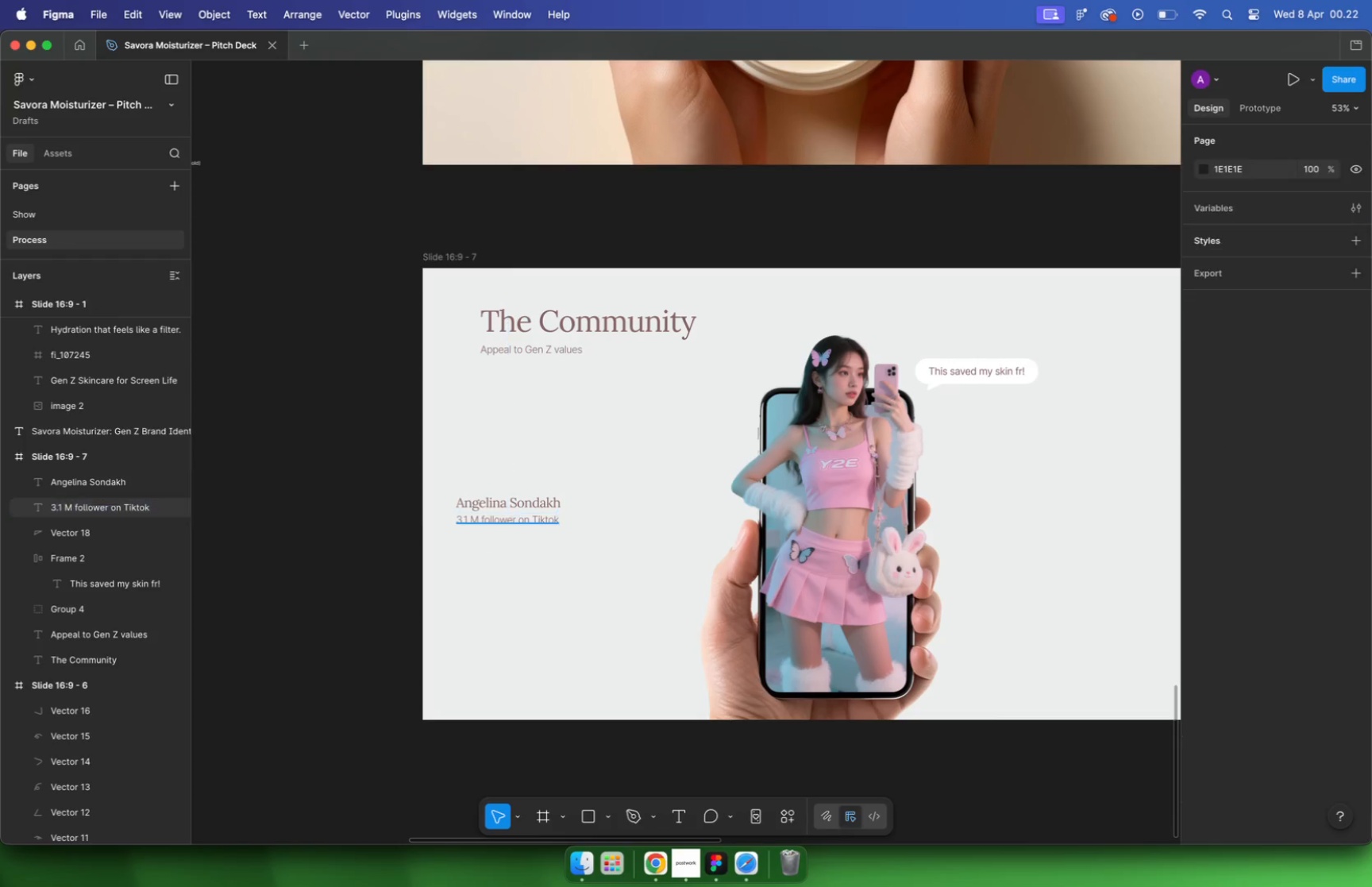 
double_click([453, 498])
 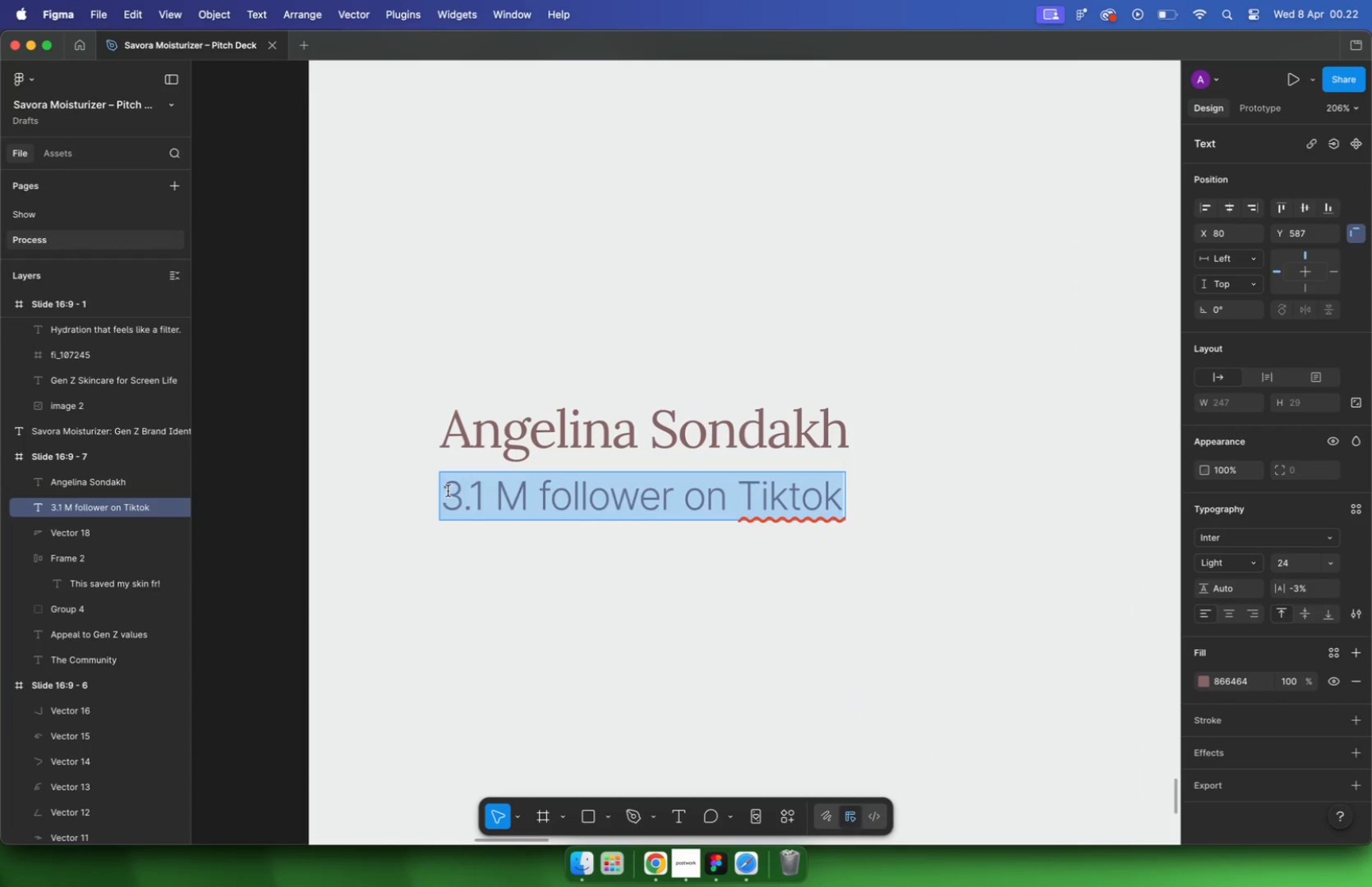 
triple_click([448, 490])
 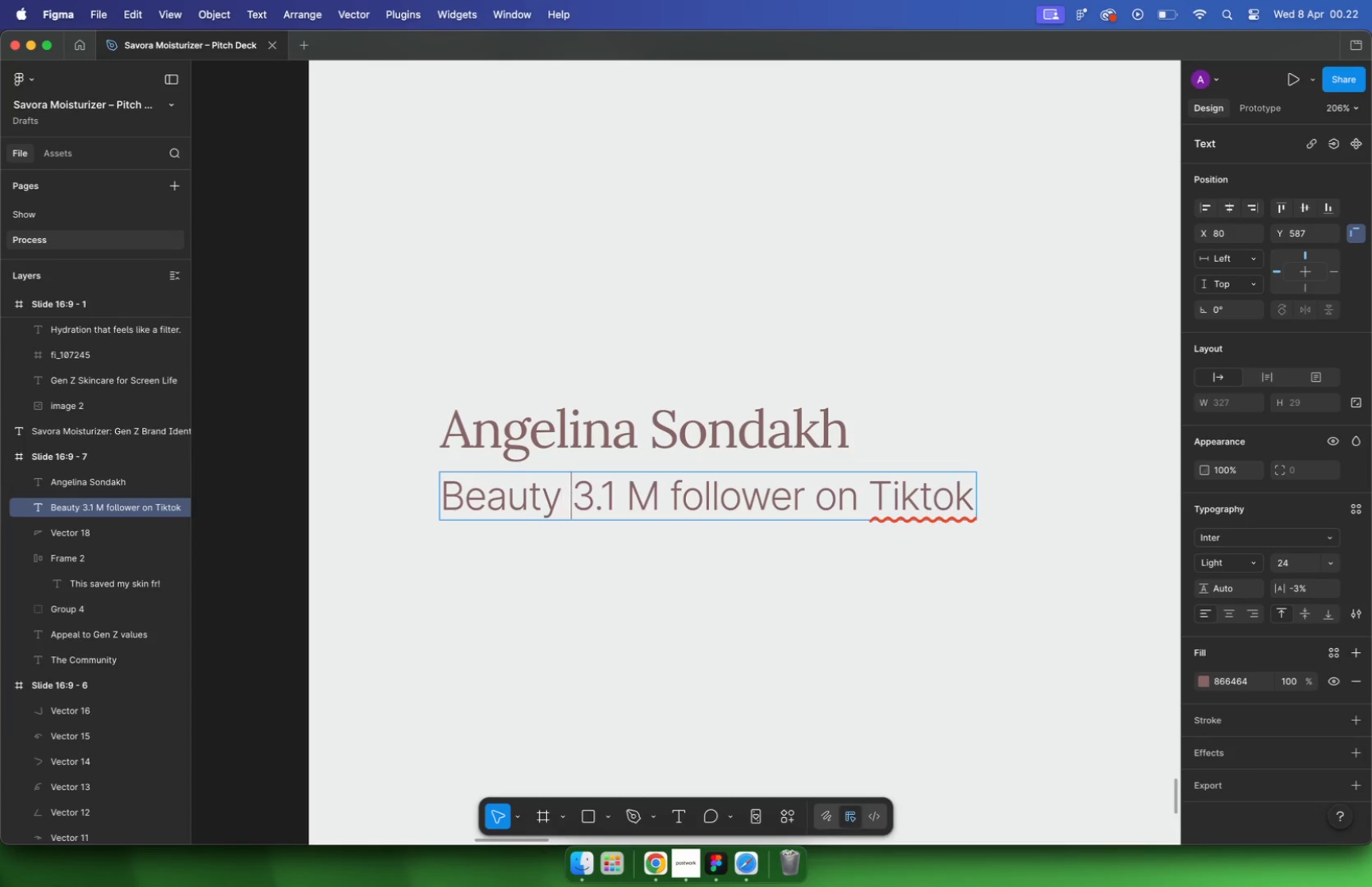 
type(Beaur)
key(Backspace)
type(ty g)
key(Backspace)
type(flogger)
 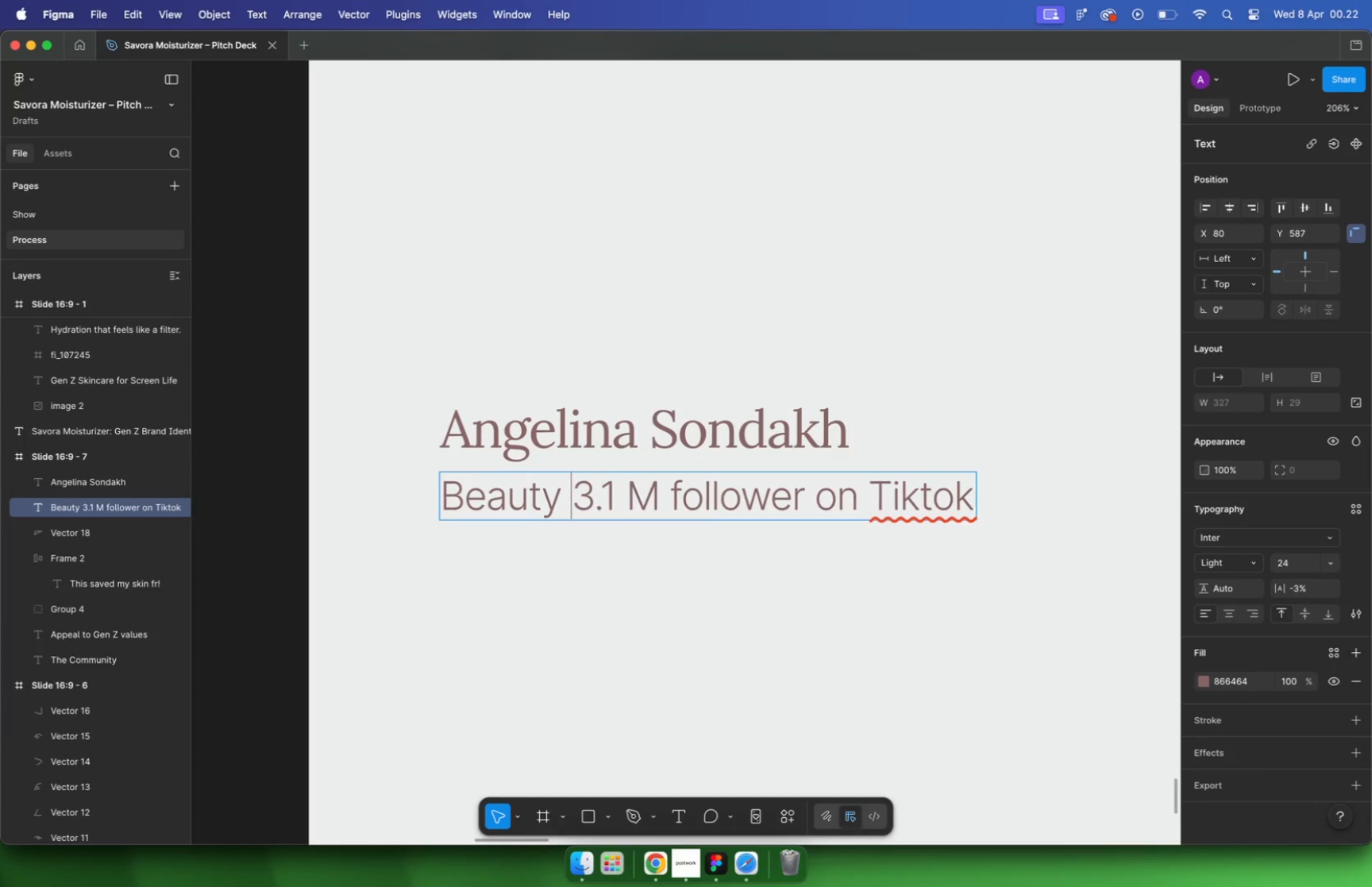 
key(Shift+Enter)
 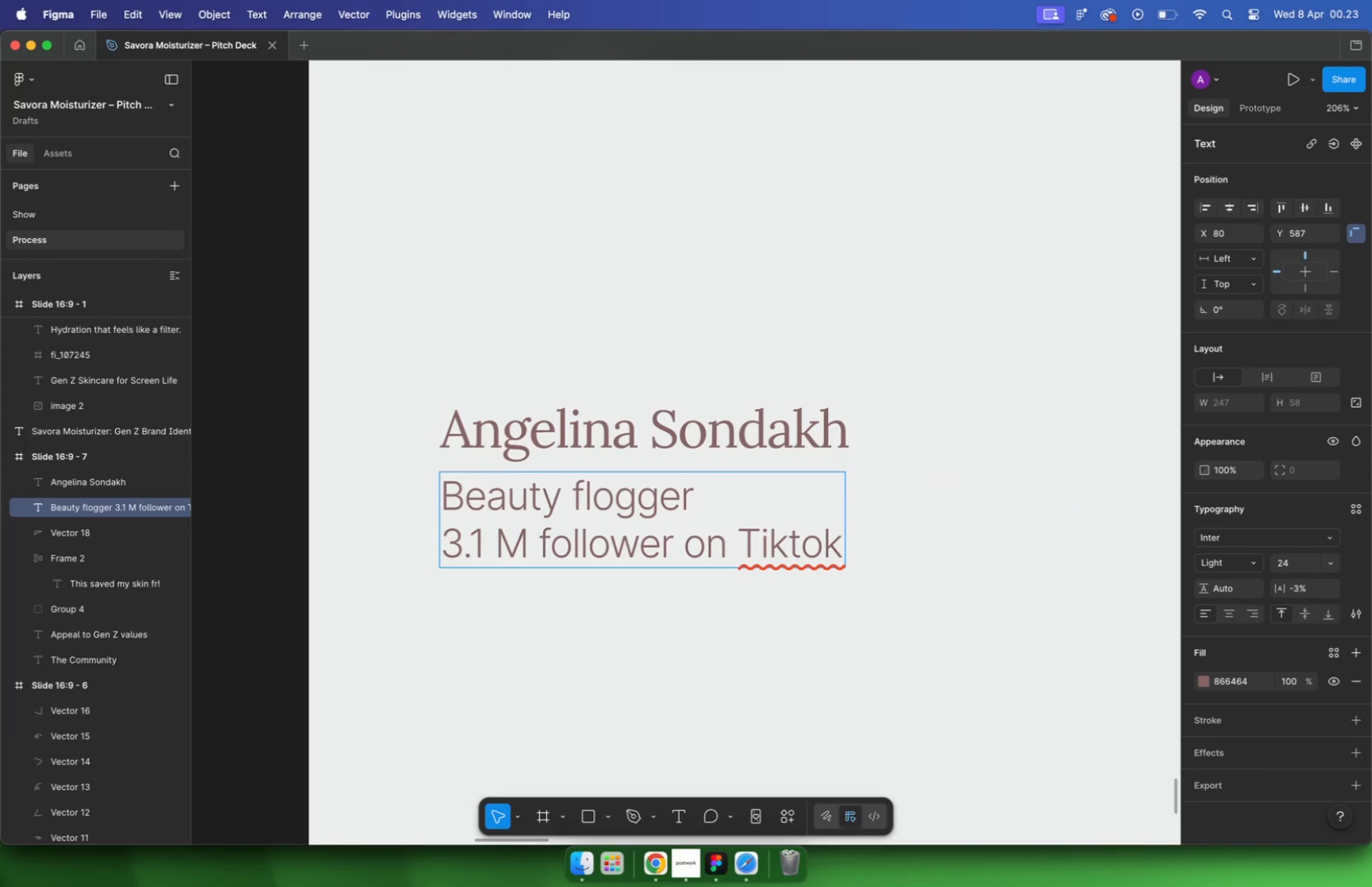 
key(Backspace)
 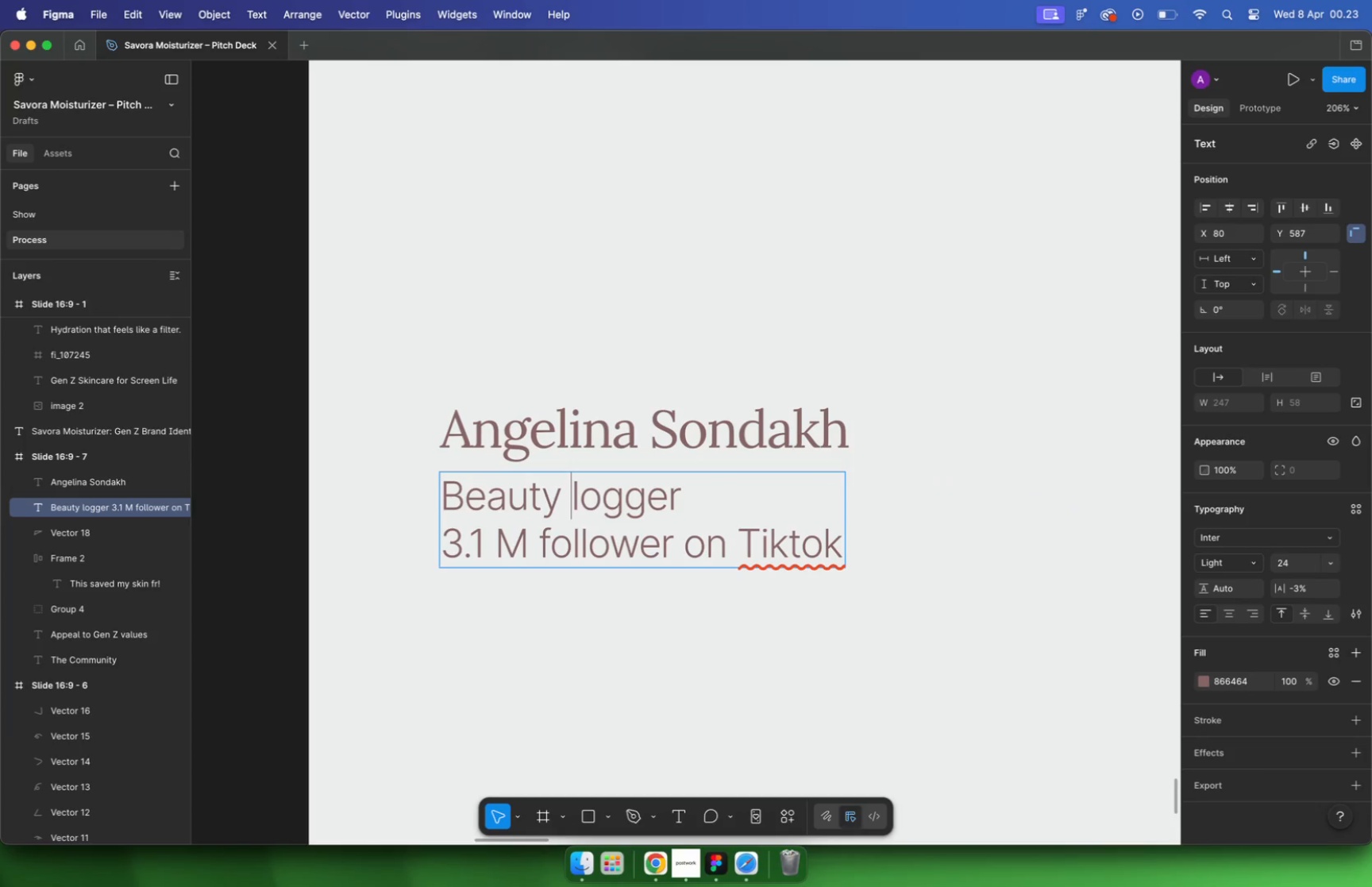 
key(Shift+V)
 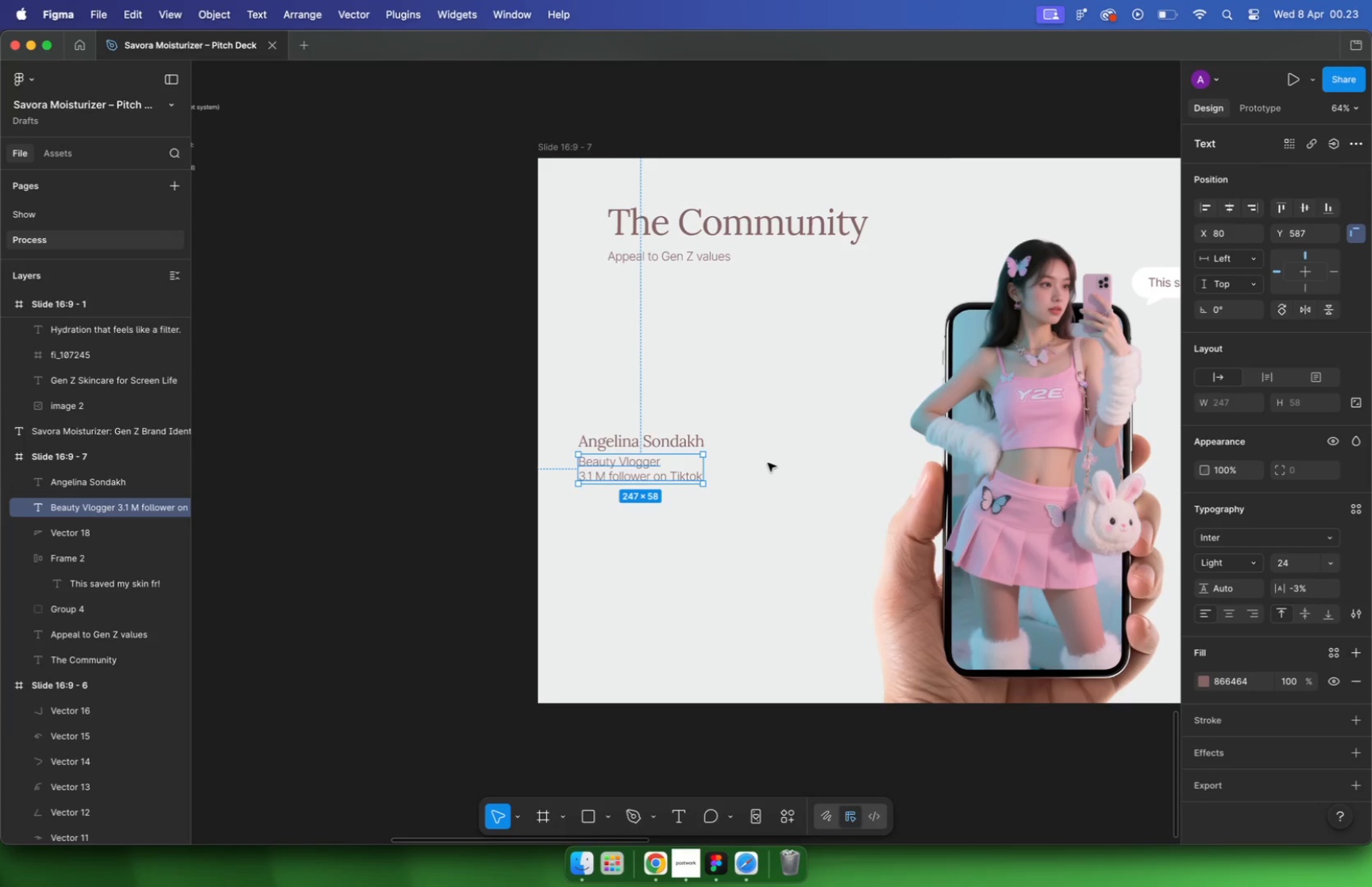 
hold_key(key=CommandLeft, duration=0.76)
scroll: coordinate [641, 446], scroll_direction: down, amount: 16.0
 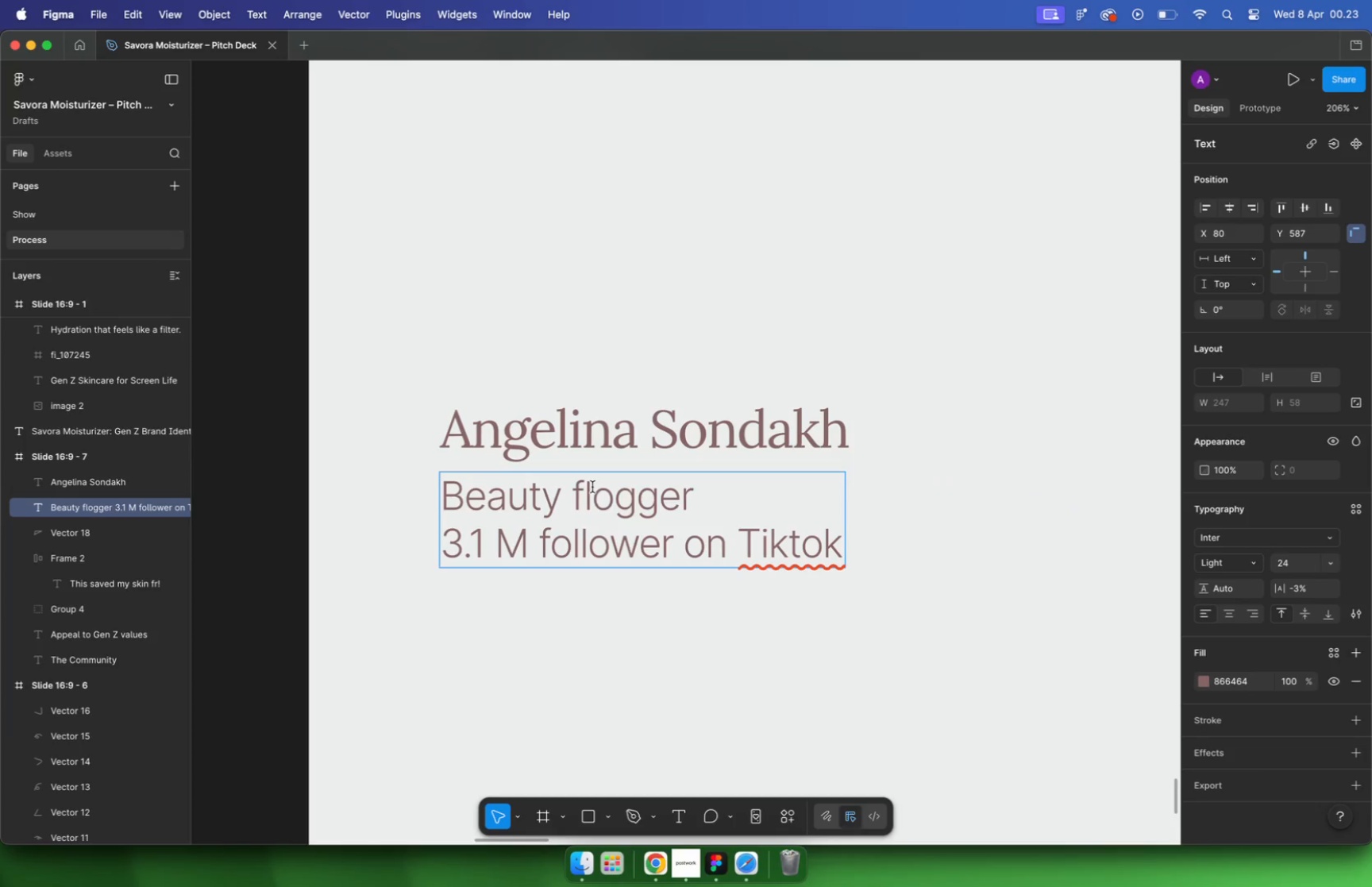 
left_click([769, 463])
 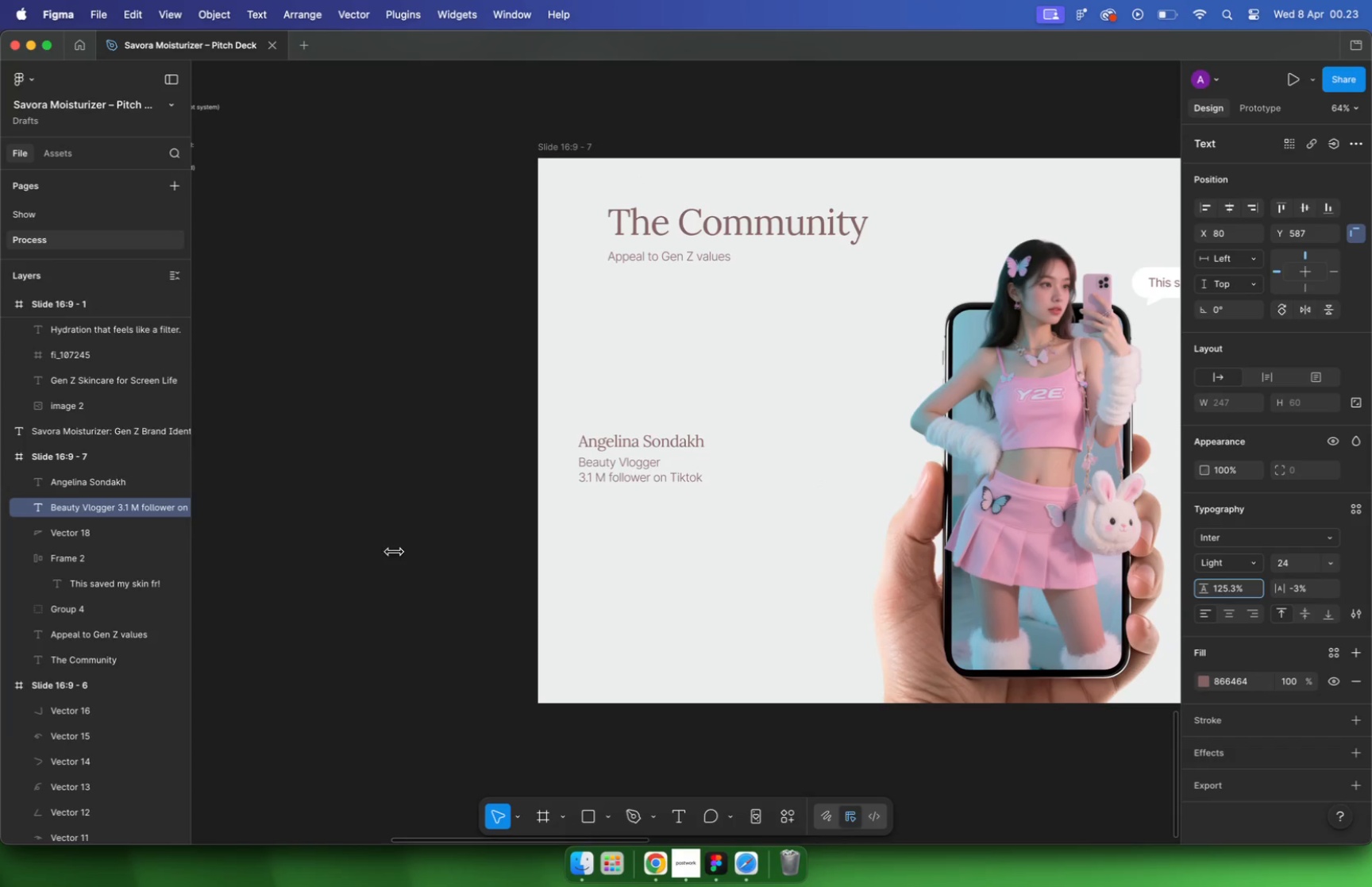 
hold_key(key=CommandLeft, duration=0.45)
 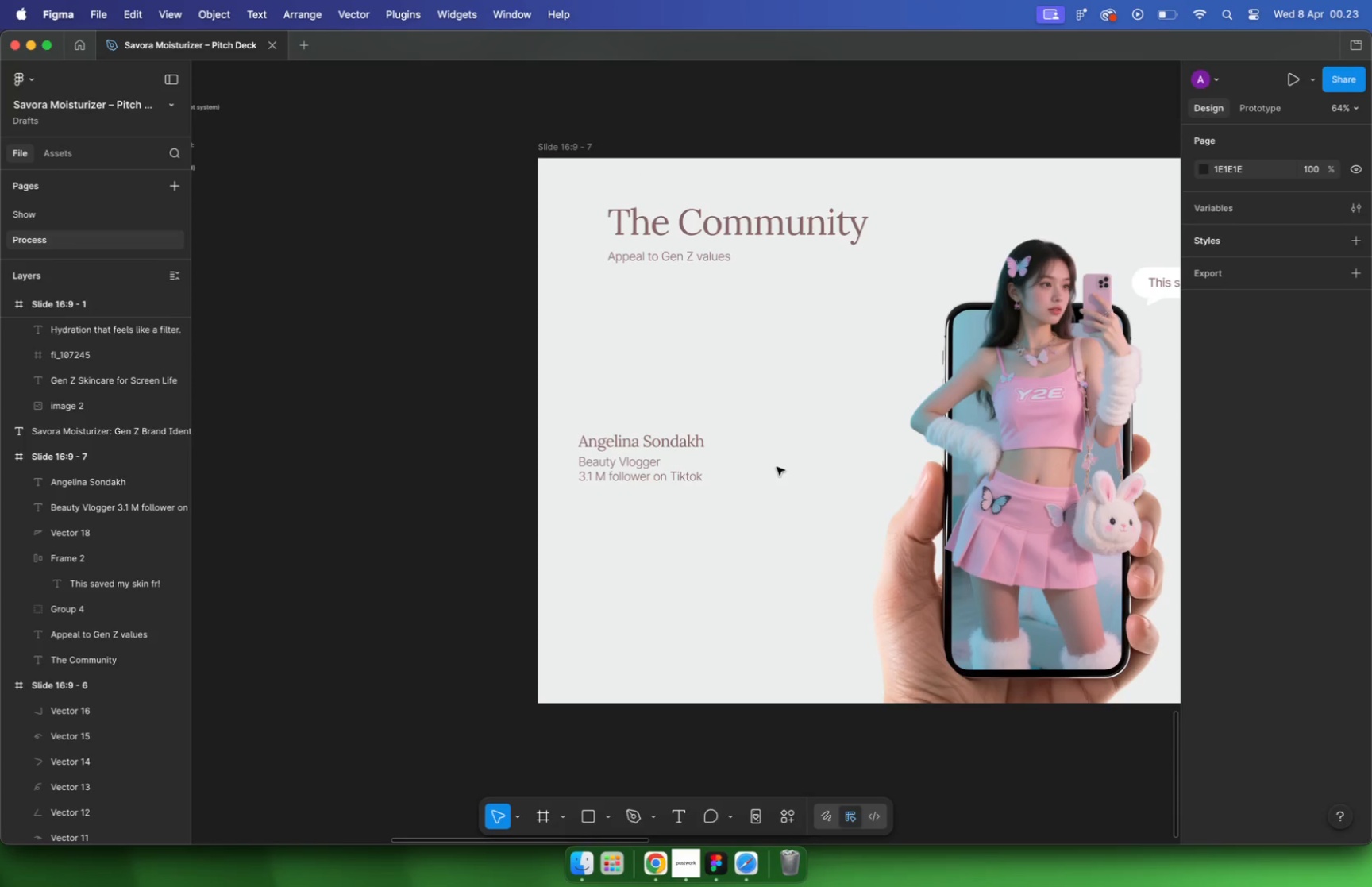 
wait(6.16)
 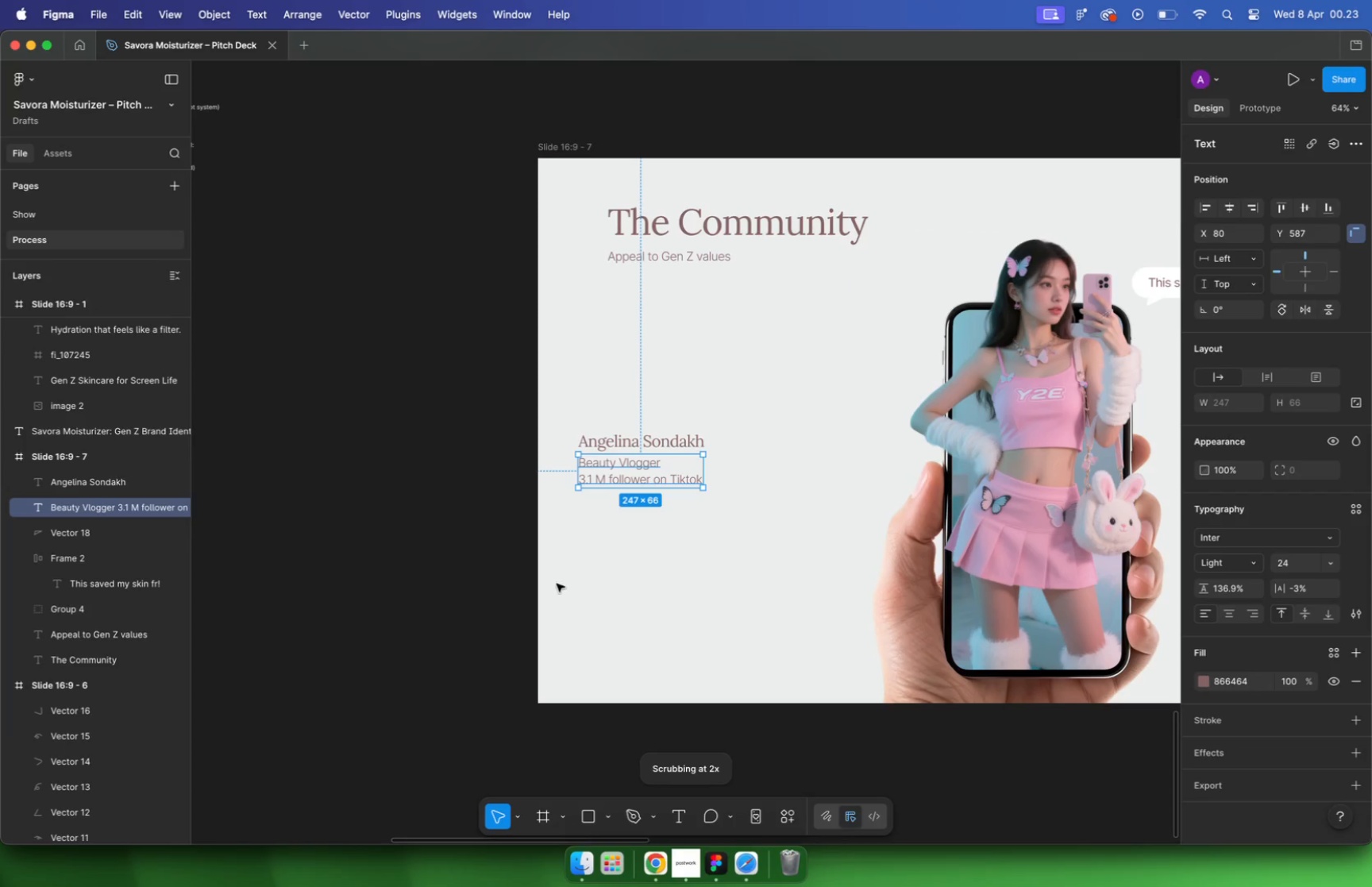 
left_click([460, 521])
 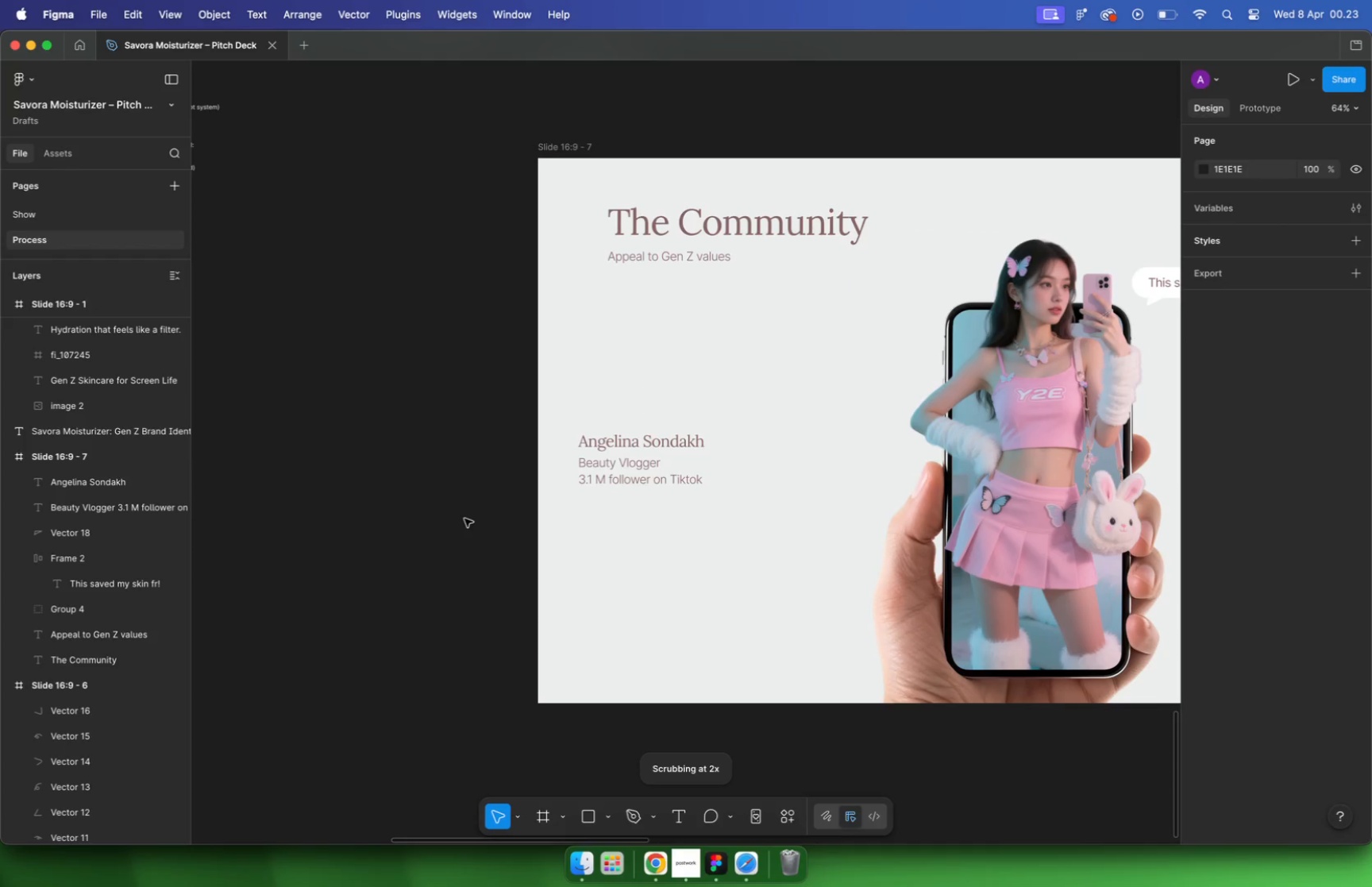 
hold_key(key=ShiftLeft, duration=0.54)
left_click([639, 445])
 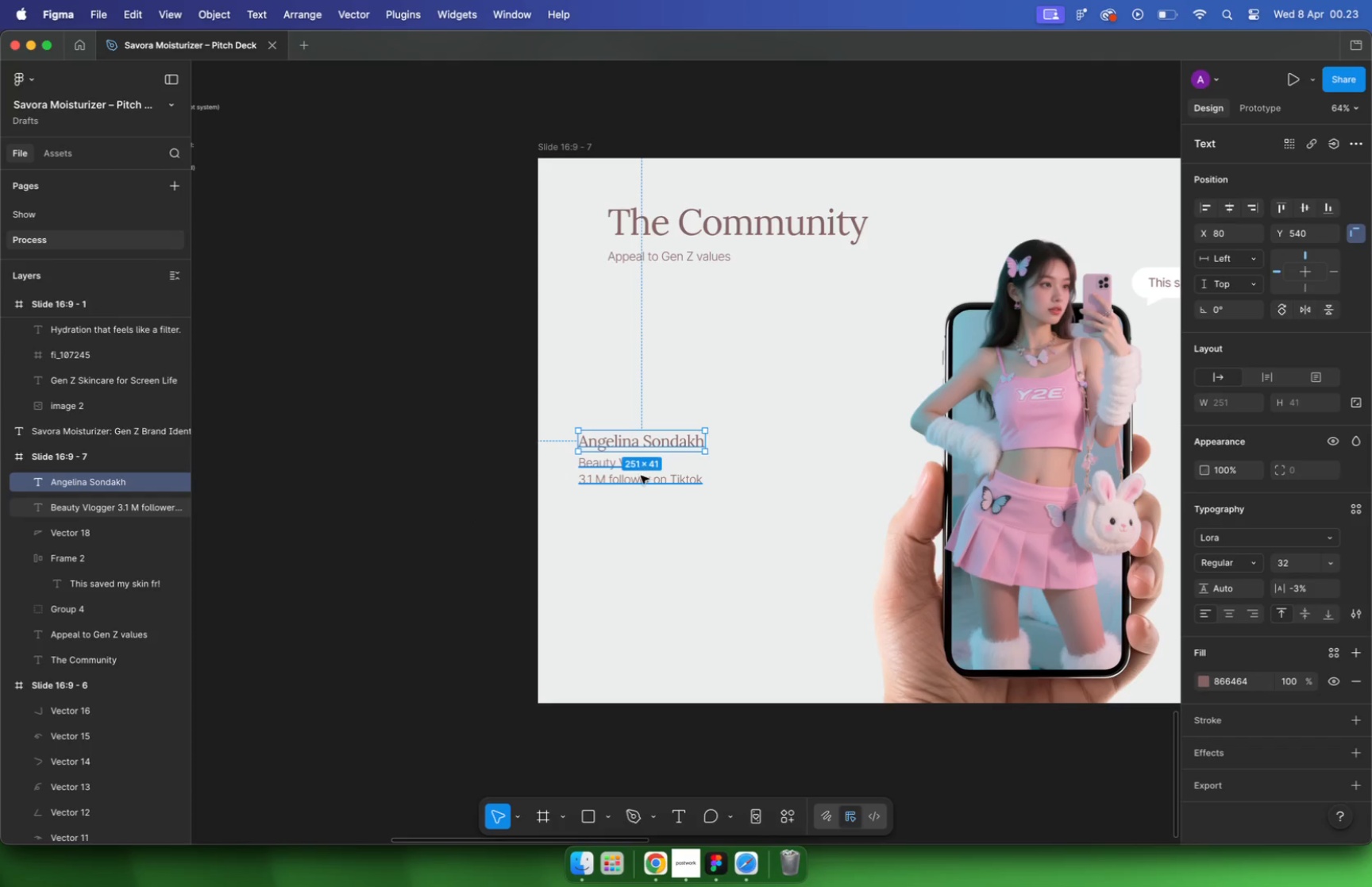 
hold_key(key=ShiftLeft, duration=0.47)
left_click([641, 476])
 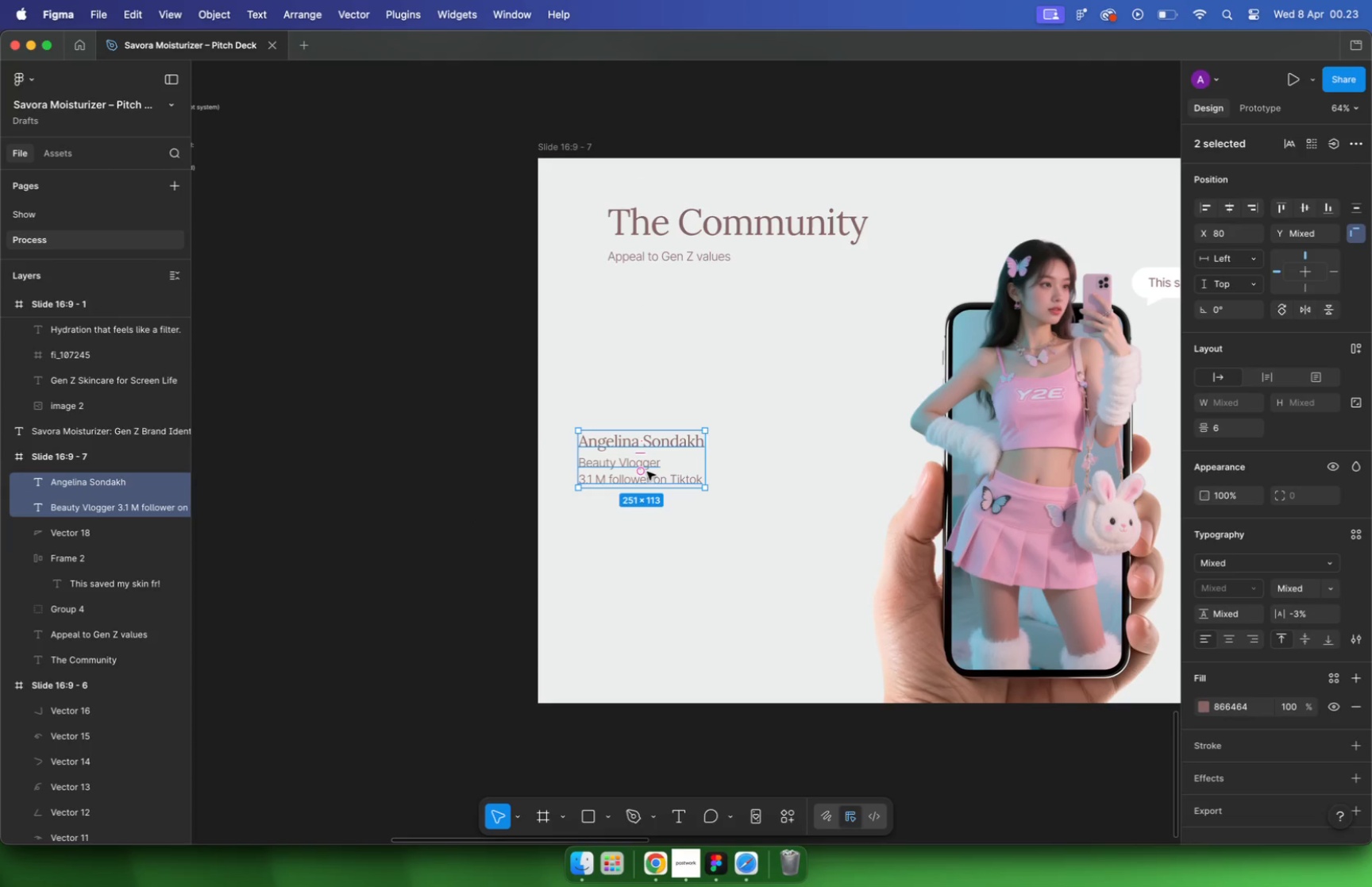 
left_click_drag(start_coordinate=[647, 472], to_coordinate=[675, 457])
 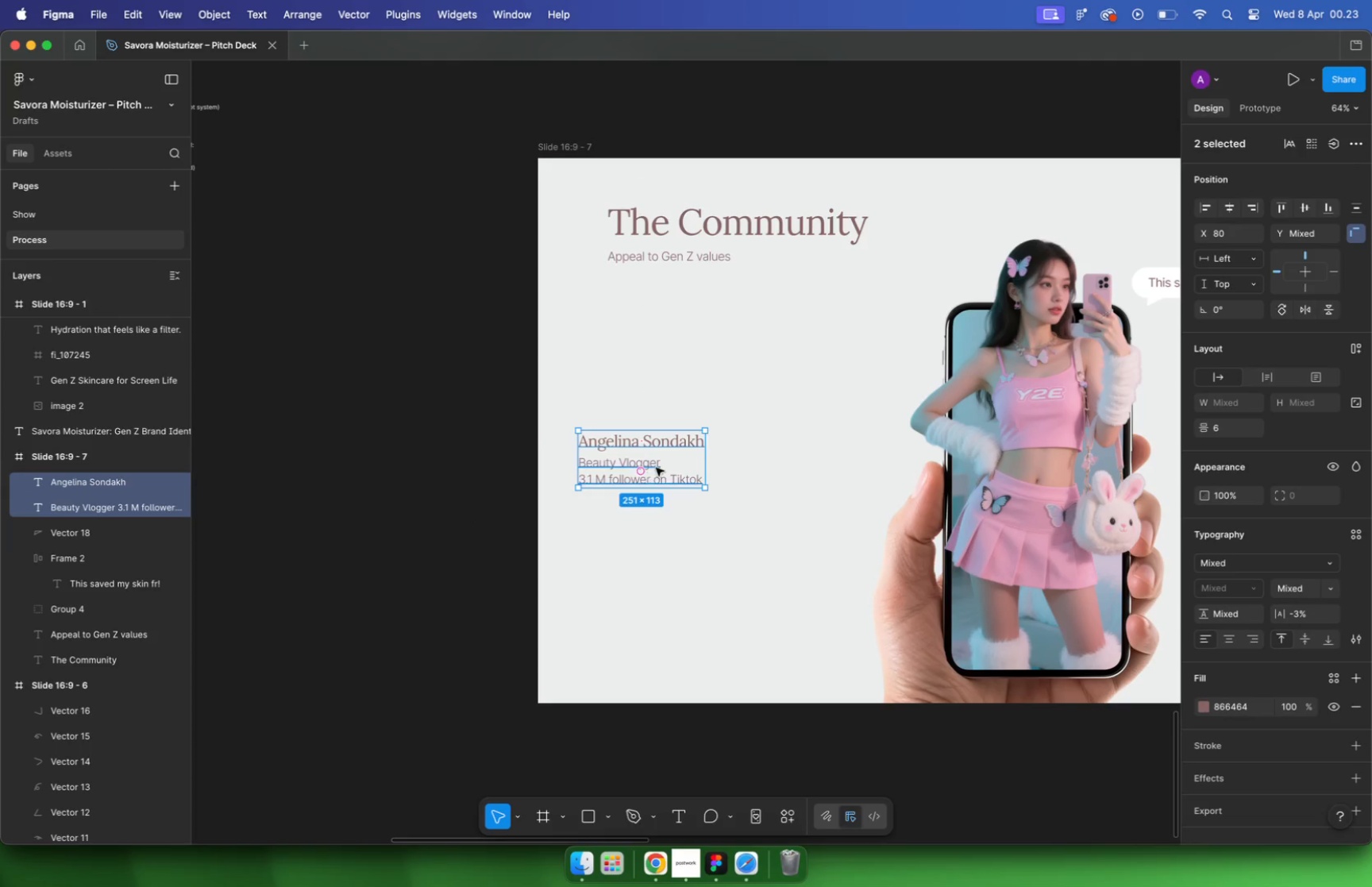 
left_click([432, 472])
 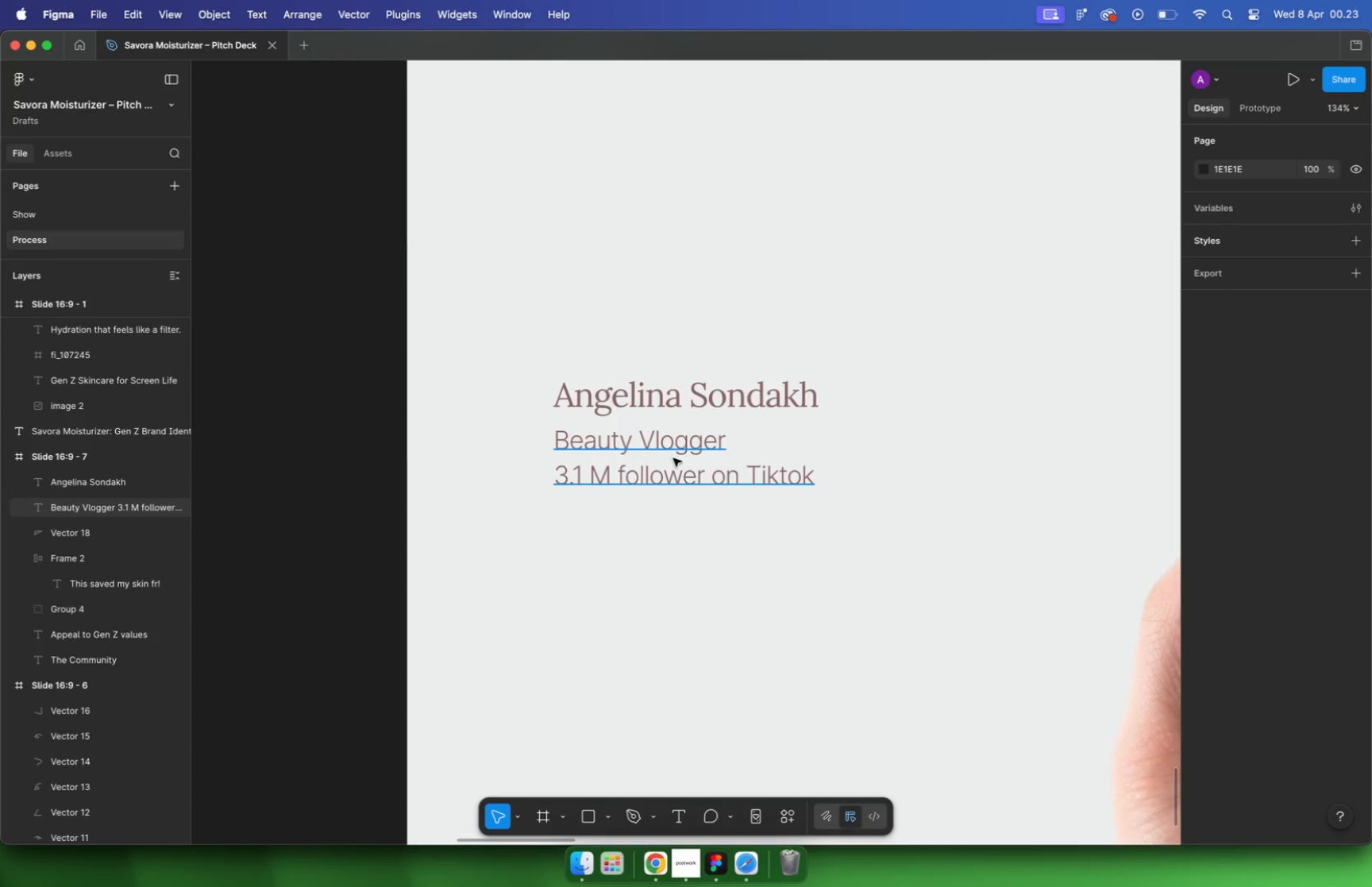 
hold_key(key=CommandLeft, duration=0.83)
scroll: coordinate [657, 453], scroll_direction: up, amount: 11.0
 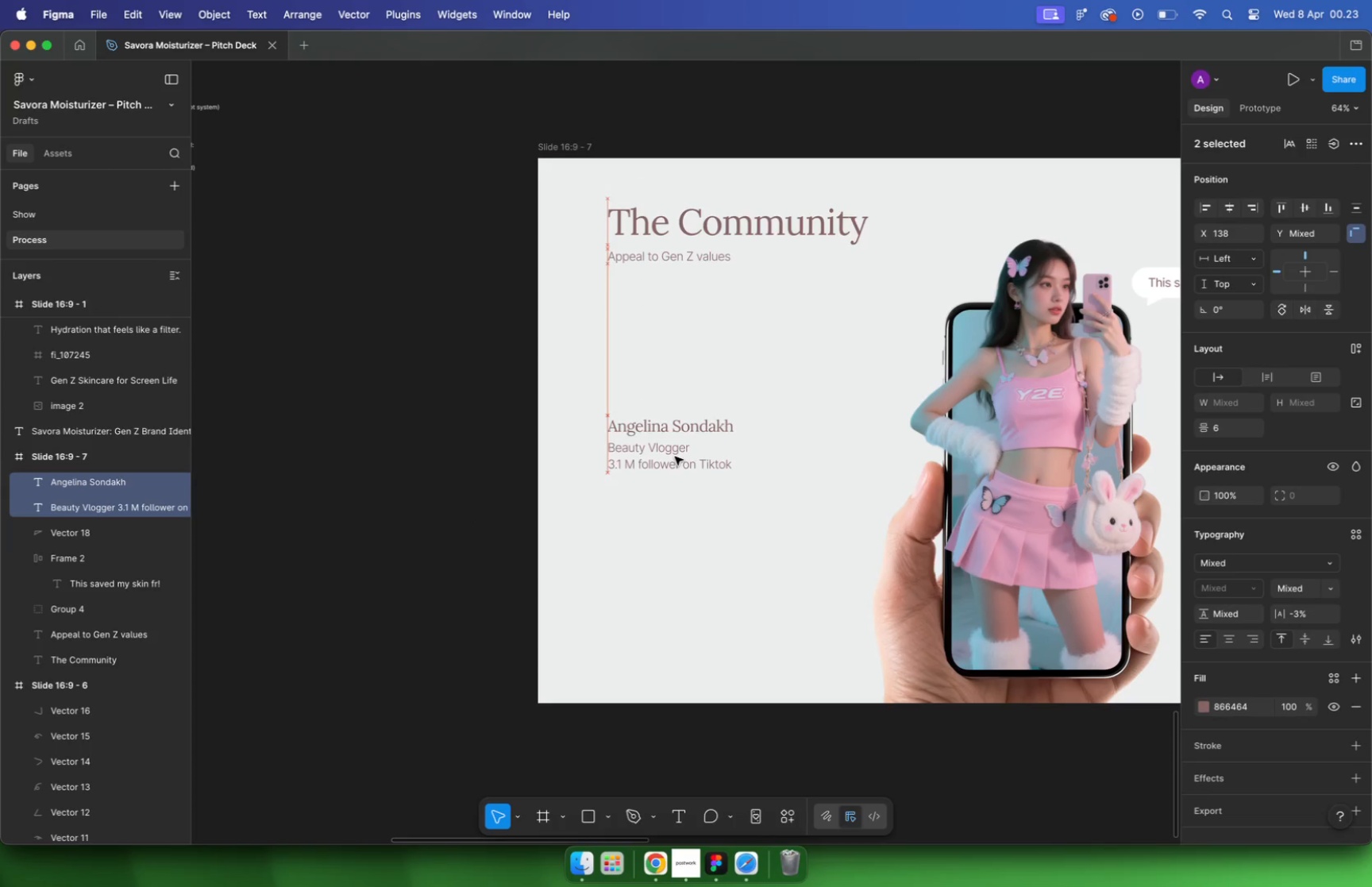 
double_click([670, 457])
 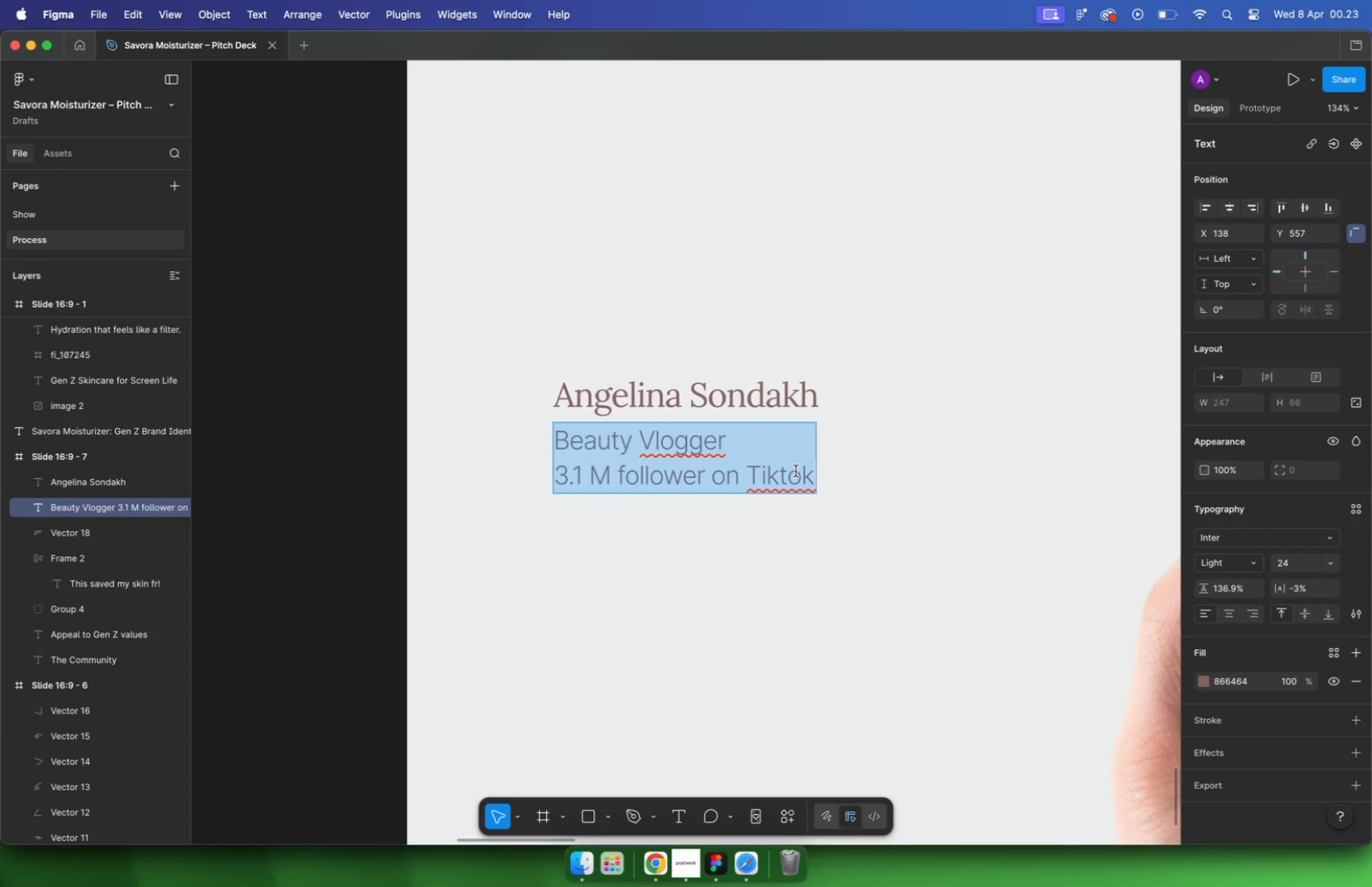 
left_click([796, 471])
 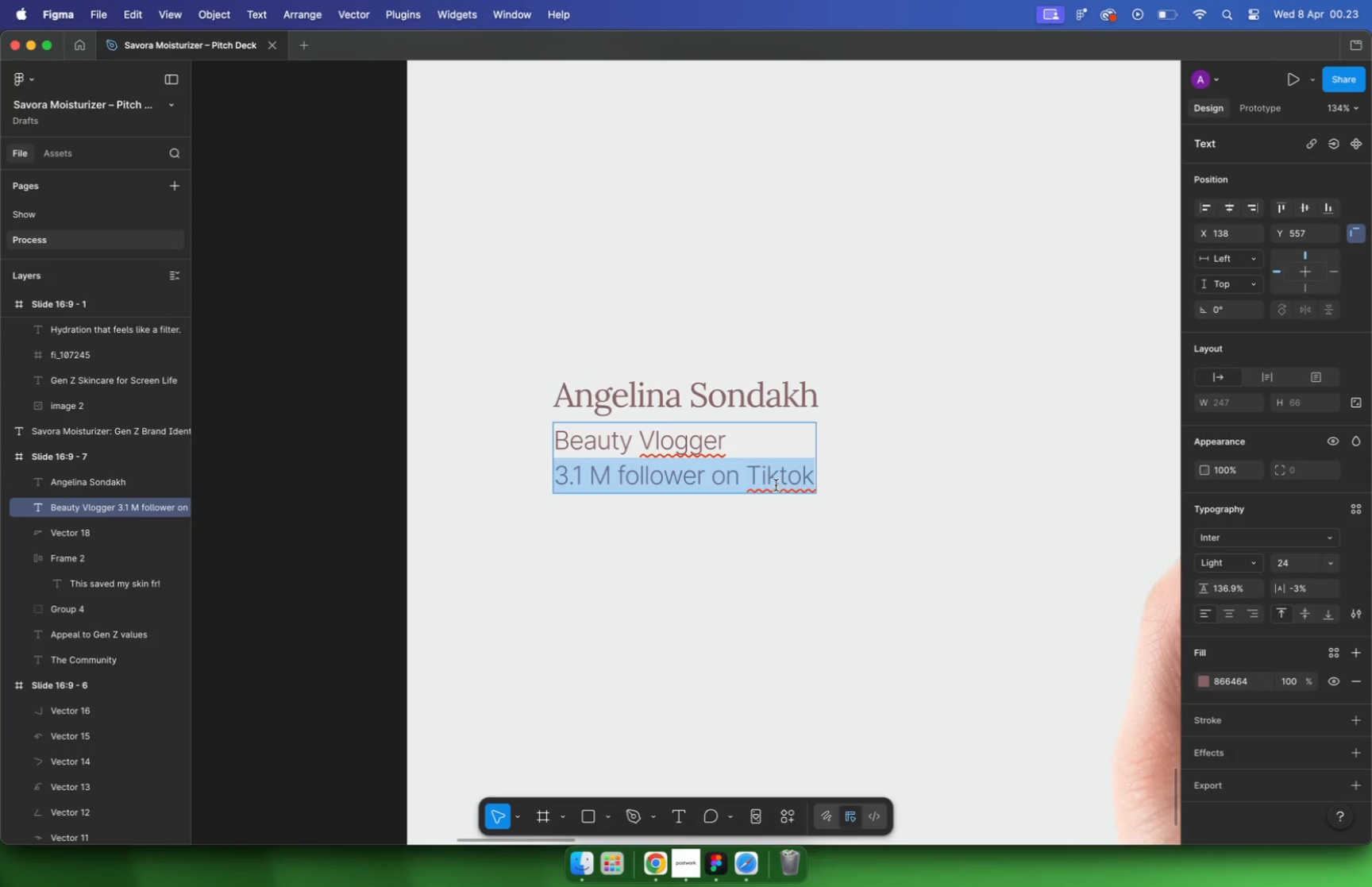 
left_click_drag(start_coordinate=[814, 473], to_coordinate=[554, 476])
 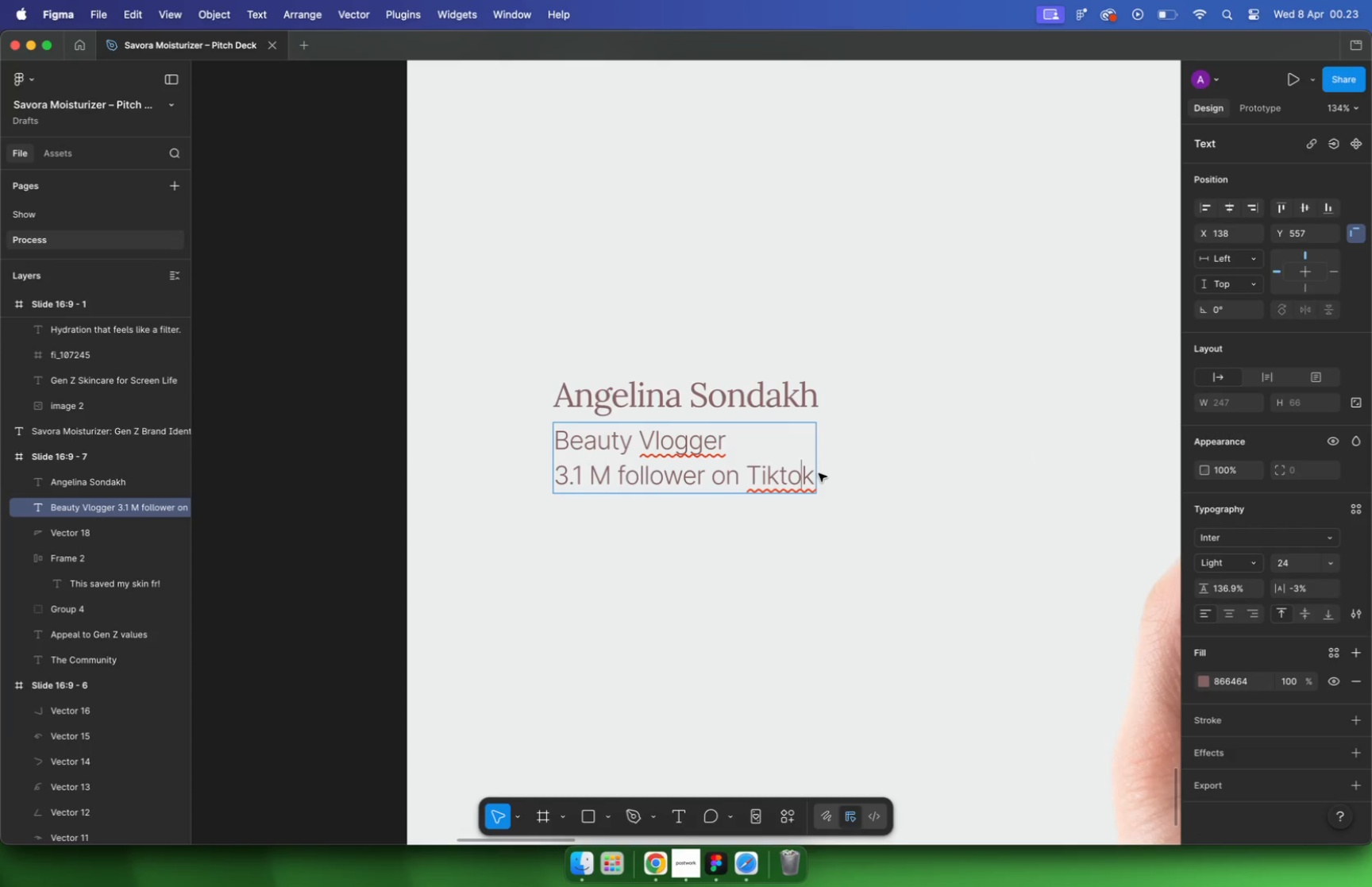 
left_click([1254, 563])
 